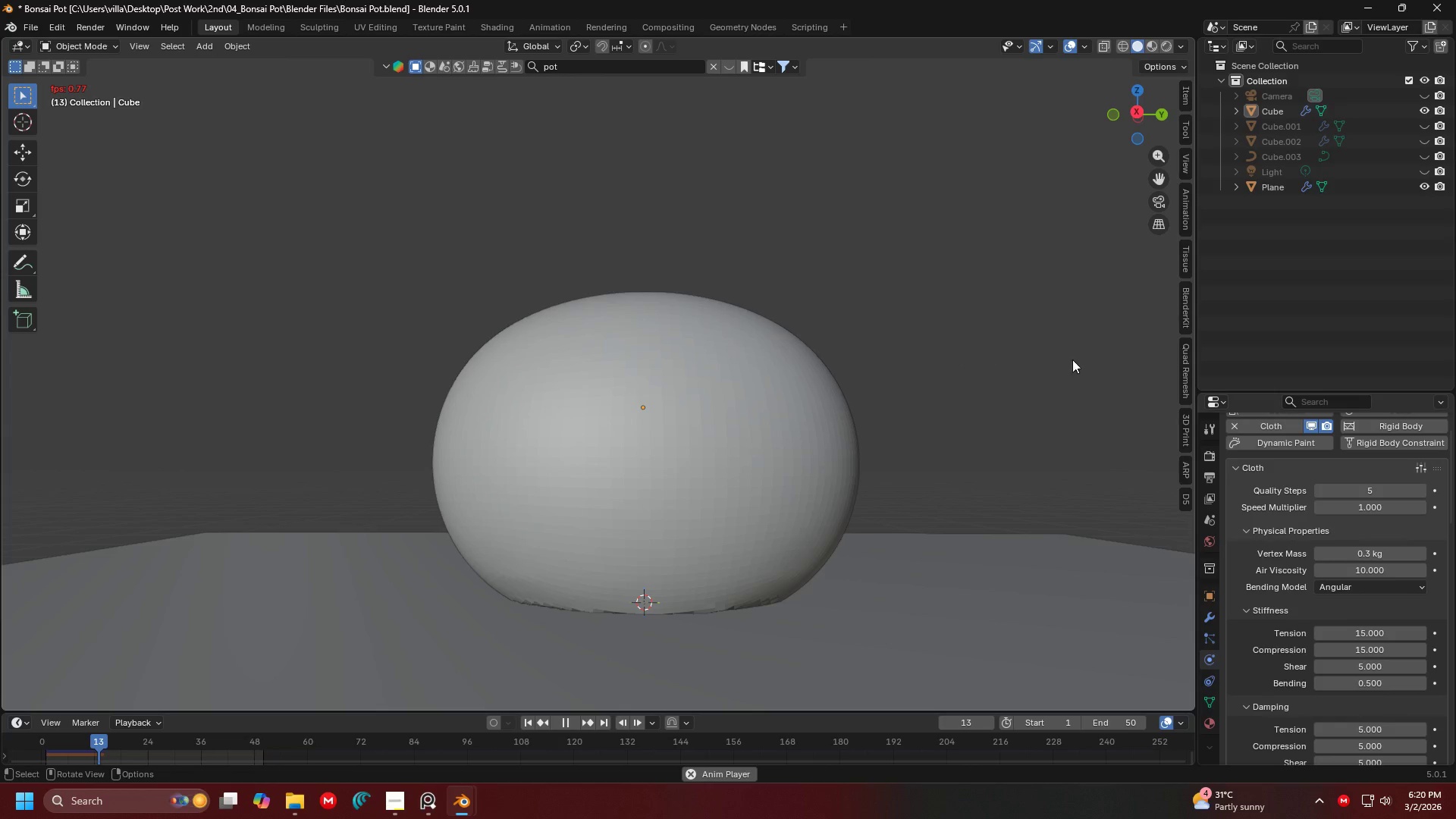 
key(Space)
 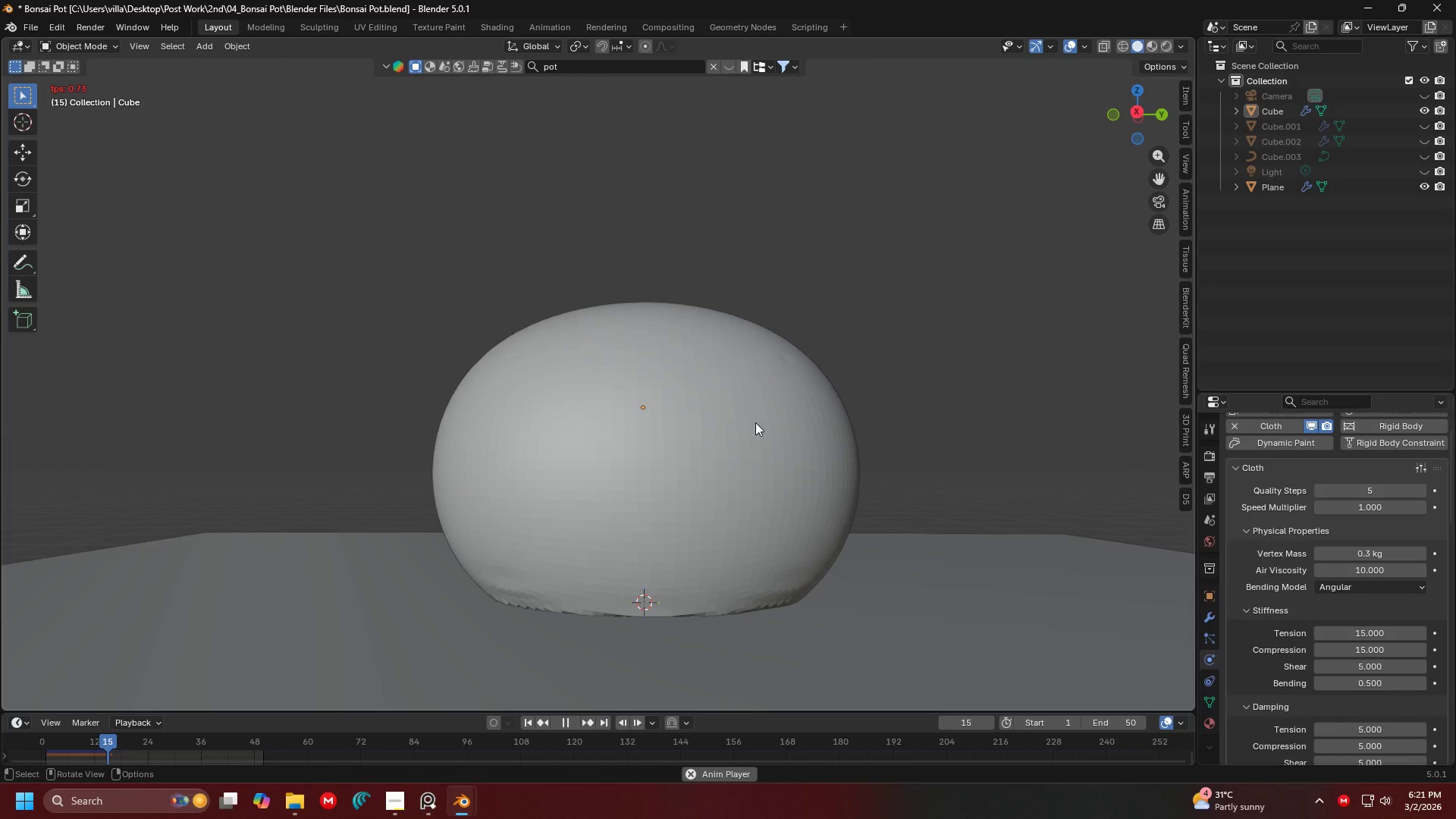 
wait(17.03)
 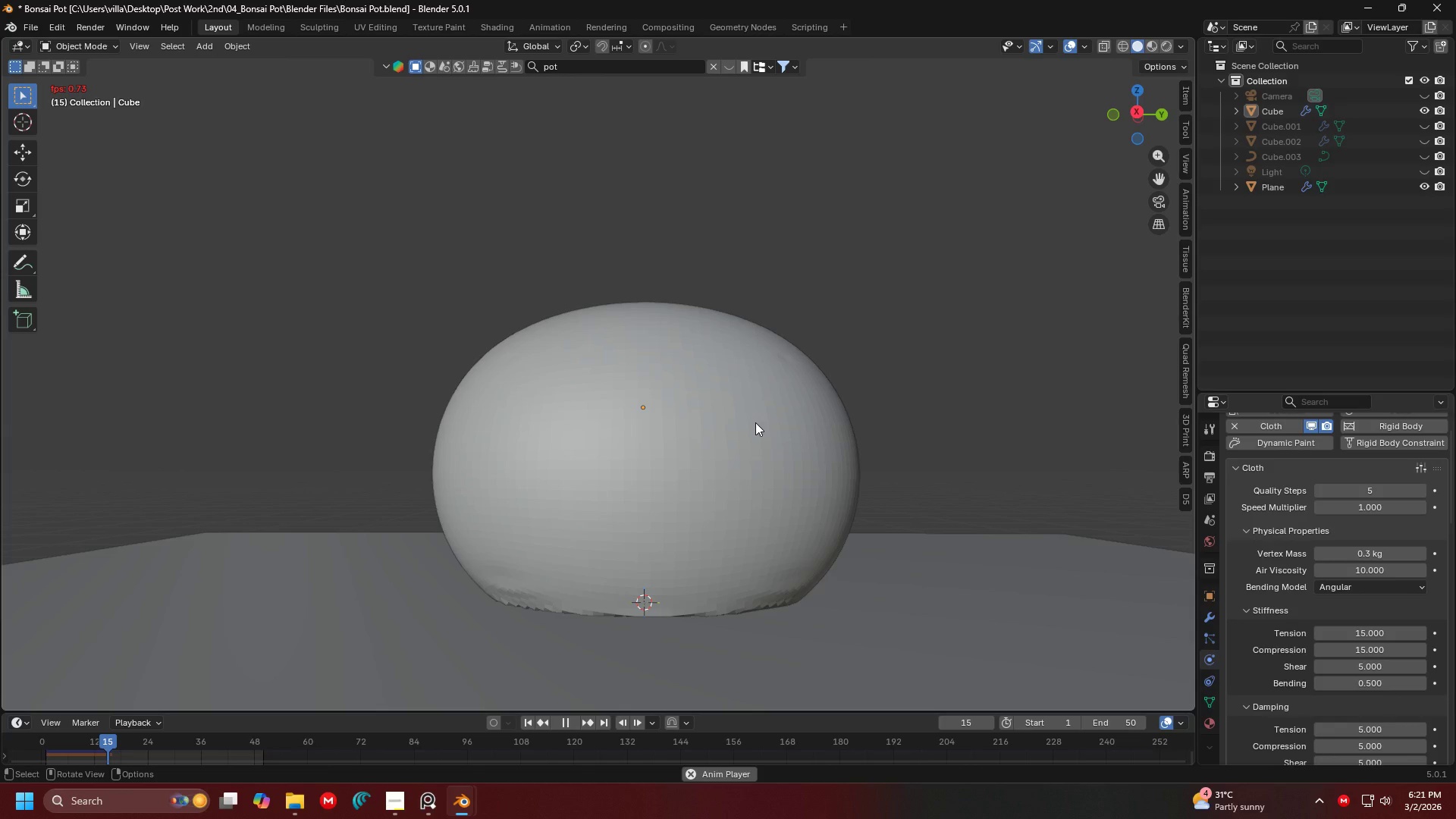 
left_click_drag(start_coordinate=[104, 744], to_coordinate=[81, 746])
 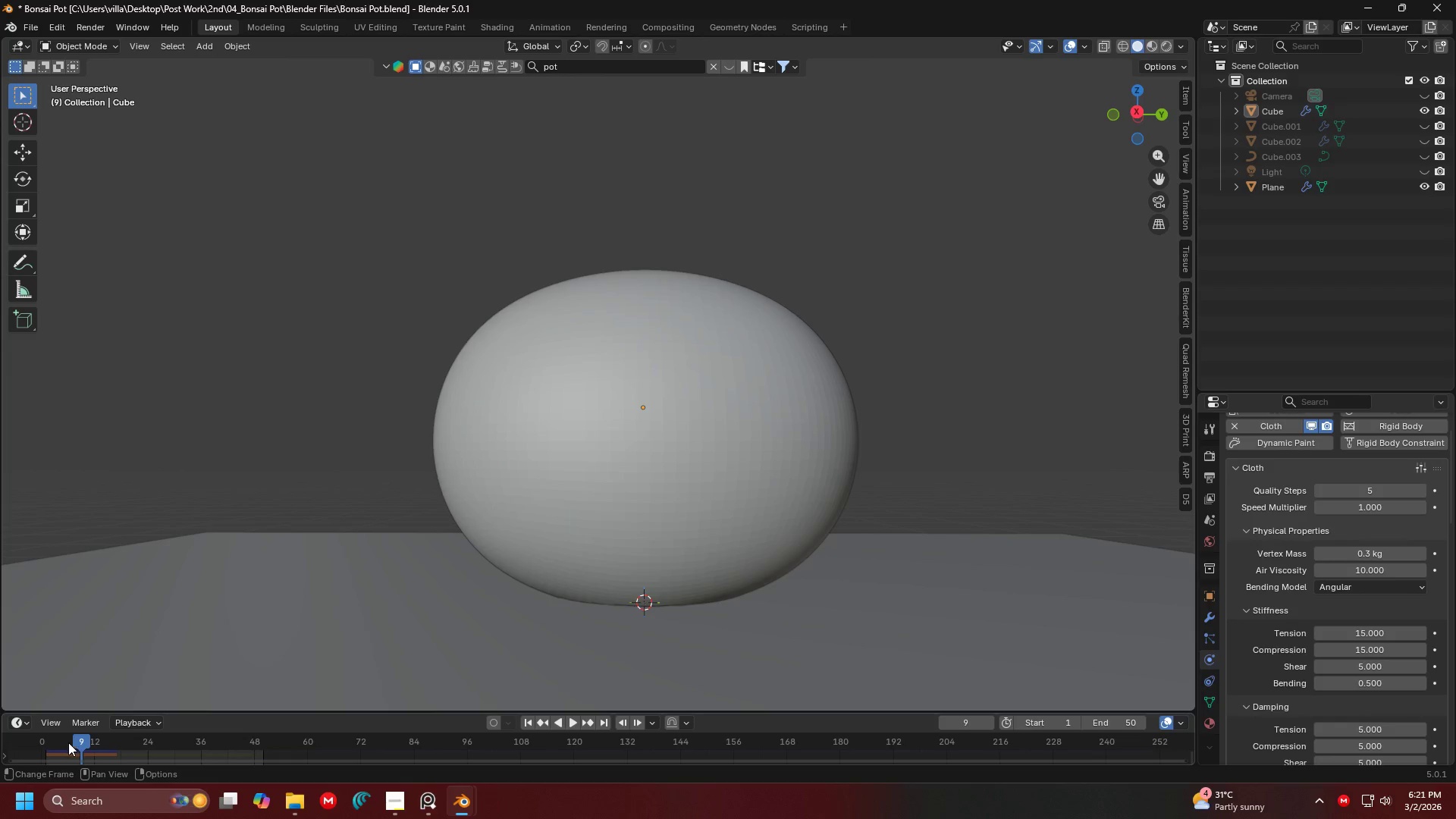 
left_click_drag(start_coordinate=[80, 741], to_coordinate=[41, 740])
 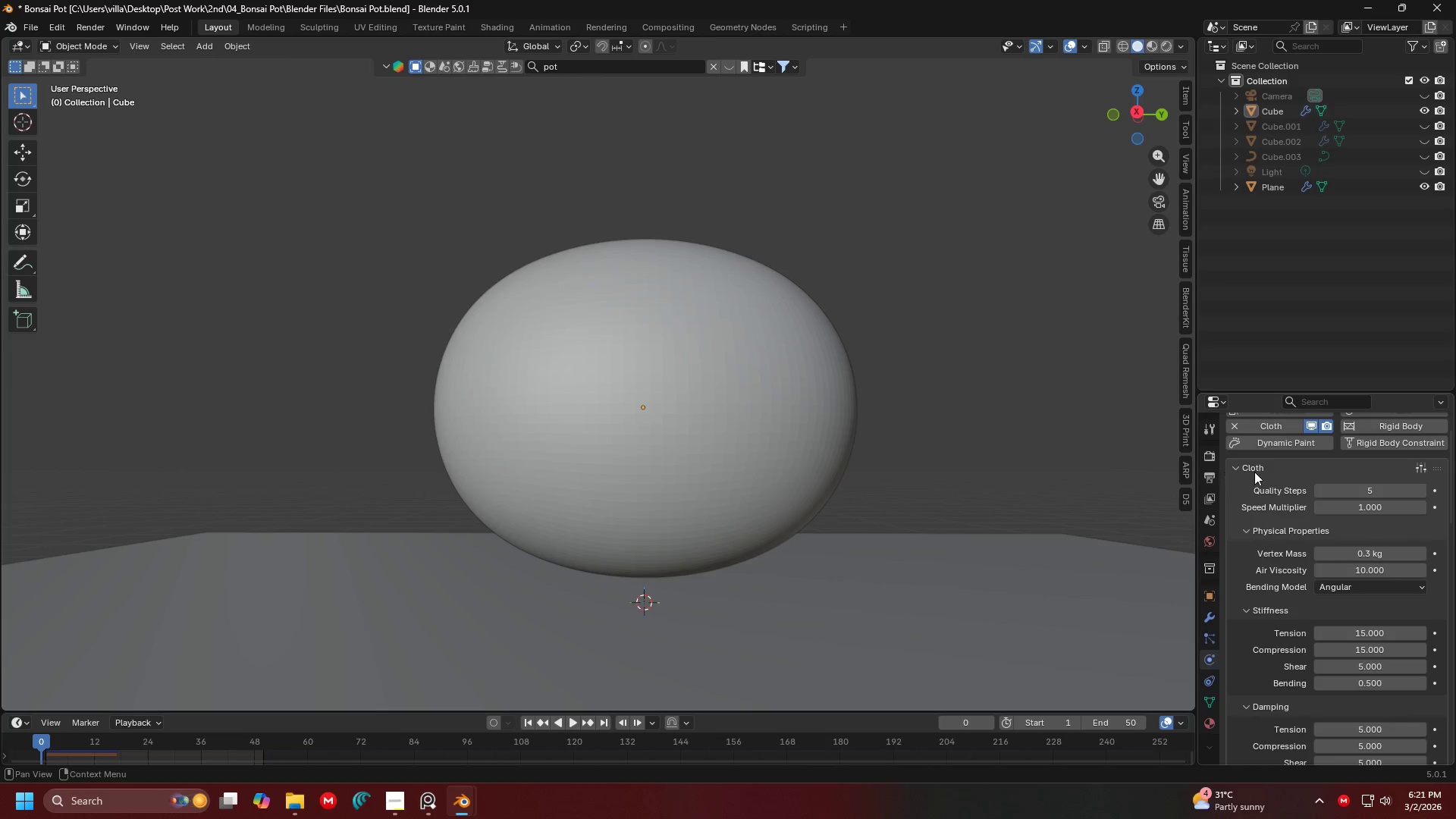 
scroll: coordinate [1287, 511], scroll_direction: up, amount: 2.0
 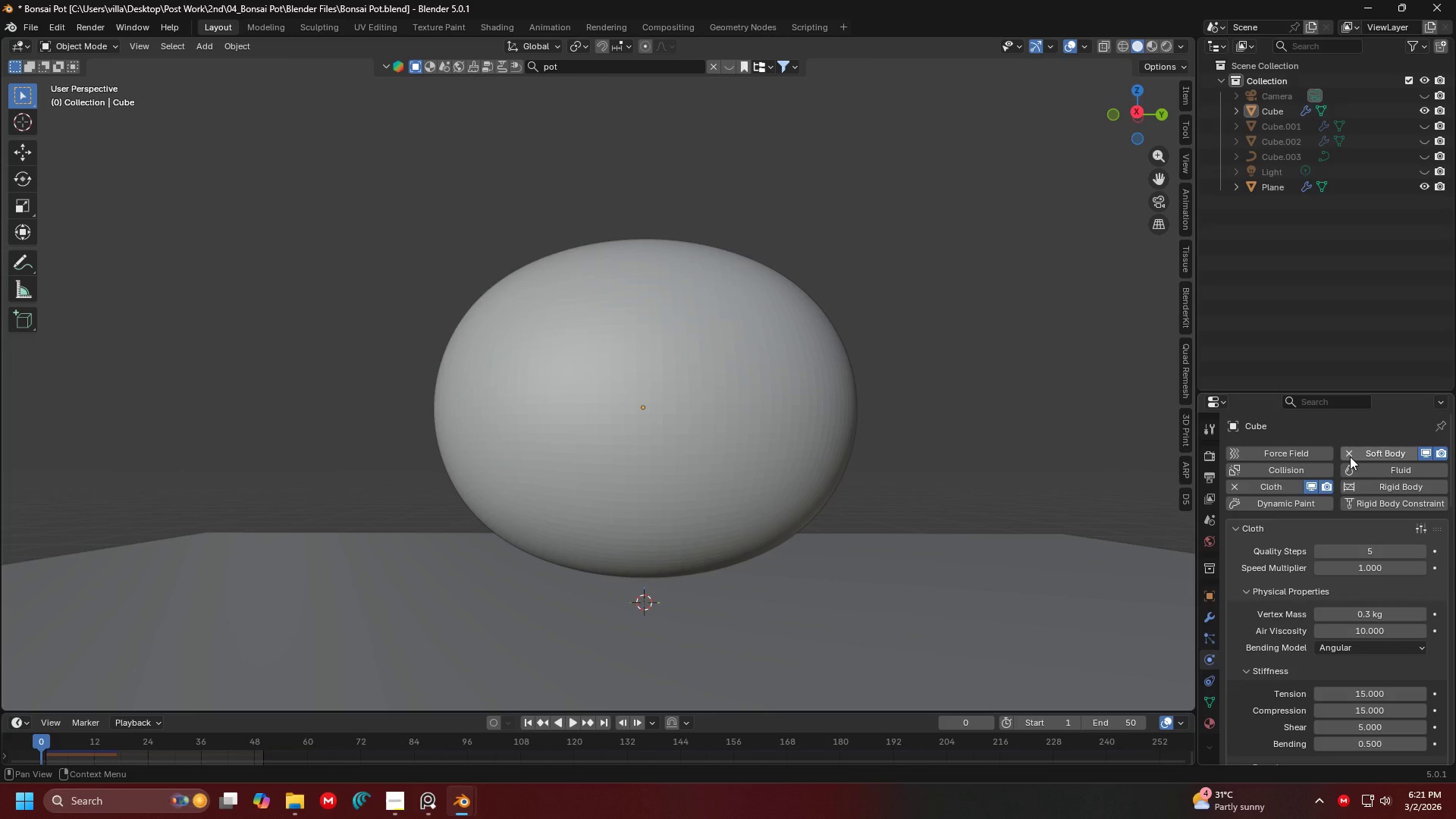 
wait(5.15)
 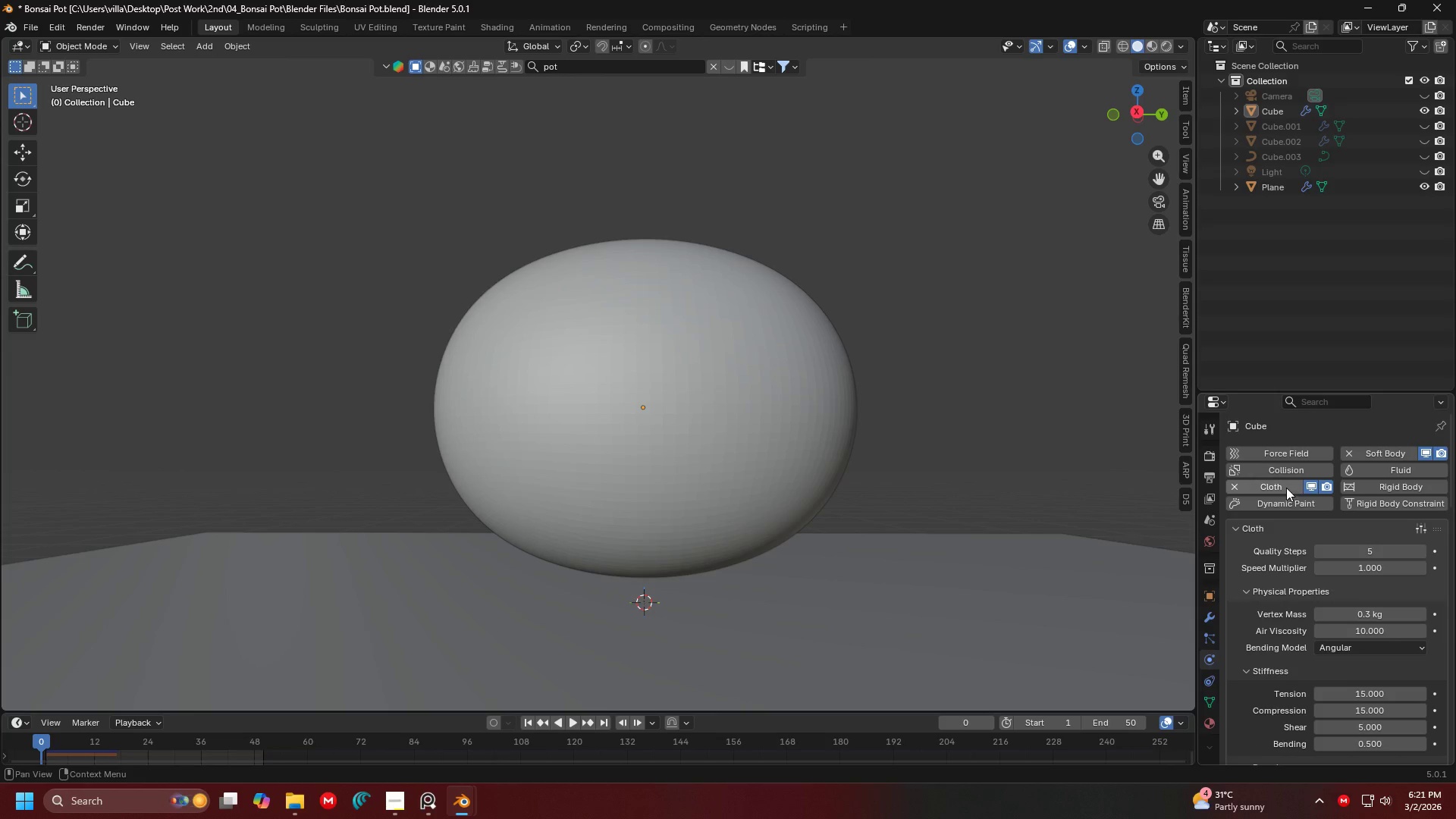 
left_click([1350, 457])
 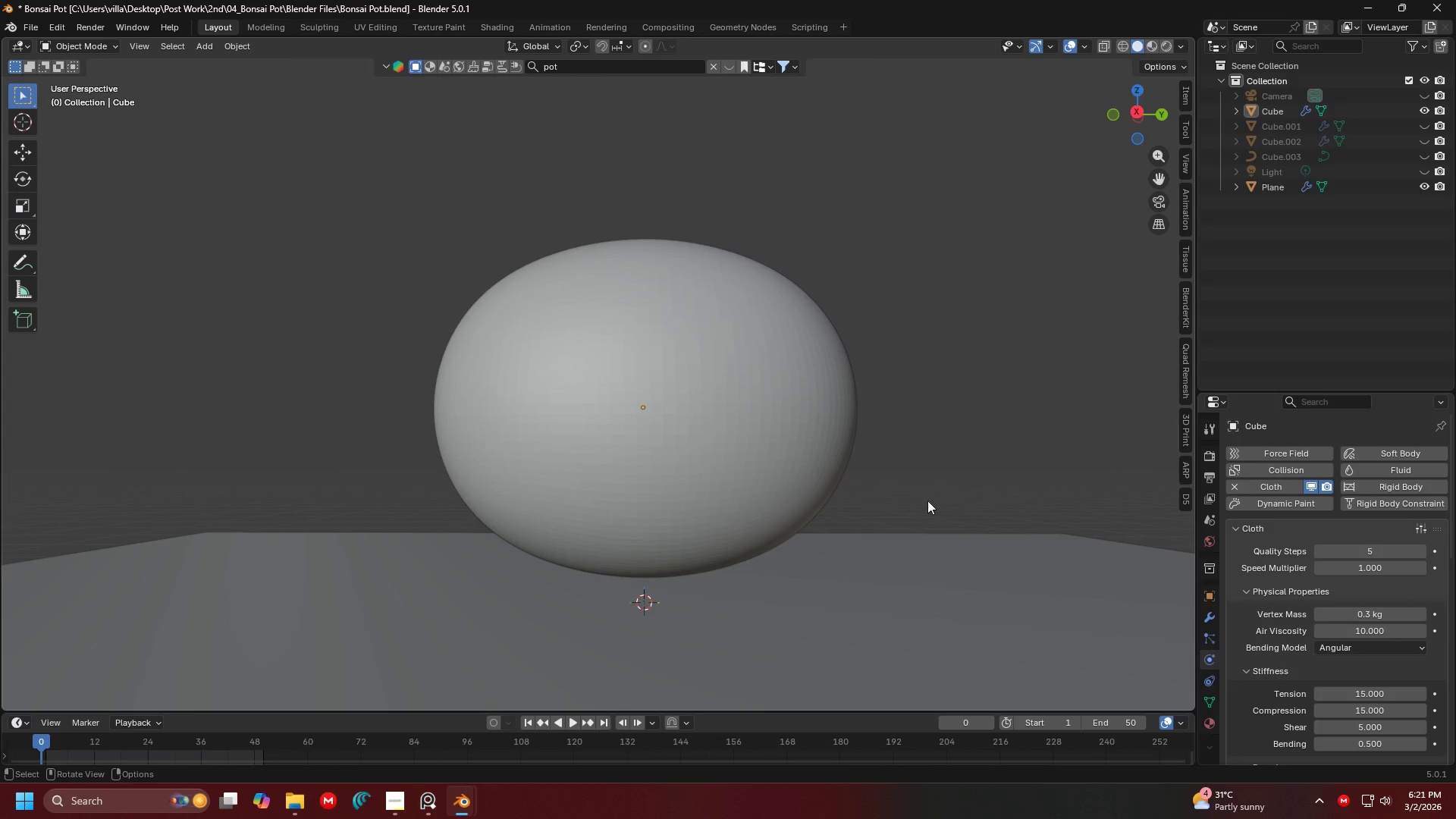 
scroll: coordinate [975, 542], scroll_direction: down, amount: 2.0
 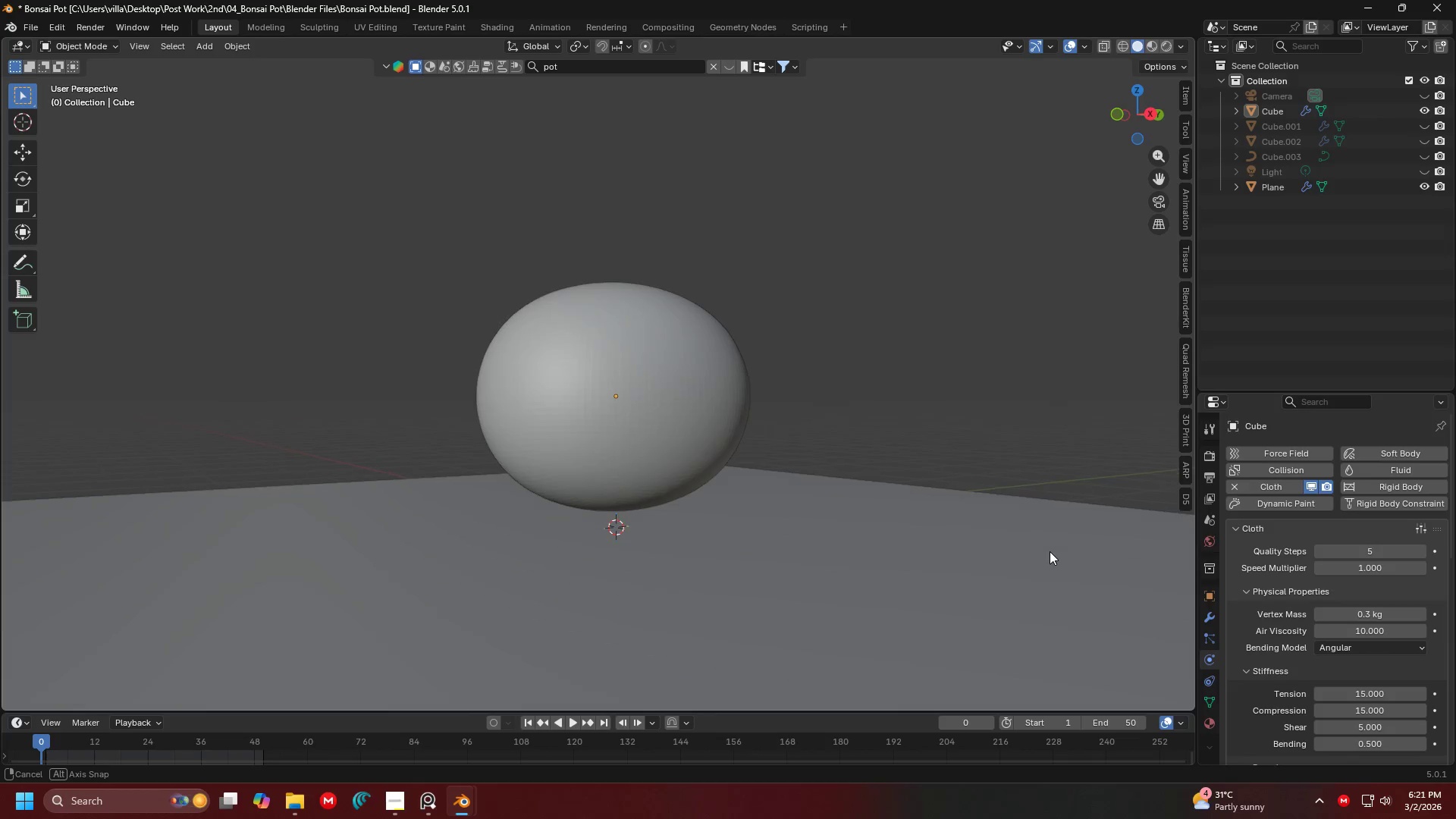 
scroll: coordinate [1043, 550], scroll_direction: up, amount: 3.0
 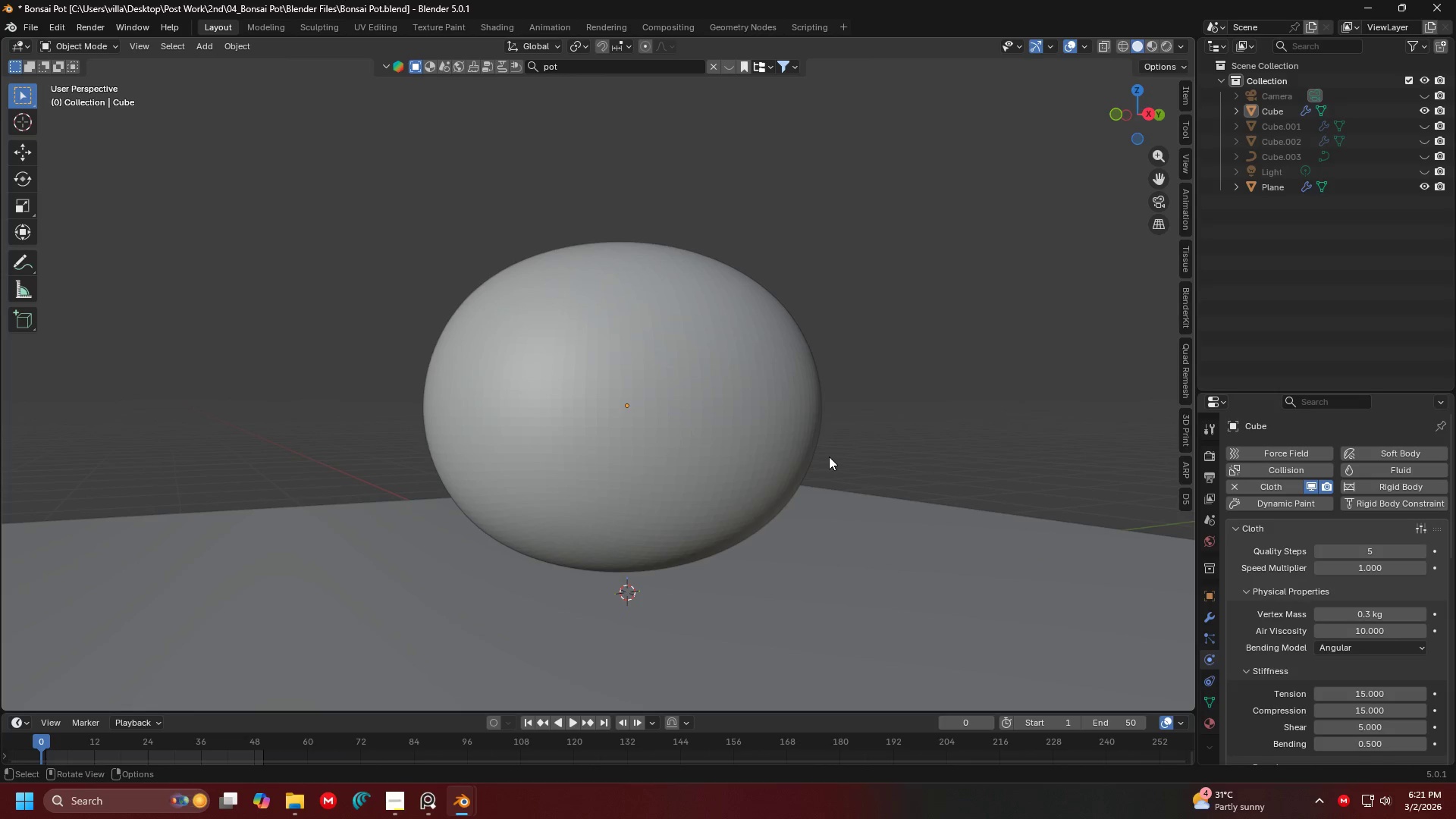 
key(Space)
 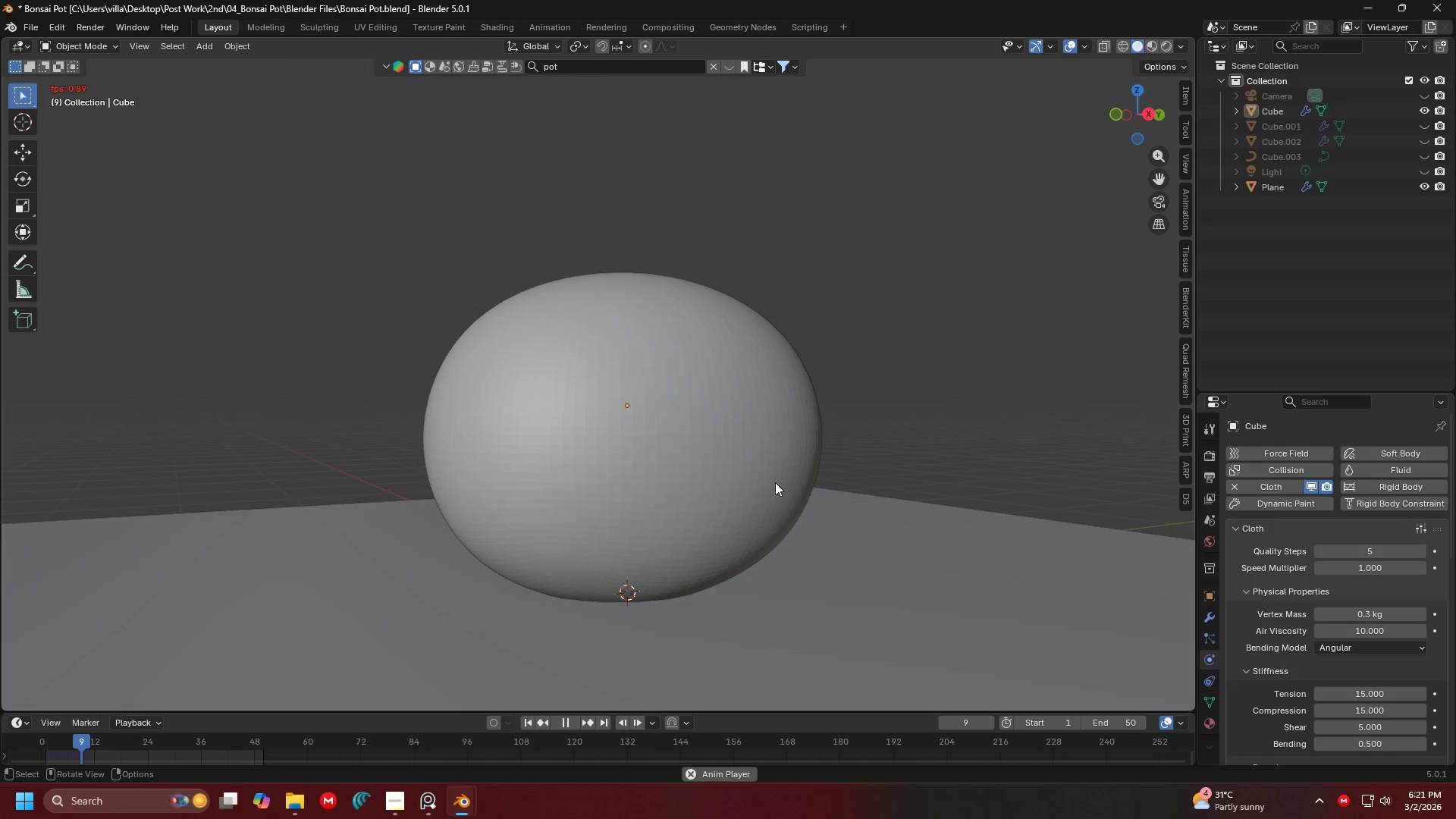 
wait(16.48)
 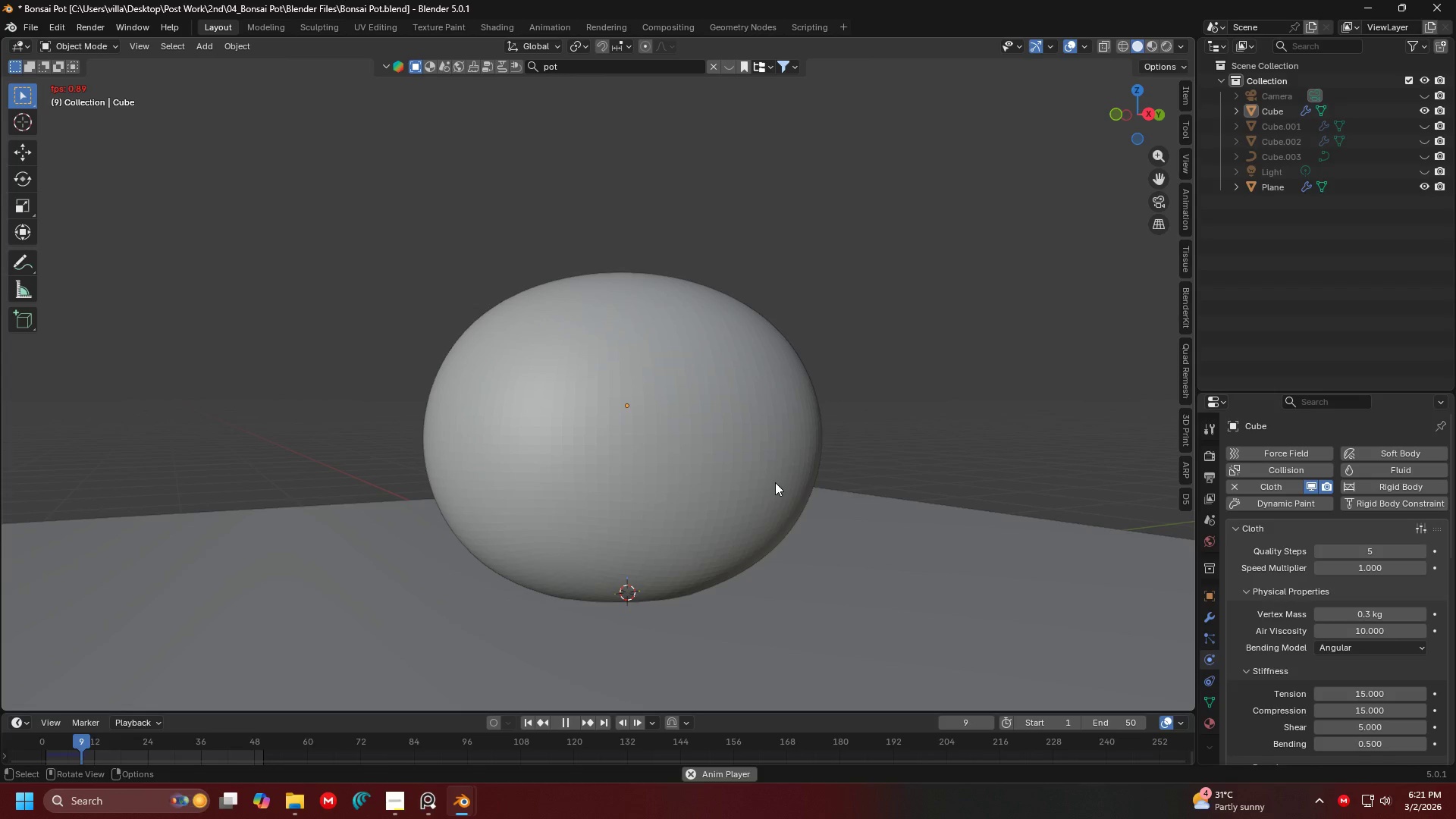 
key(Space)
 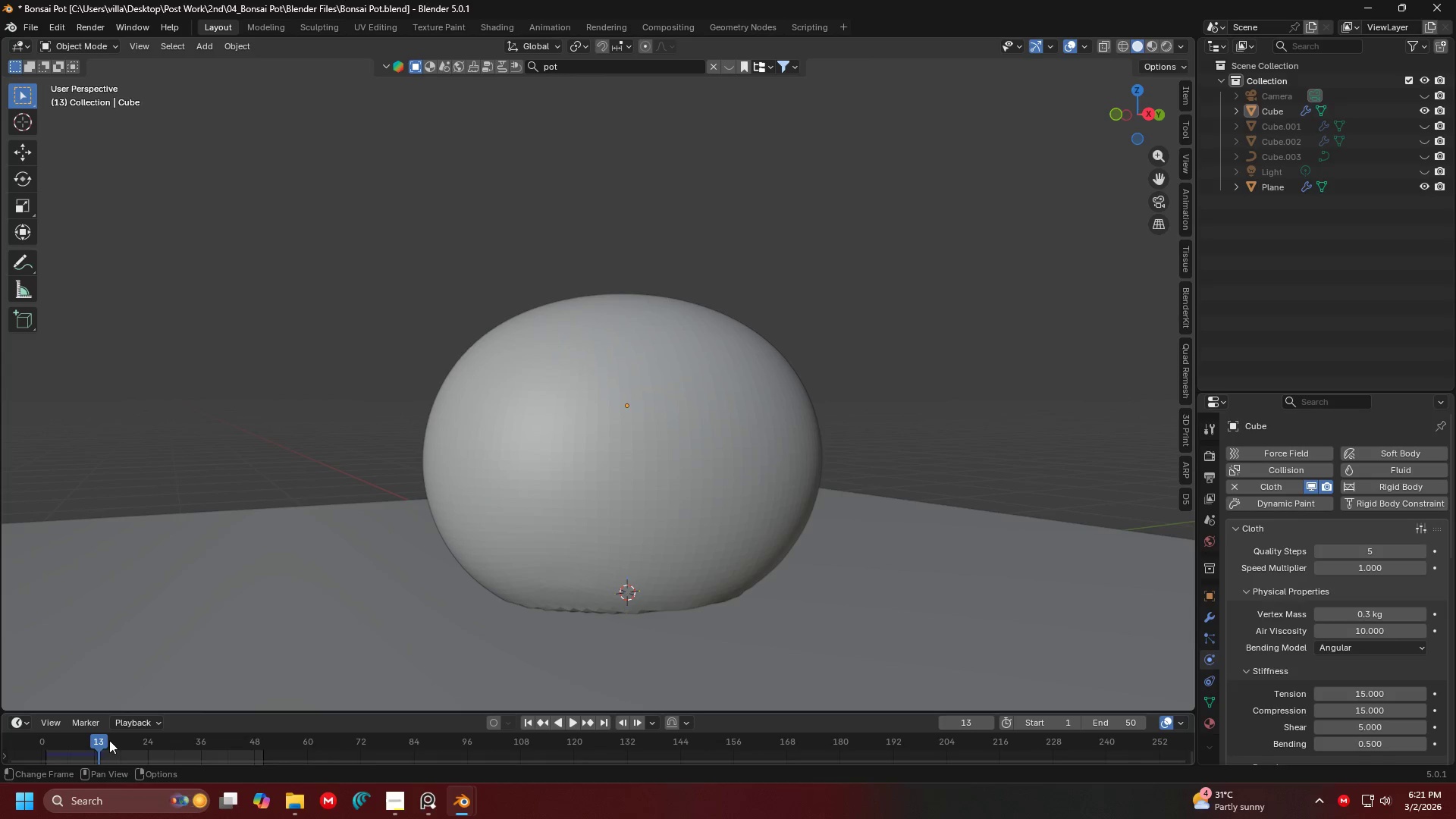 
left_click_drag(start_coordinate=[100, 743], to_coordinate=[39, 743])
 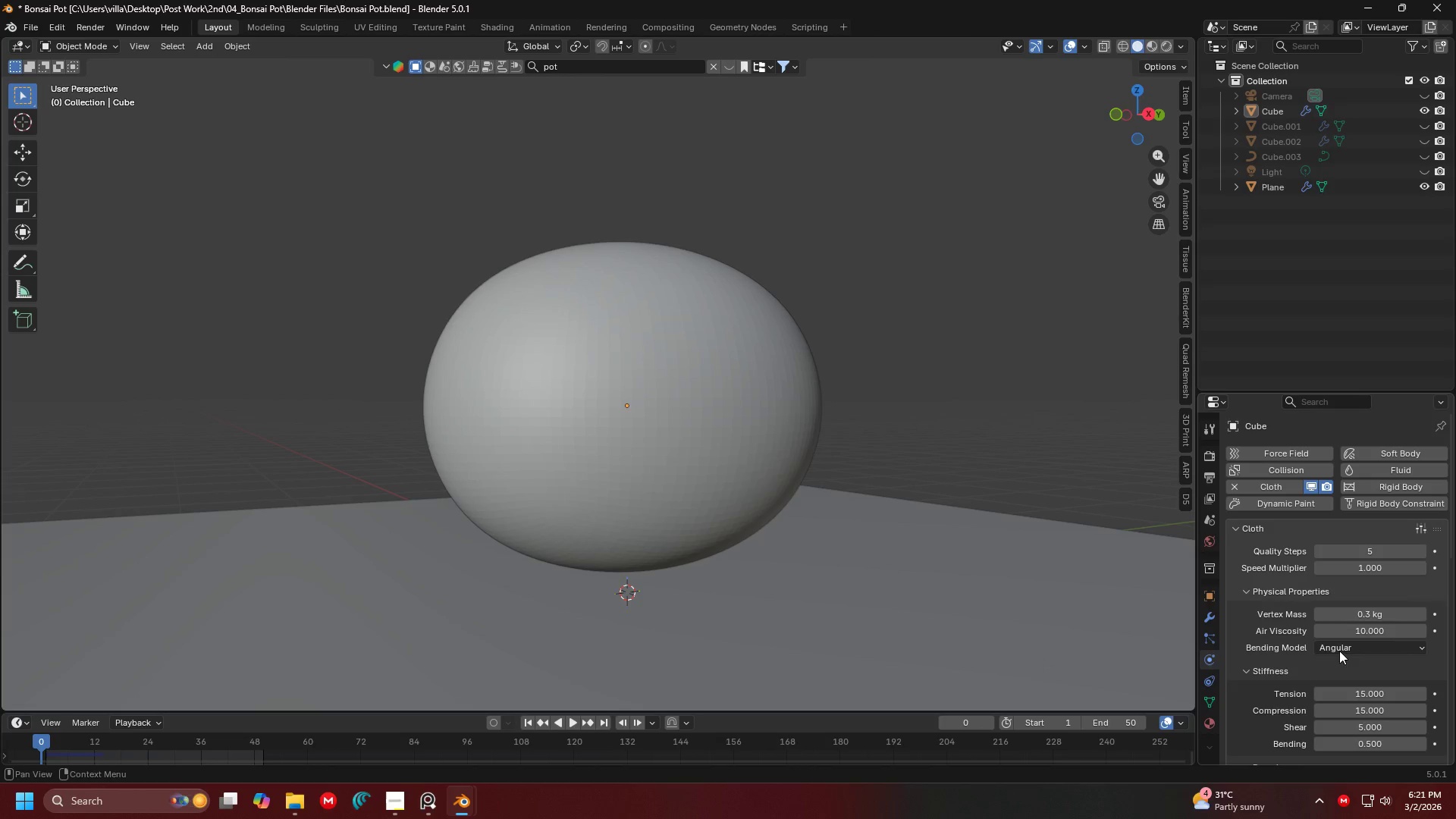 
scroll: coordinate [1341, 635], scroll_direction: down, amount: 8.0
 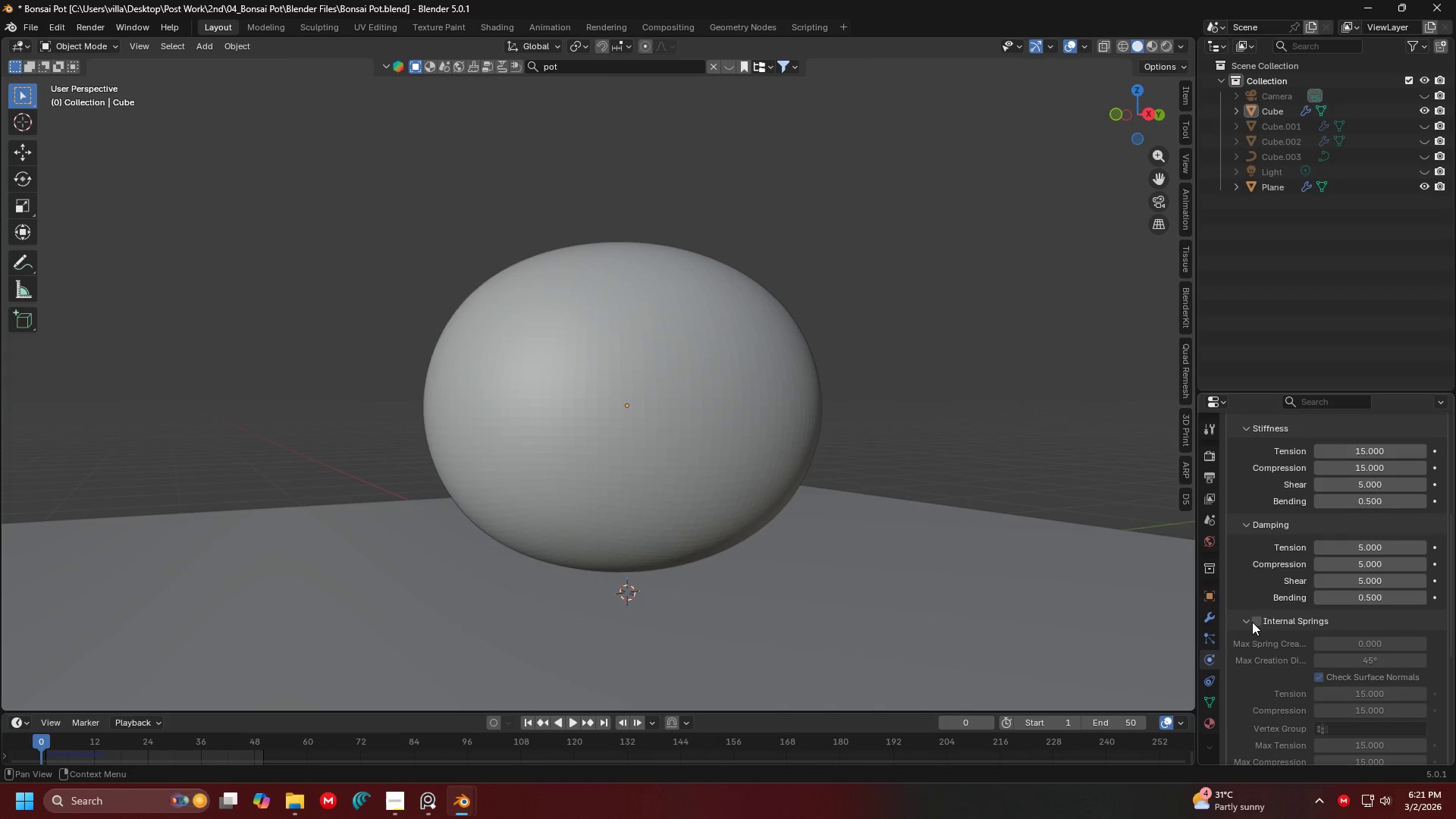 
left_click([1253, 622])
 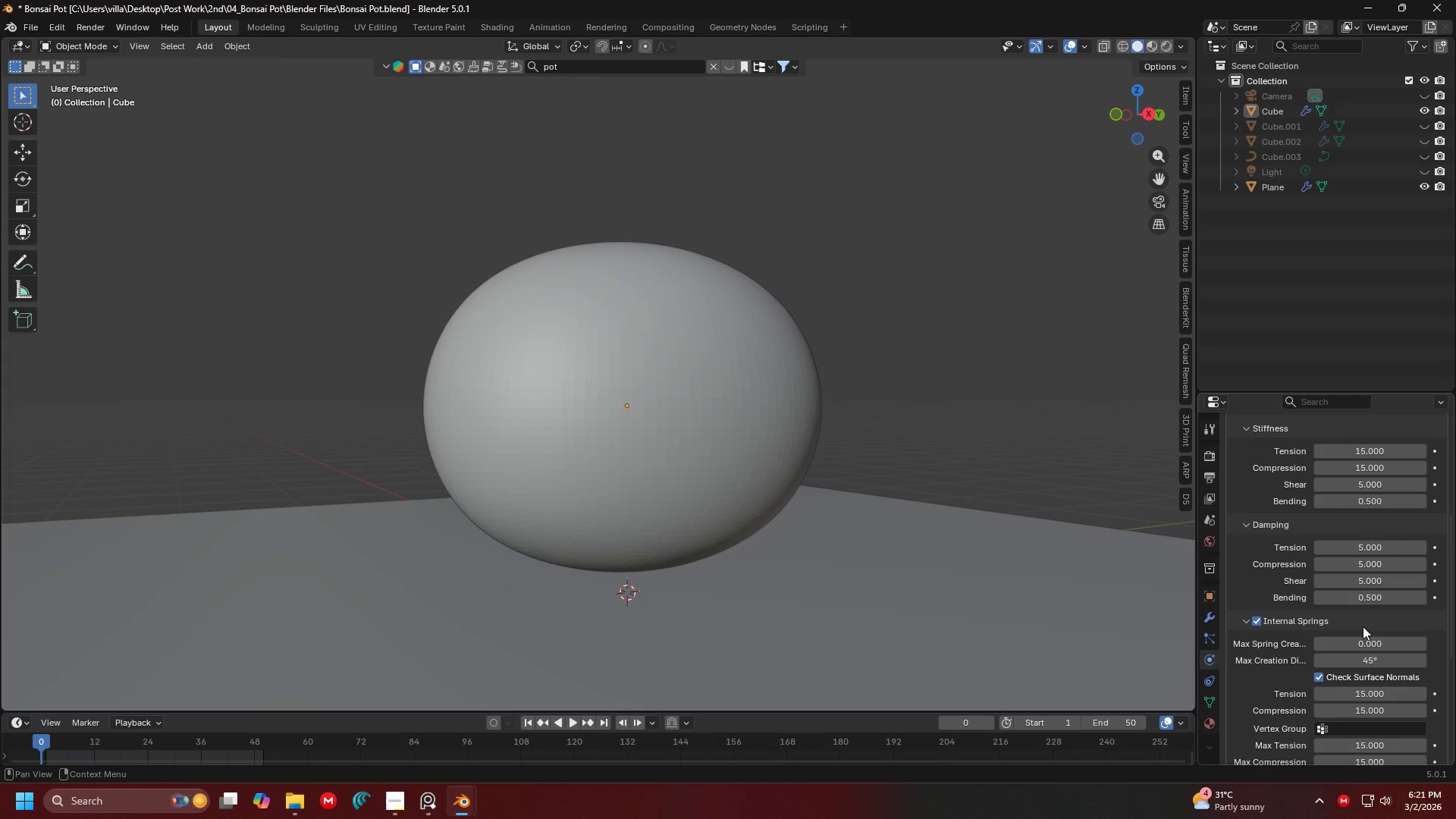 
scroll: coordinate [1364, 626], scroll_direction: down, amount: 4.0
 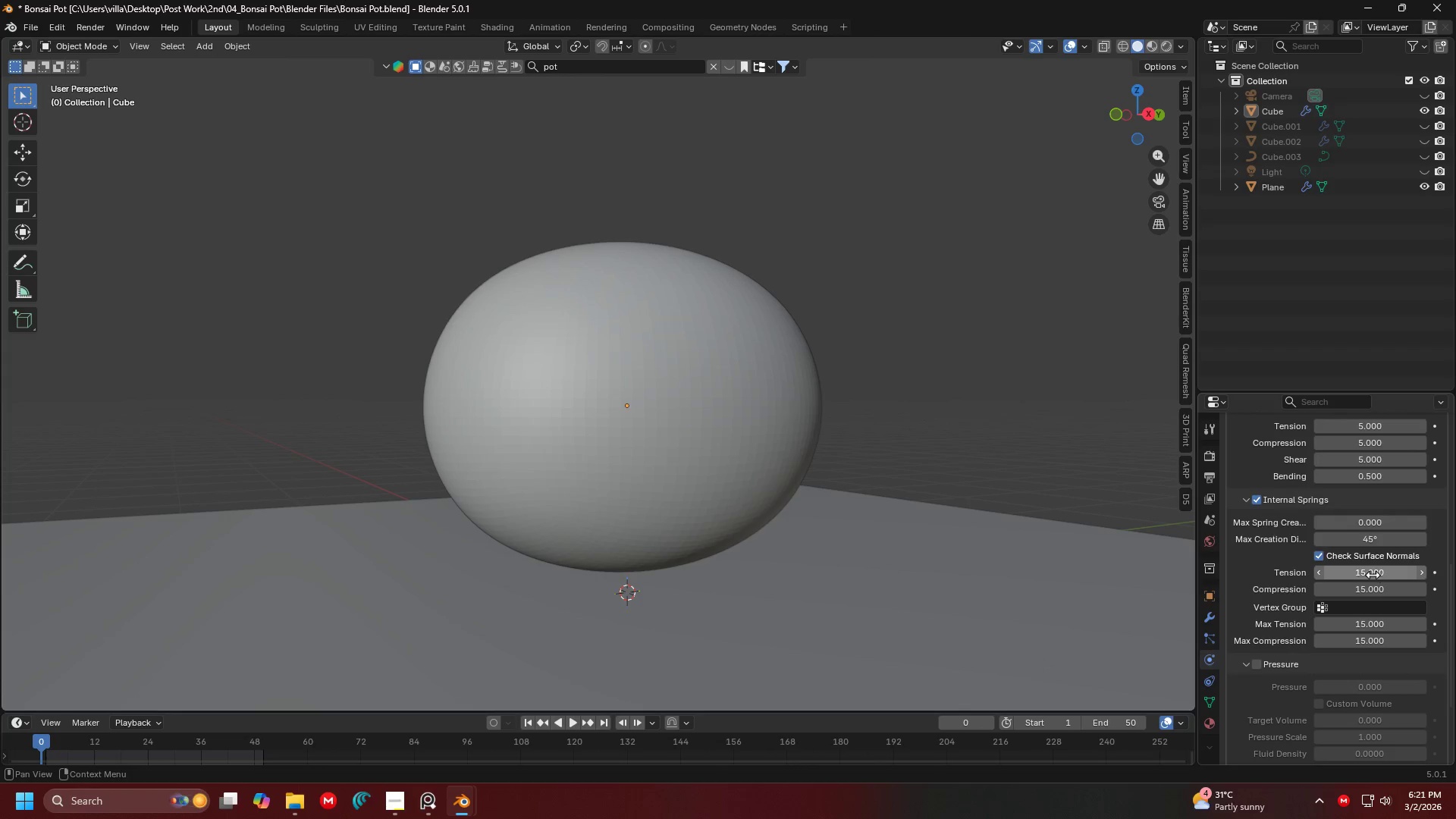 
left_click_drag(start_coordinate=[1361, 577], to_coordinate=[196, 591])
 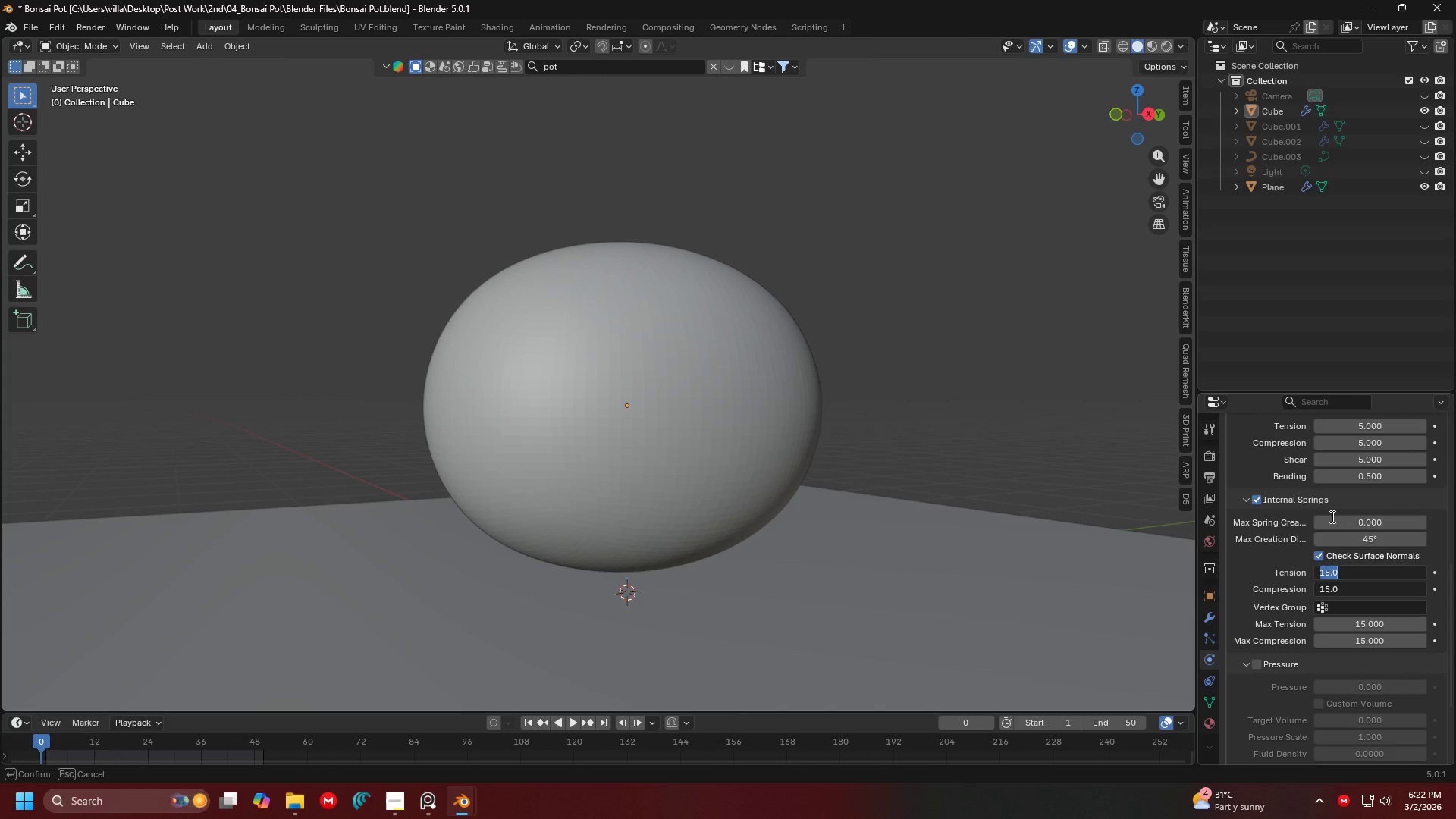 
type(1000)
 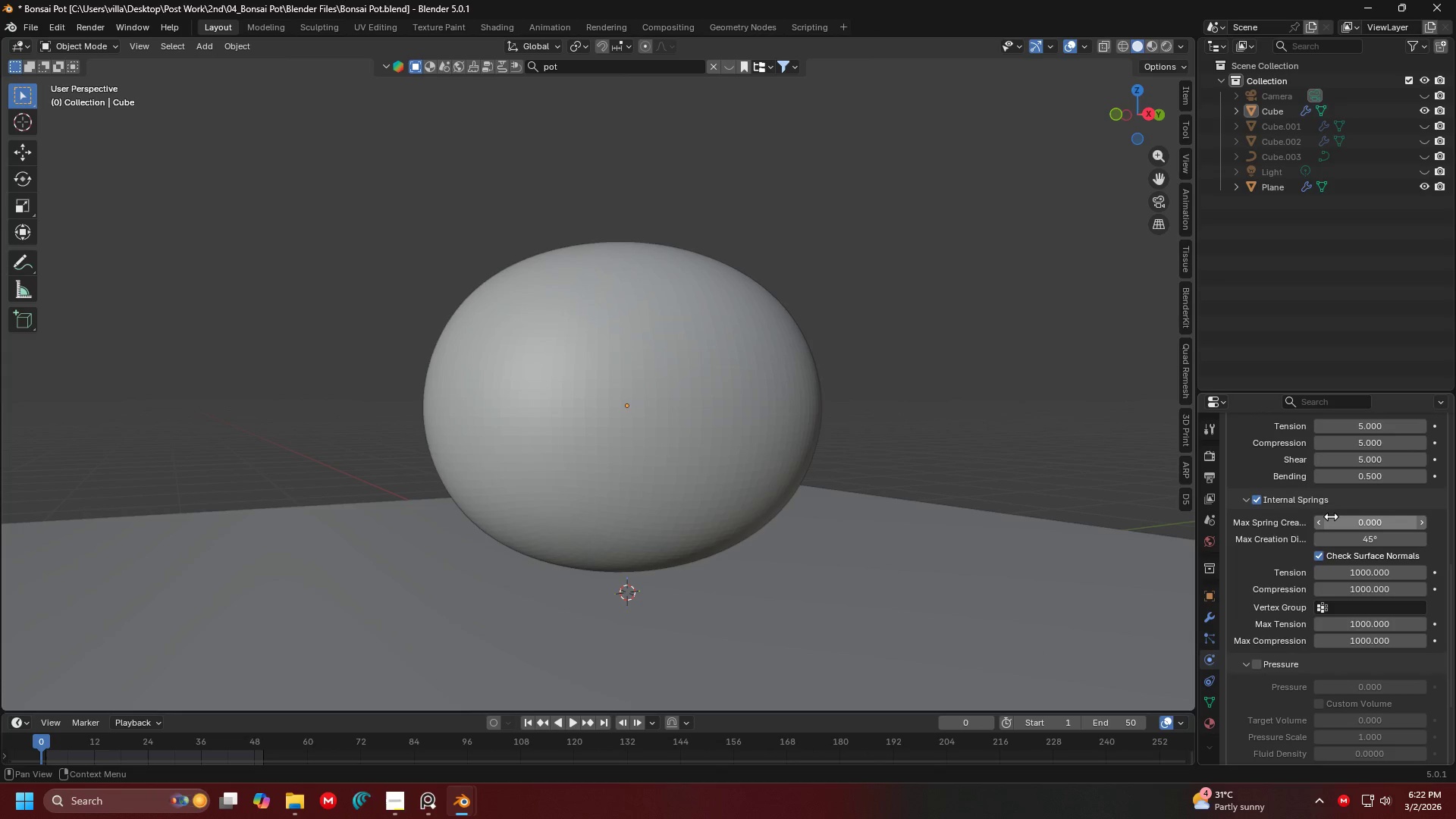 
key(Enter)
 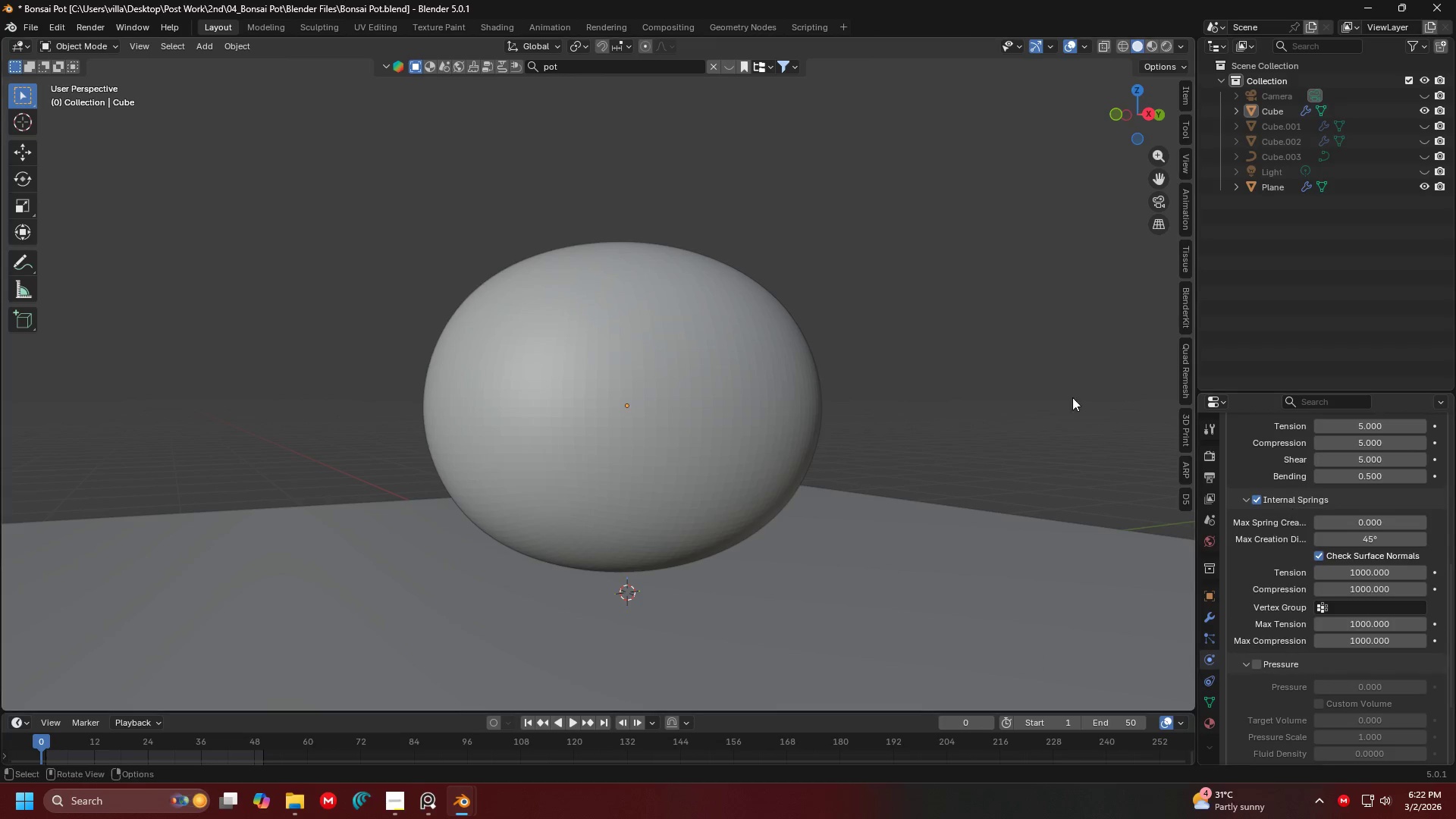 
left_click([924, 292])
 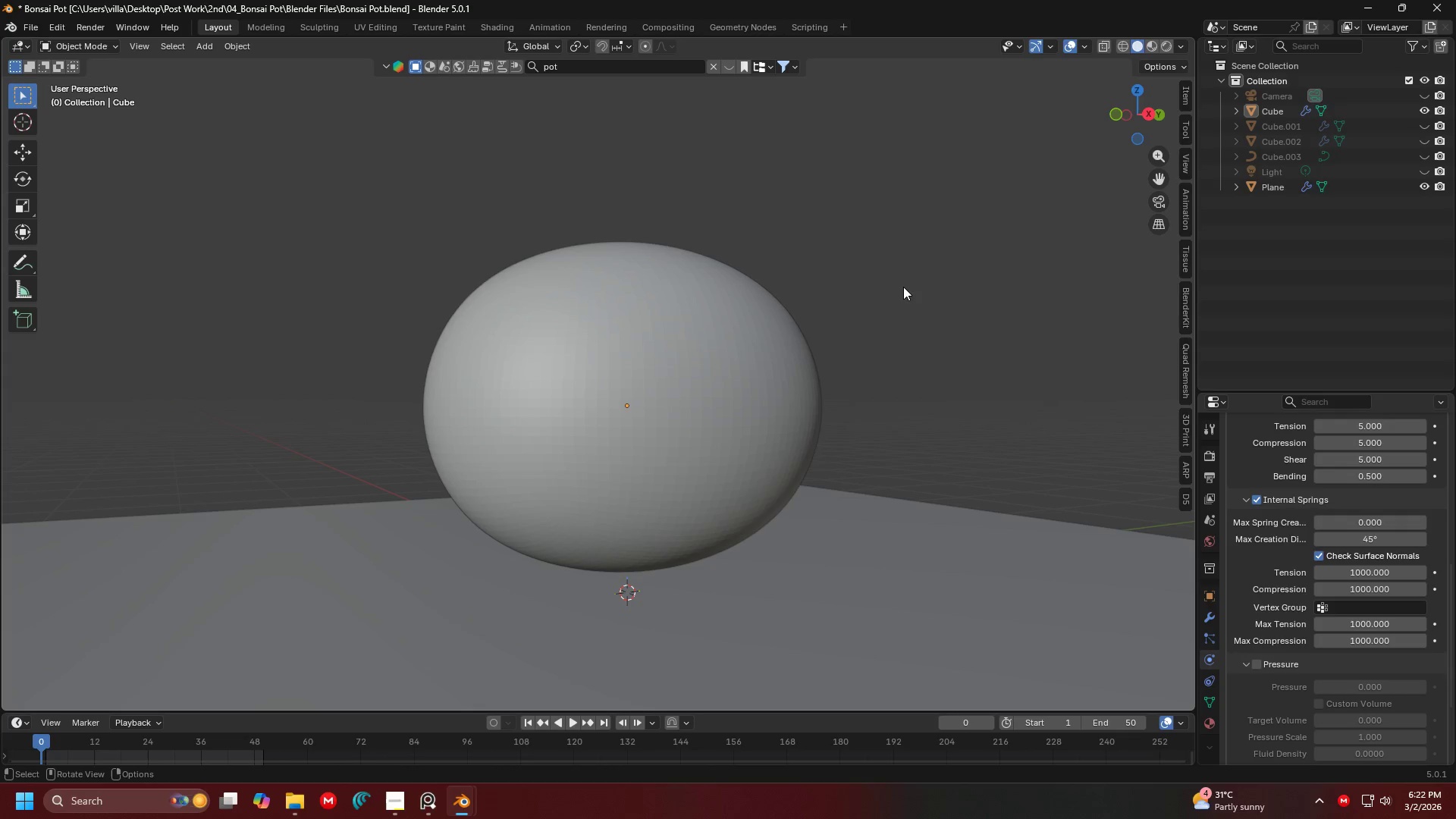 
key(Space)
 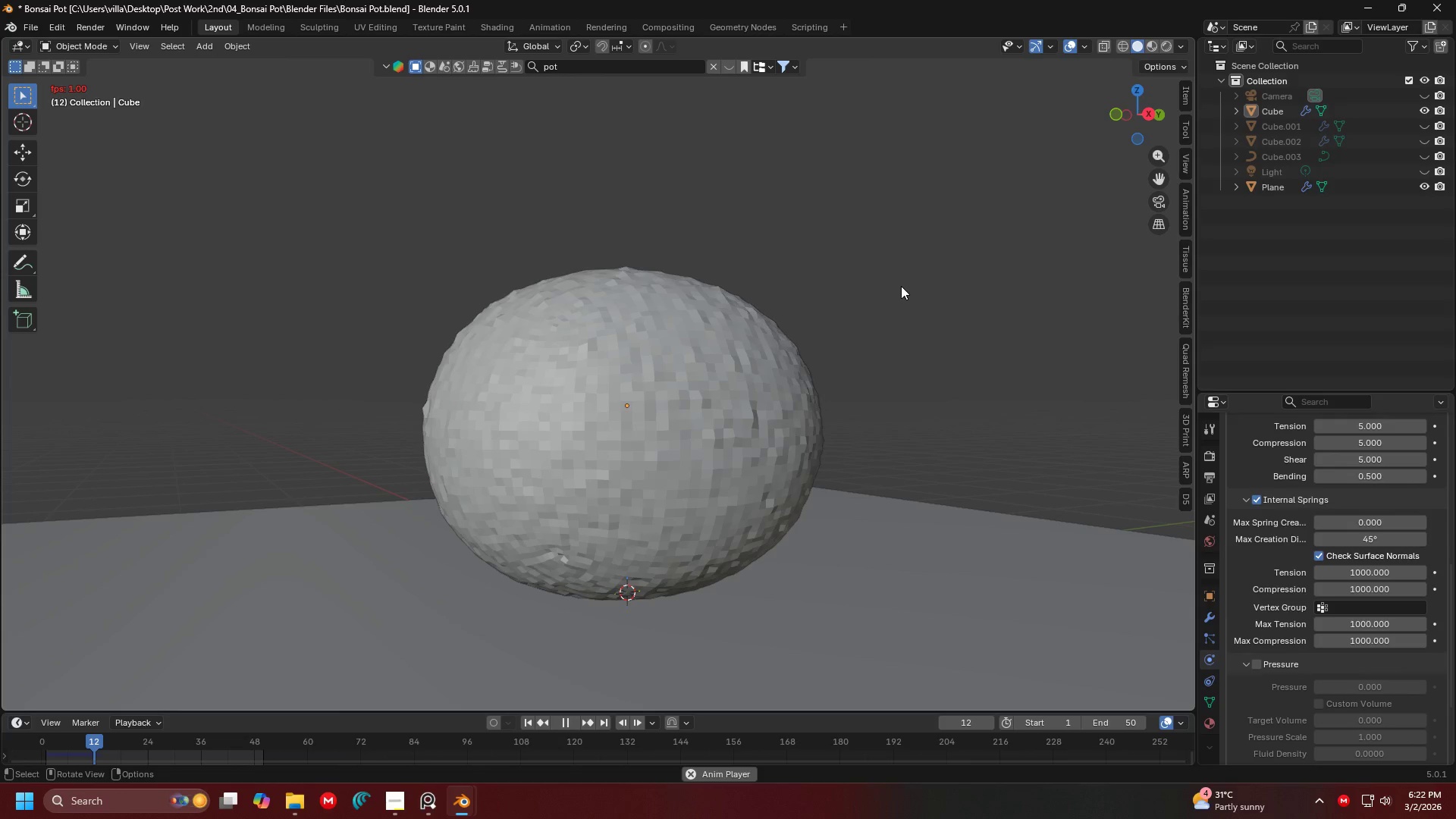 
wait(16.89)
 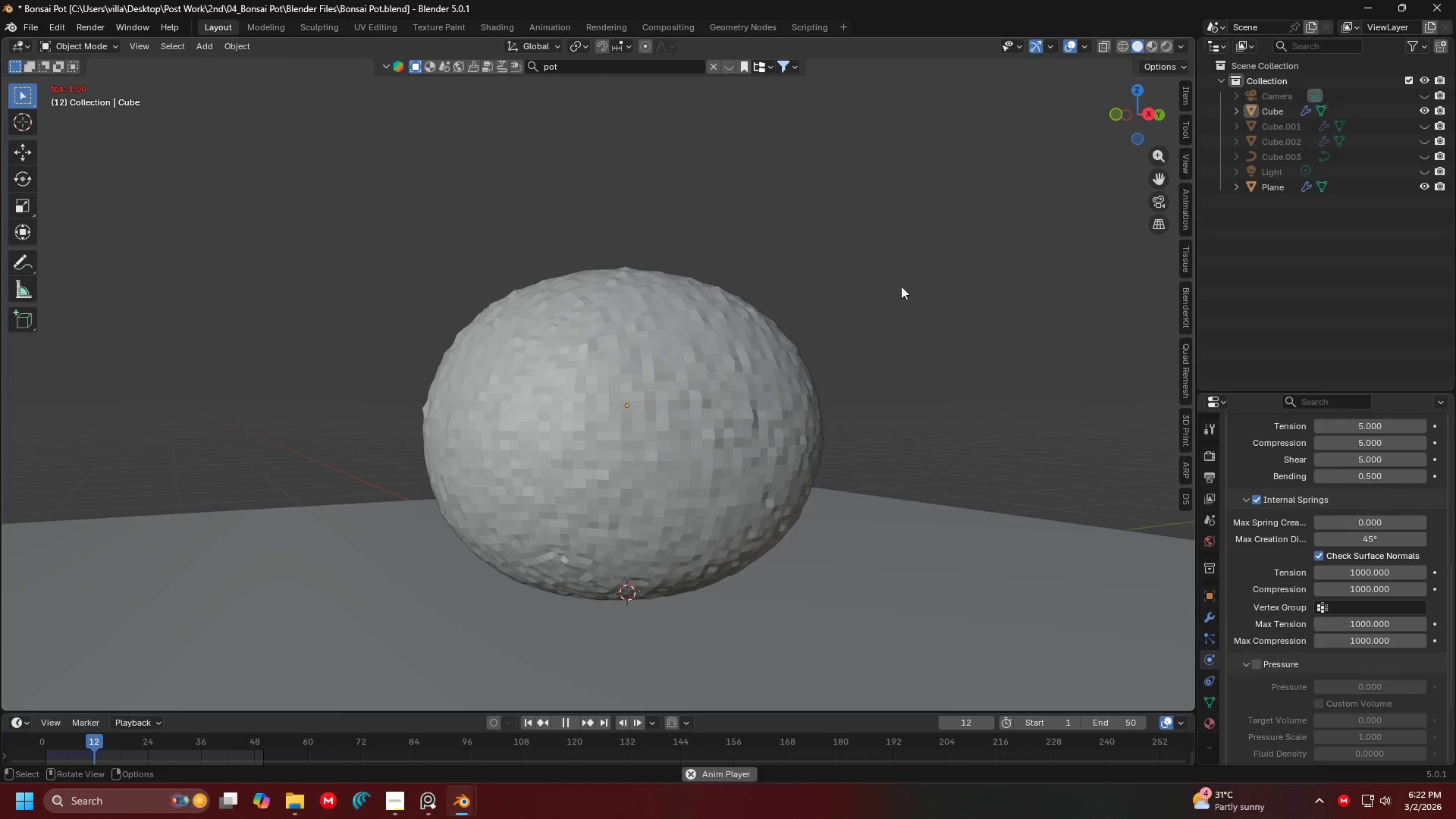 
key(Space)
 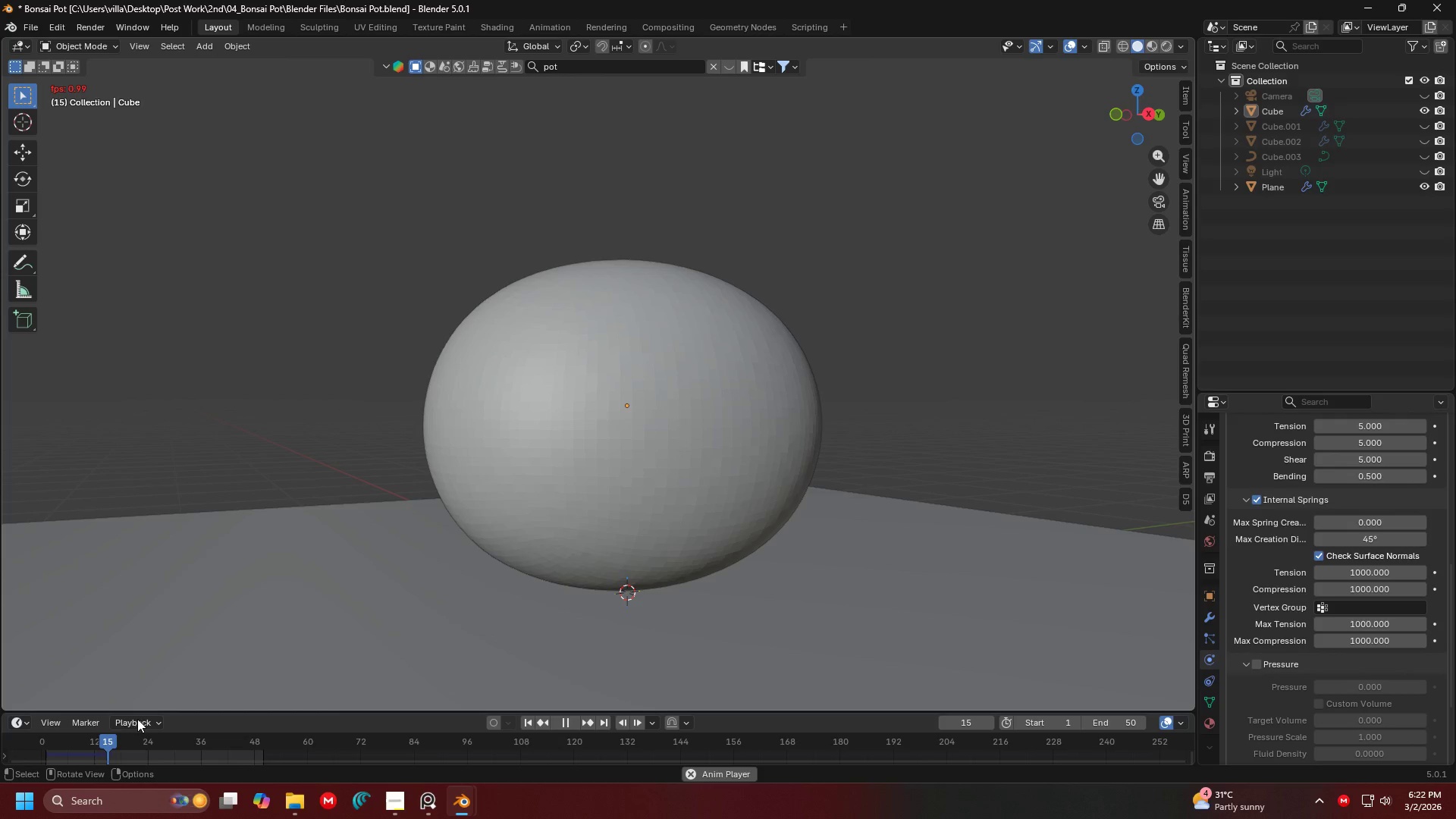 
left_click_drag(start_coordinate=[103, 742], to_coordinate=[789, 378])
 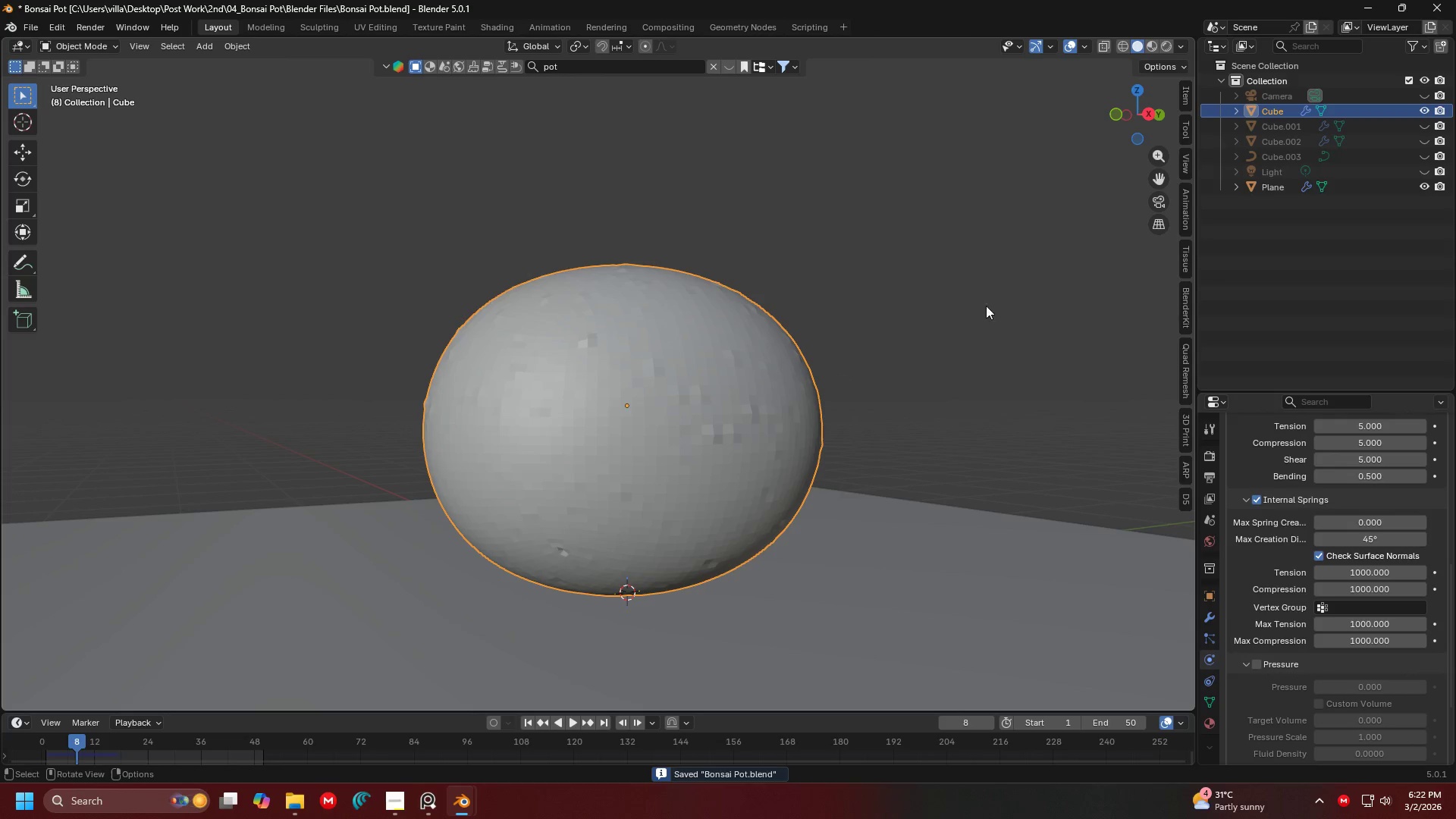 
key(Control+ControlLeft)
 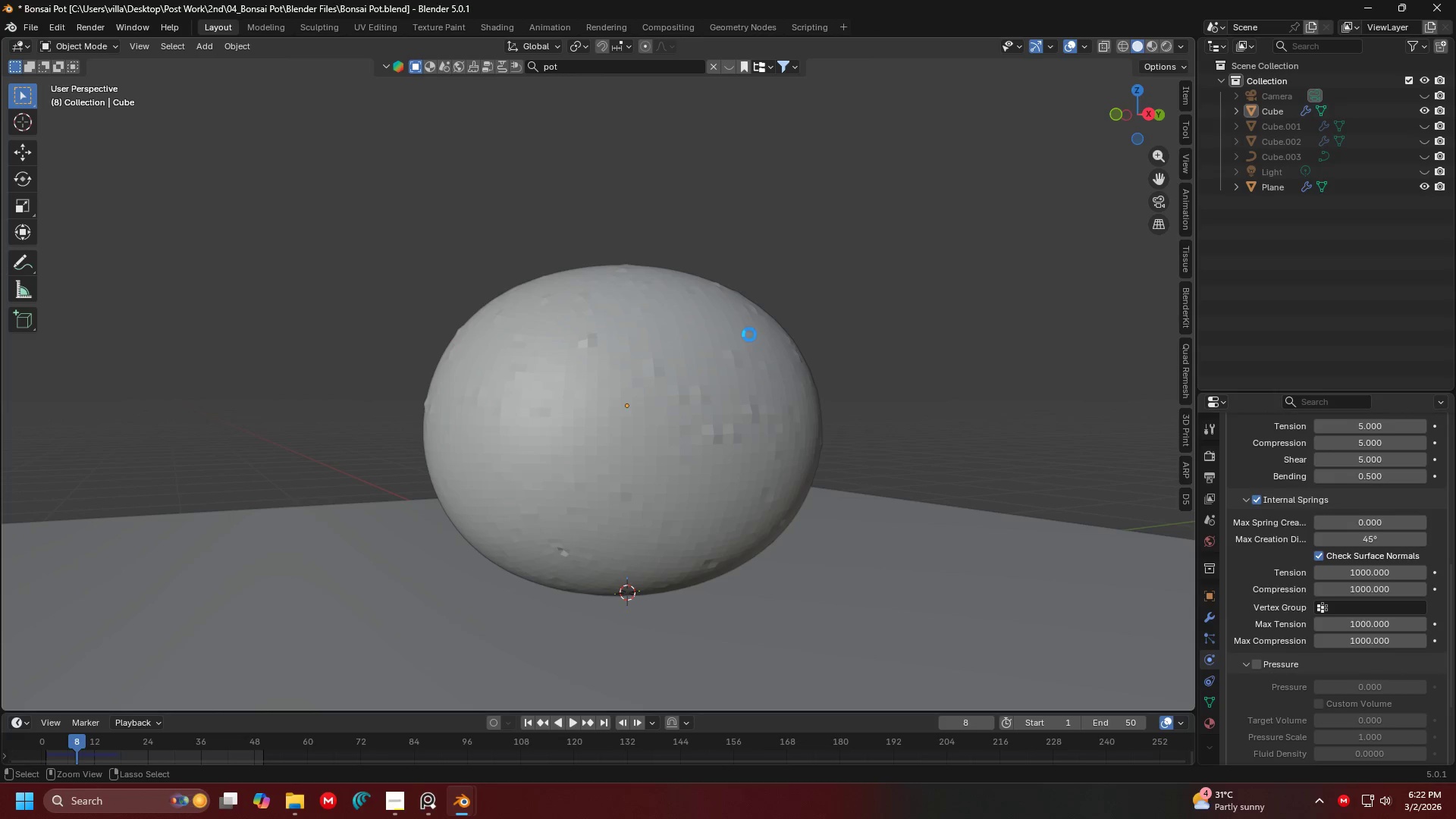 
key(Control+S)
 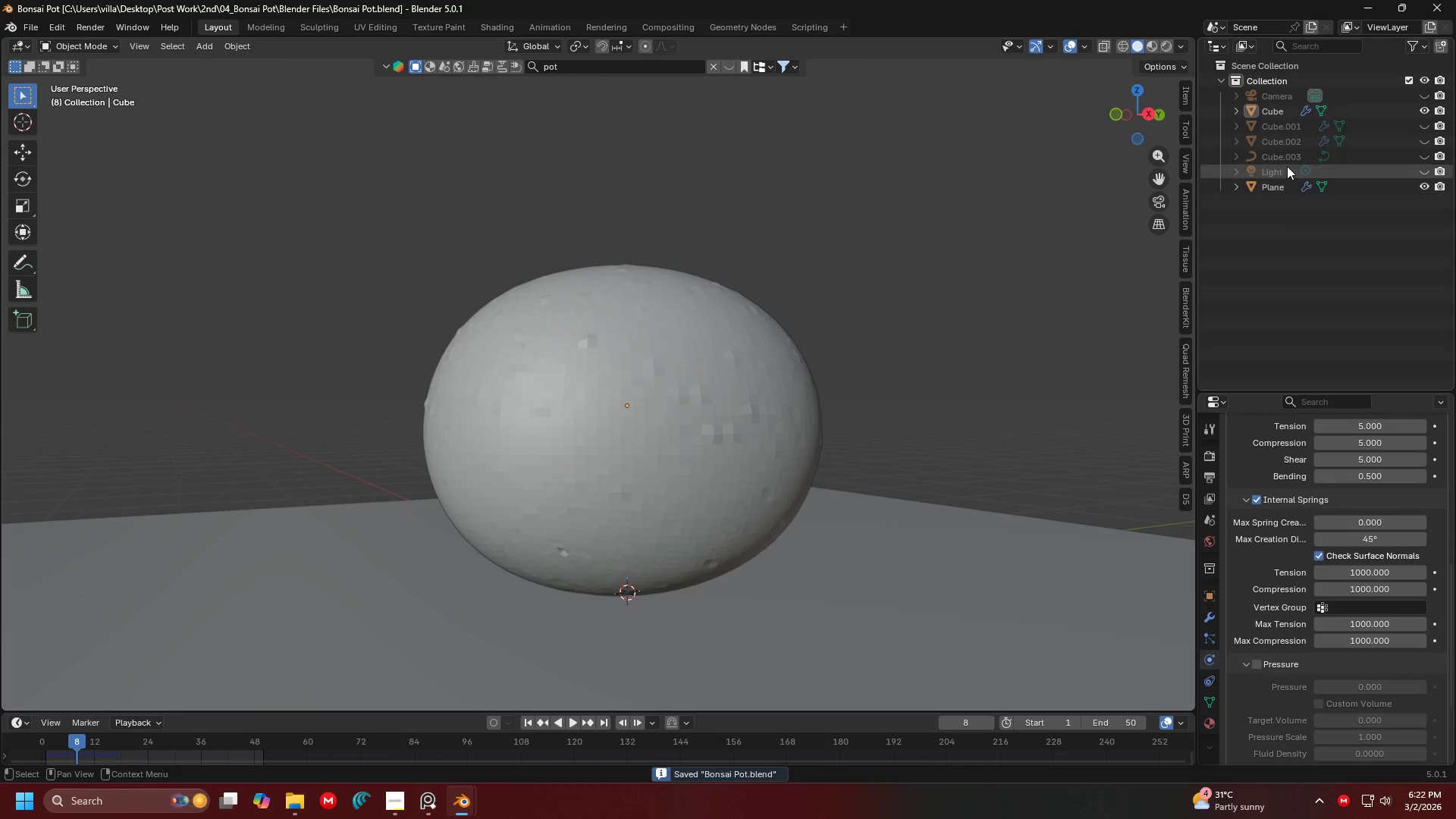 
scroll: coordinate [1301, 165], scroll_direction: up, amount: 1.0
 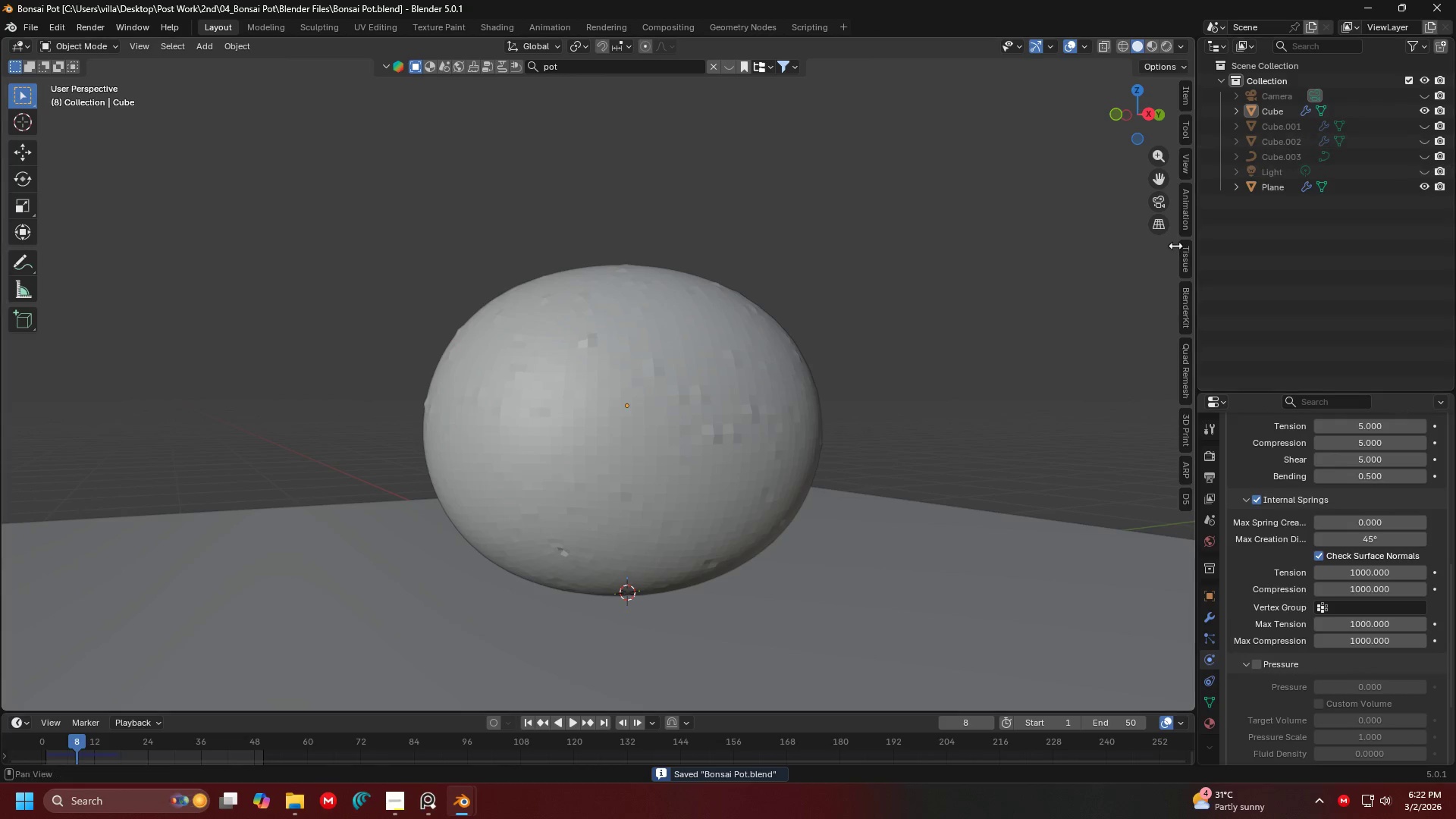 
left_click([789, 378])
 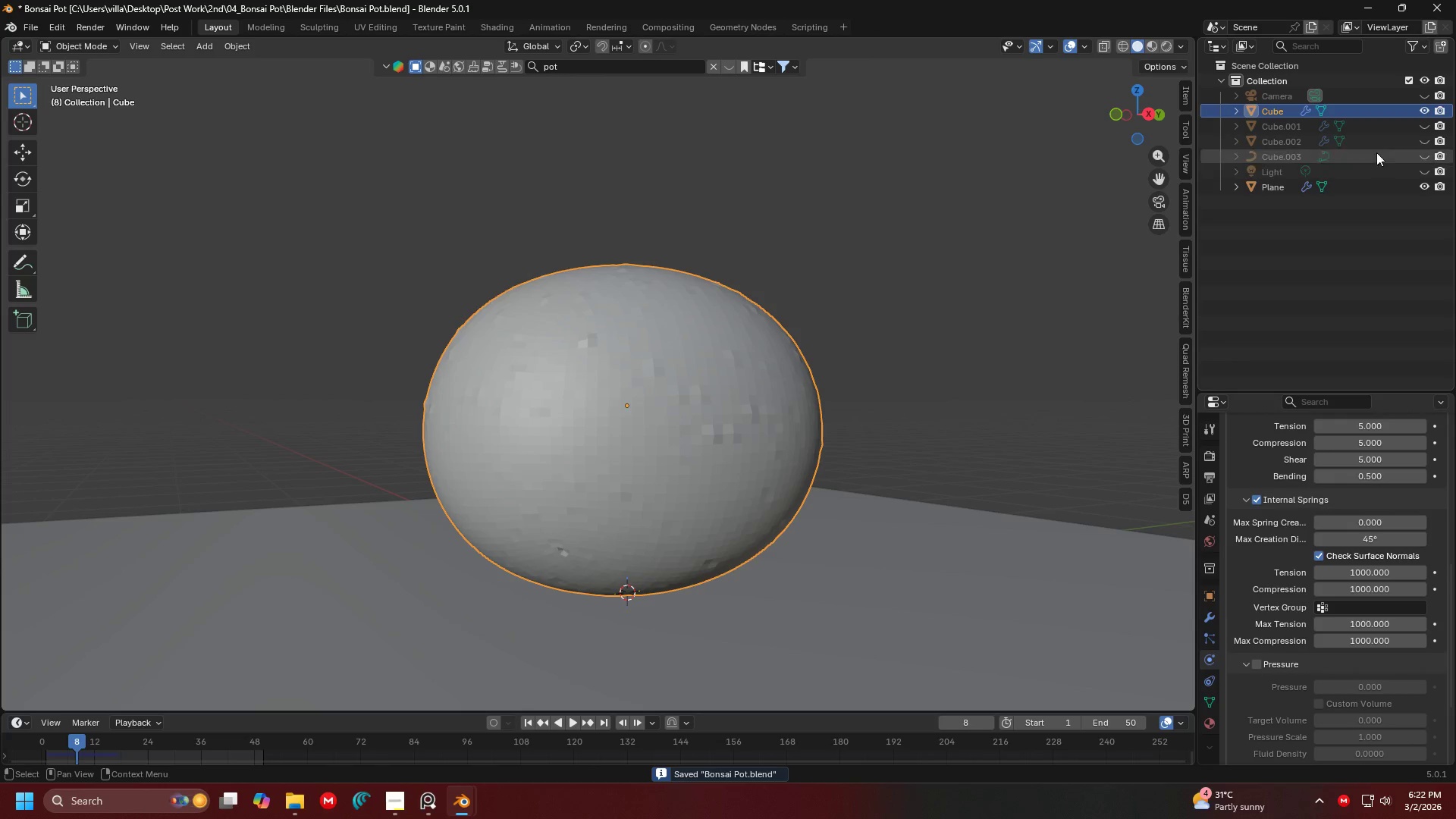 
left_click([1422, 160])
 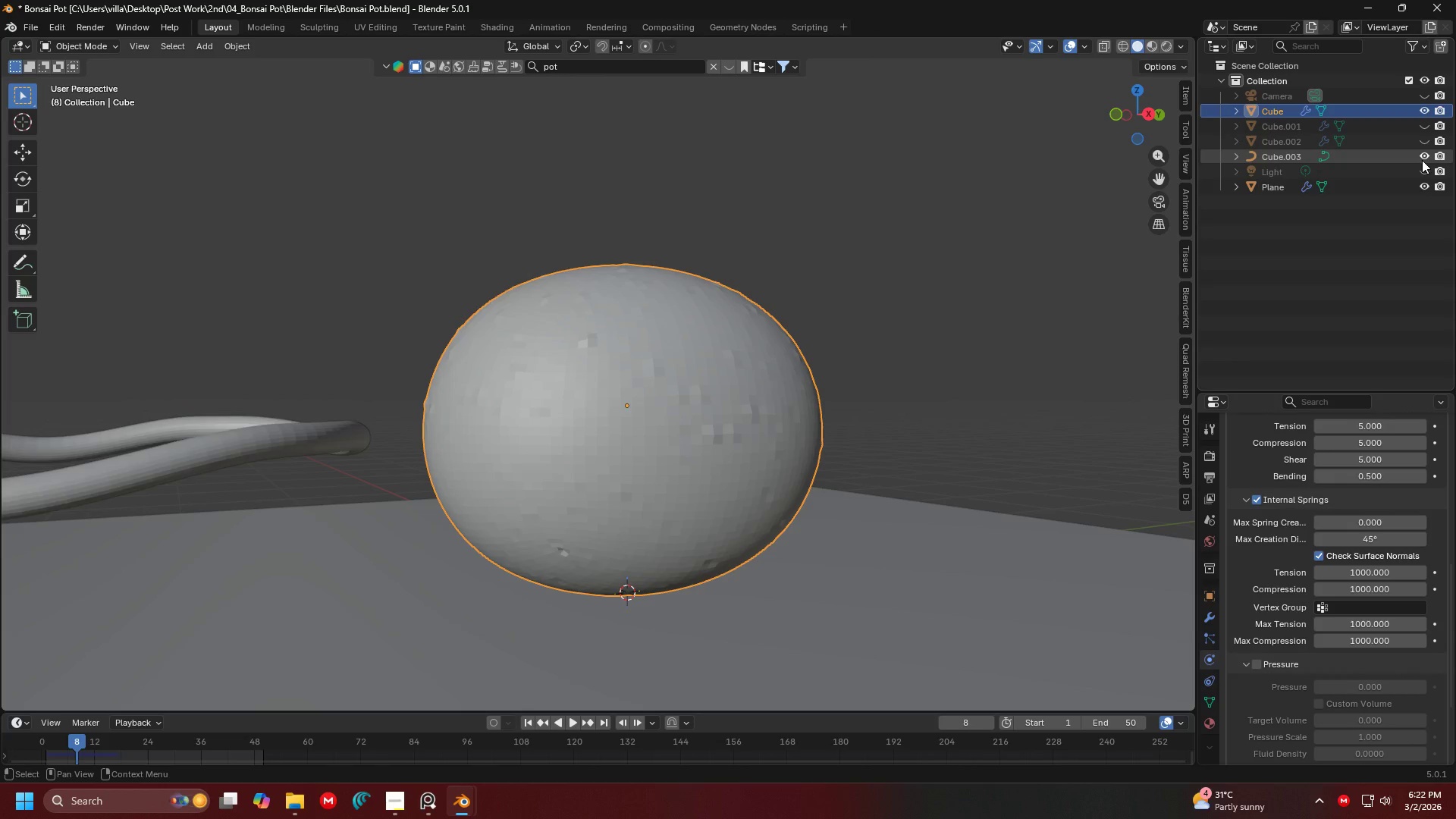 
left_click([1422, 160])
 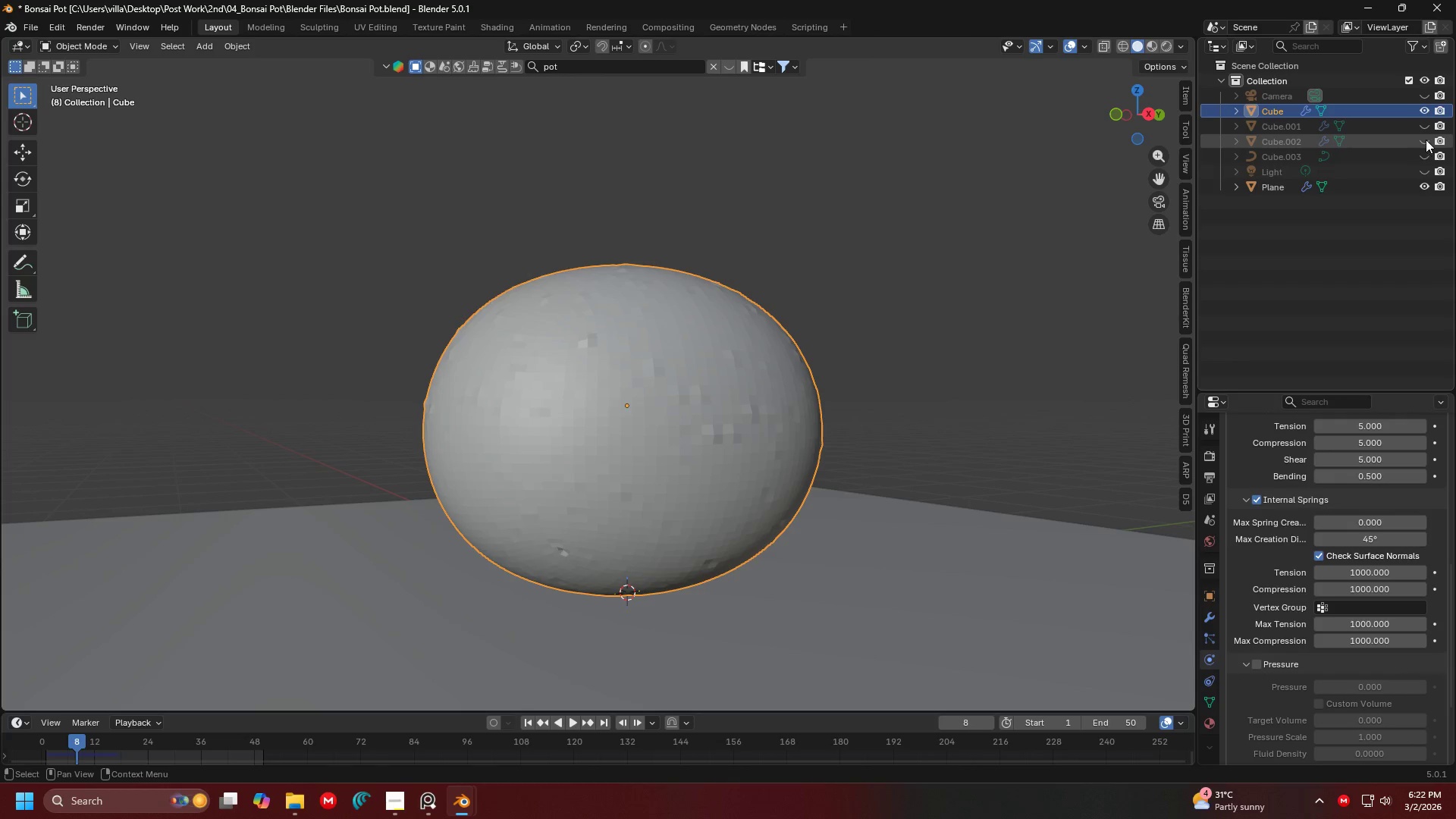 
left_click([1426, 139])
 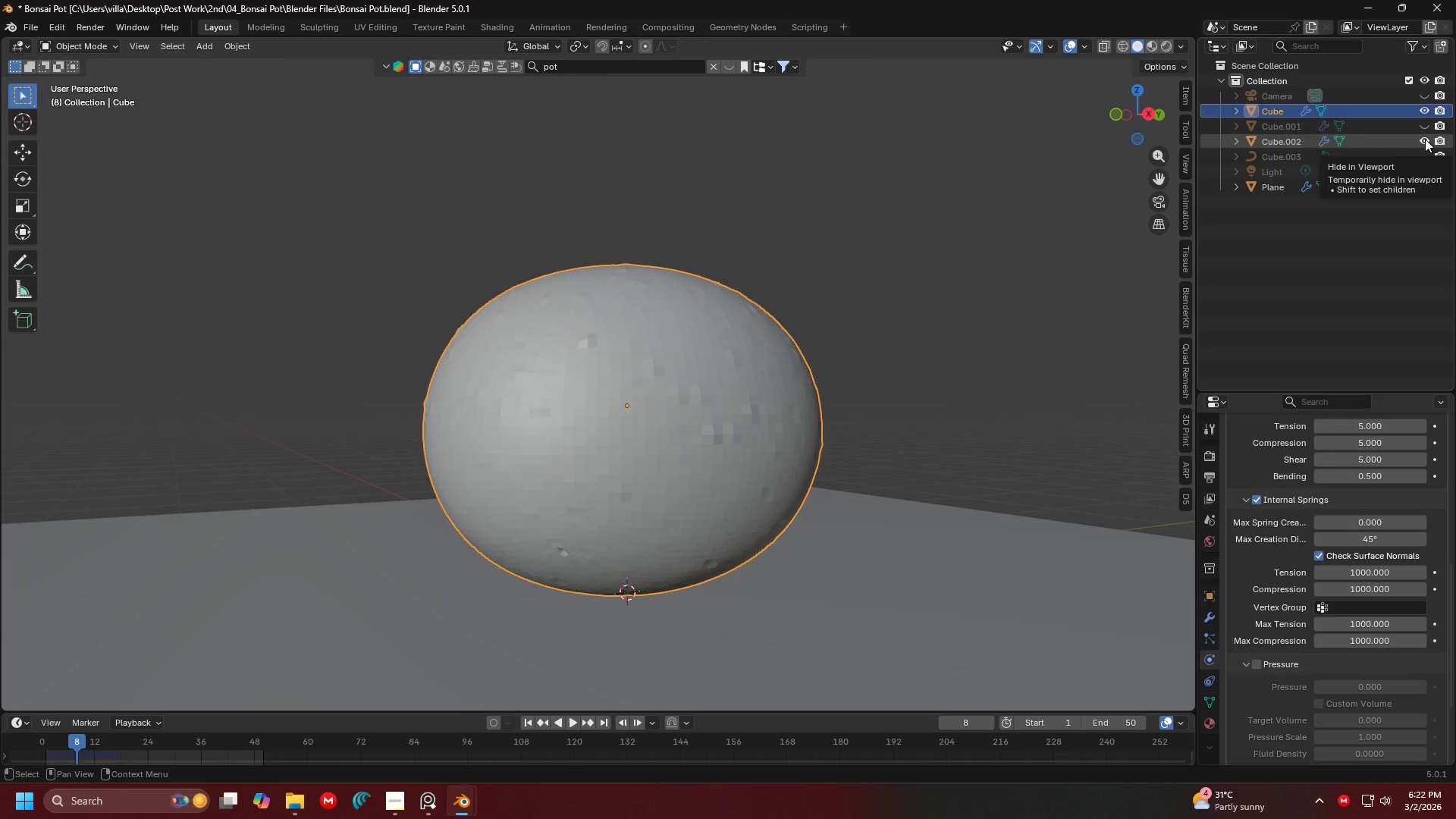 
left_click([1425, 139])
 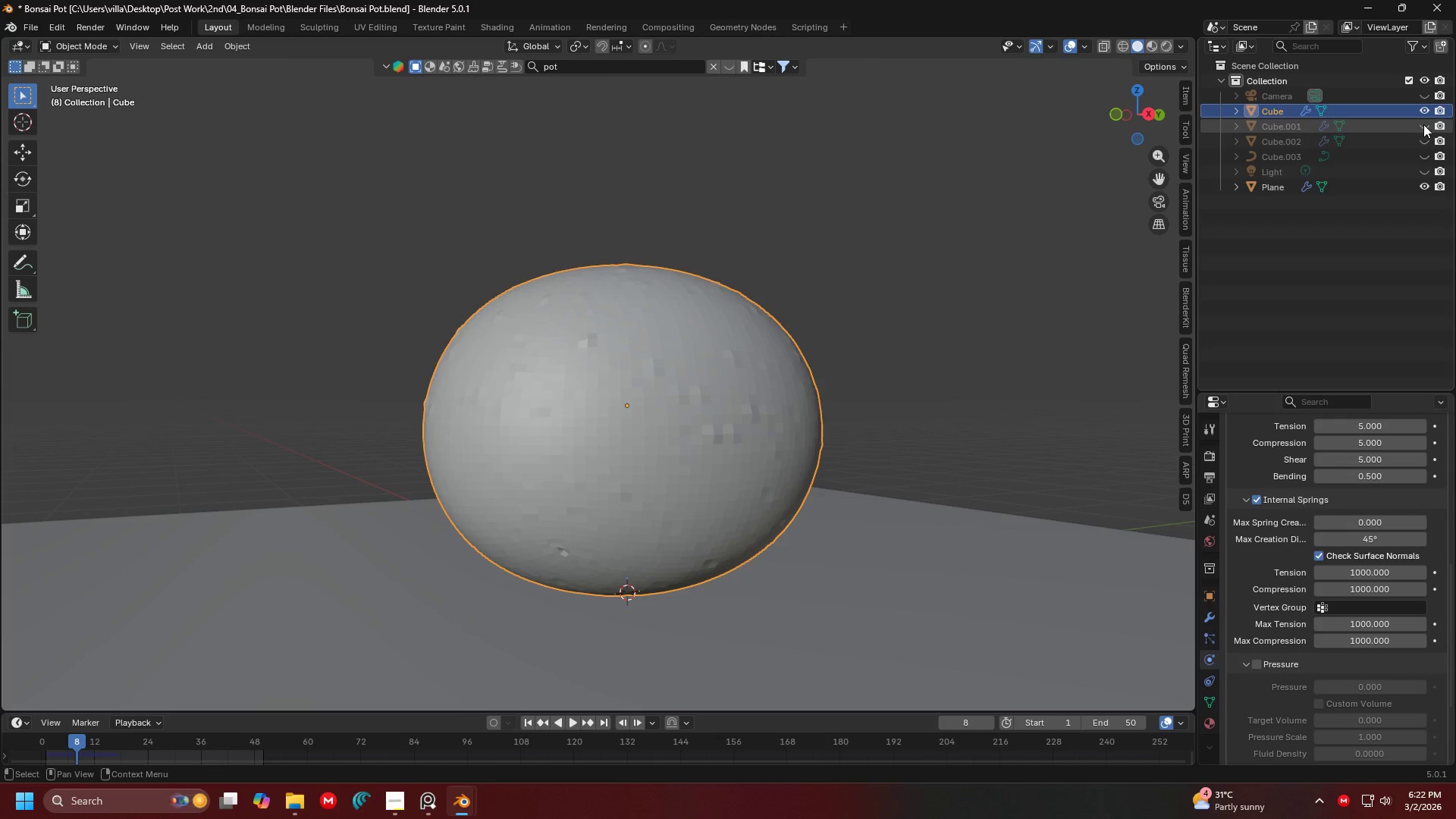 
left_click([1423, 124])
 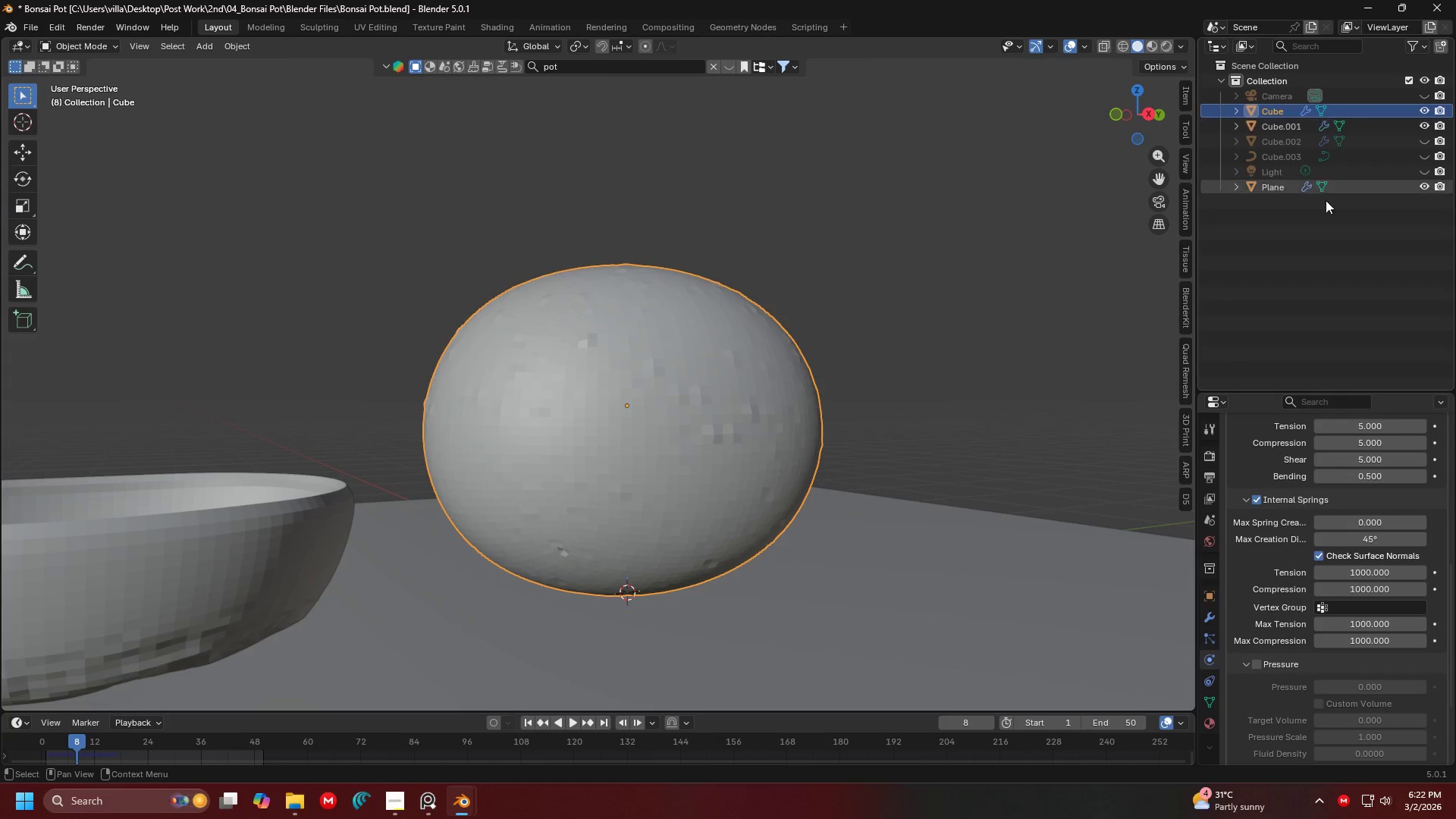 
left_click([234, 479])
 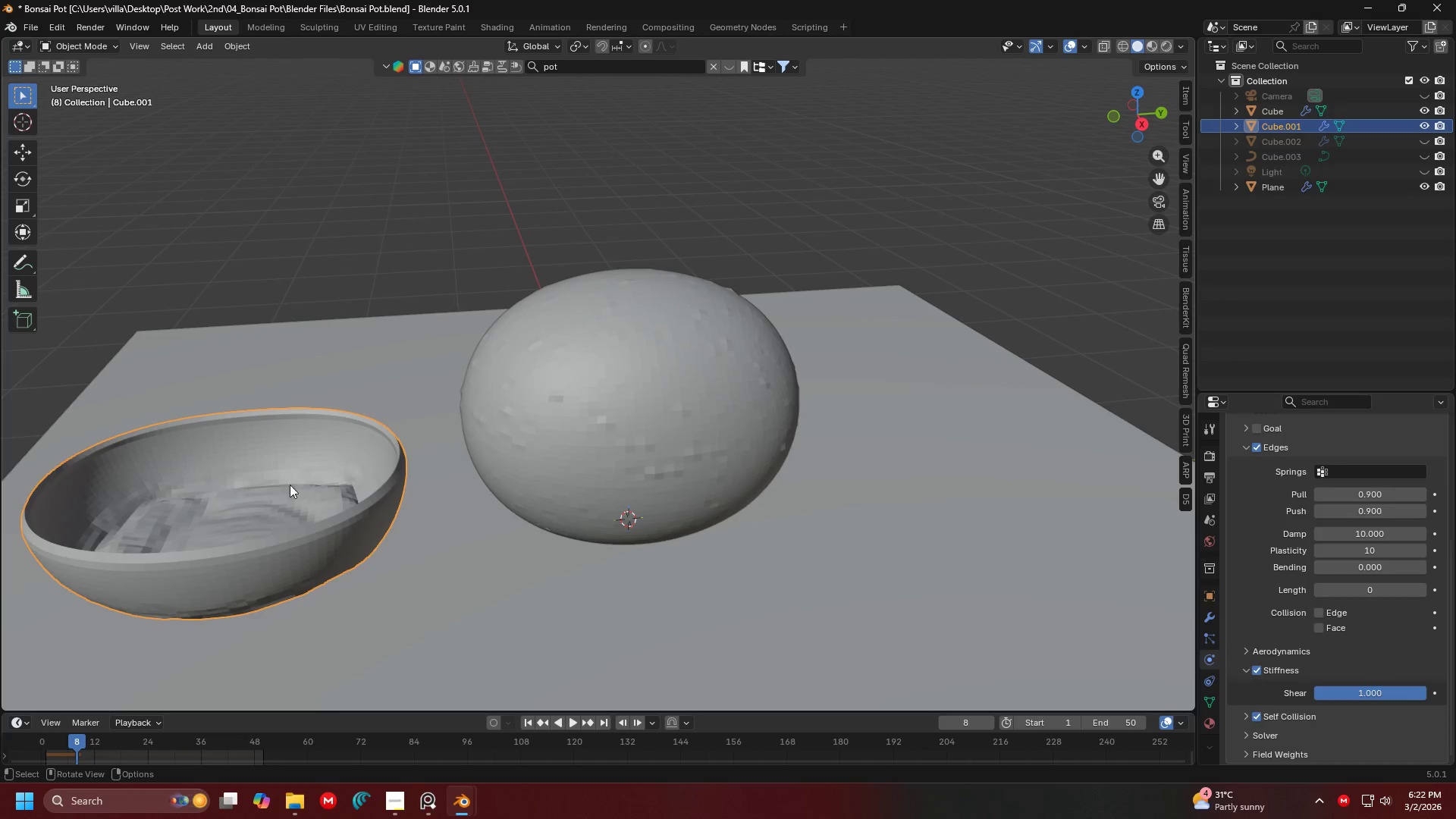 
scroll: coordinate [532, 485], scroll_direction: down, amount: 1.0
 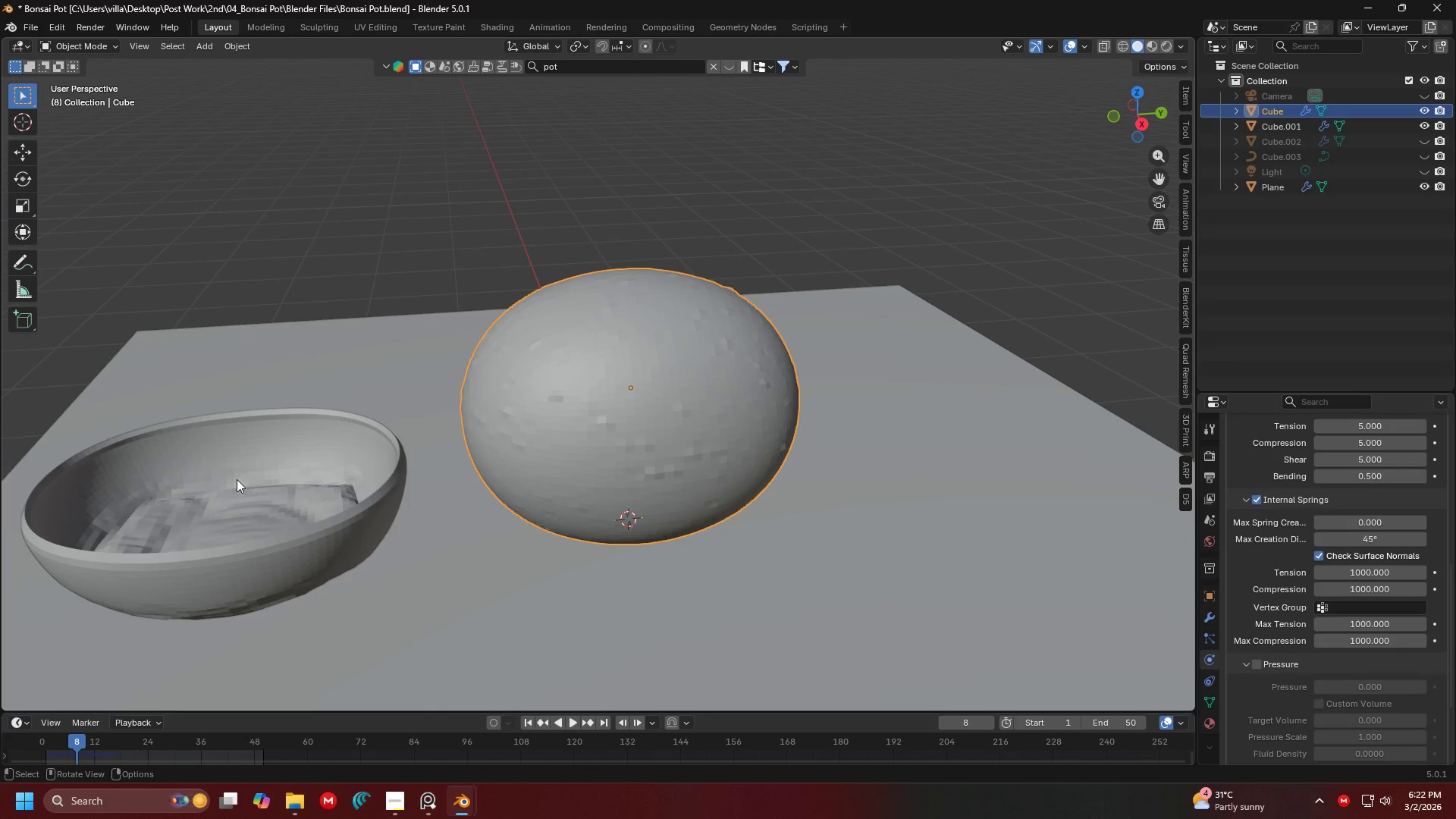 
key(Shift+ShiftLeft)
 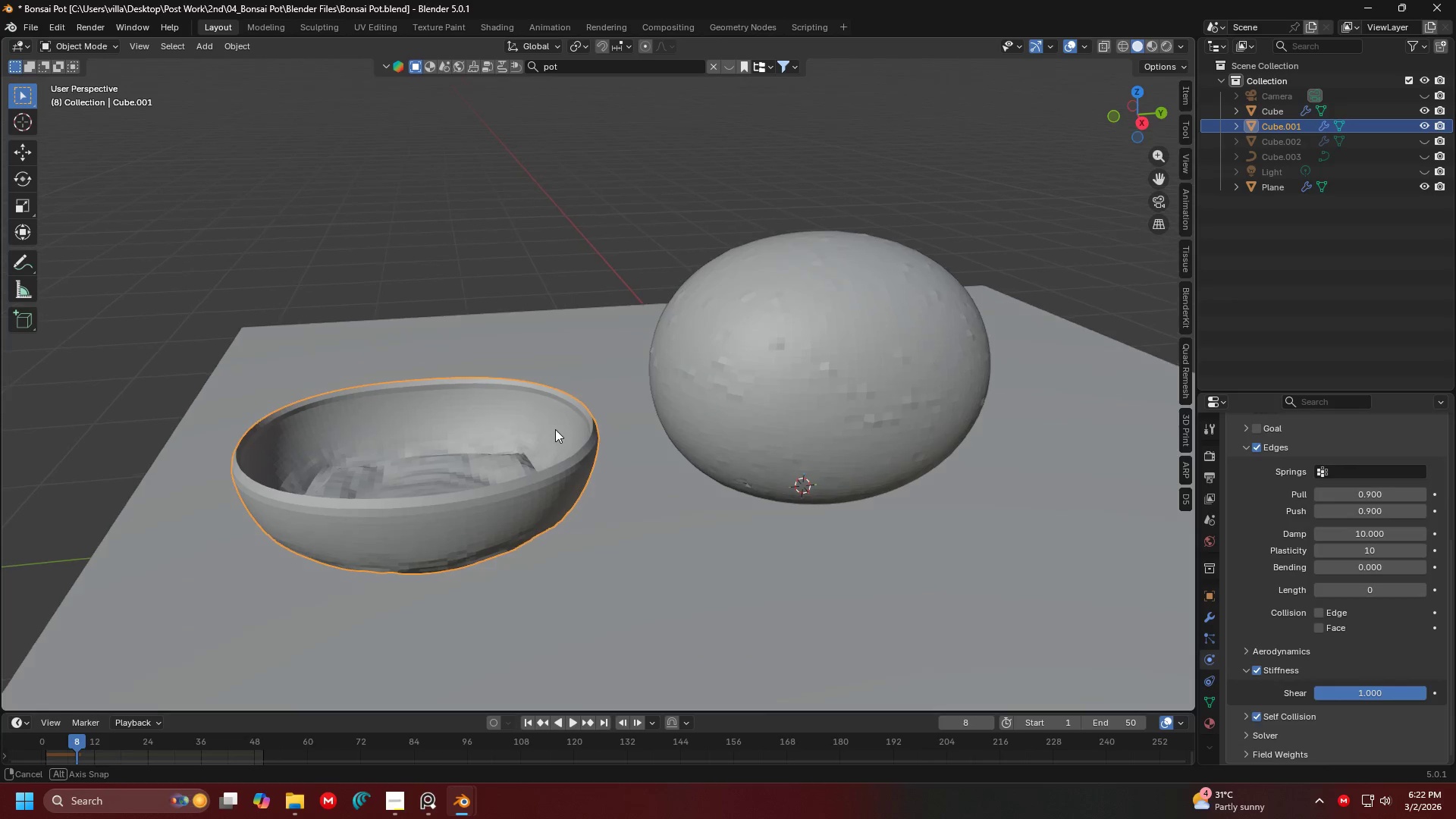 
scroll: coordinate [1355, 501], scroll_direction: up, amount: 11.0
 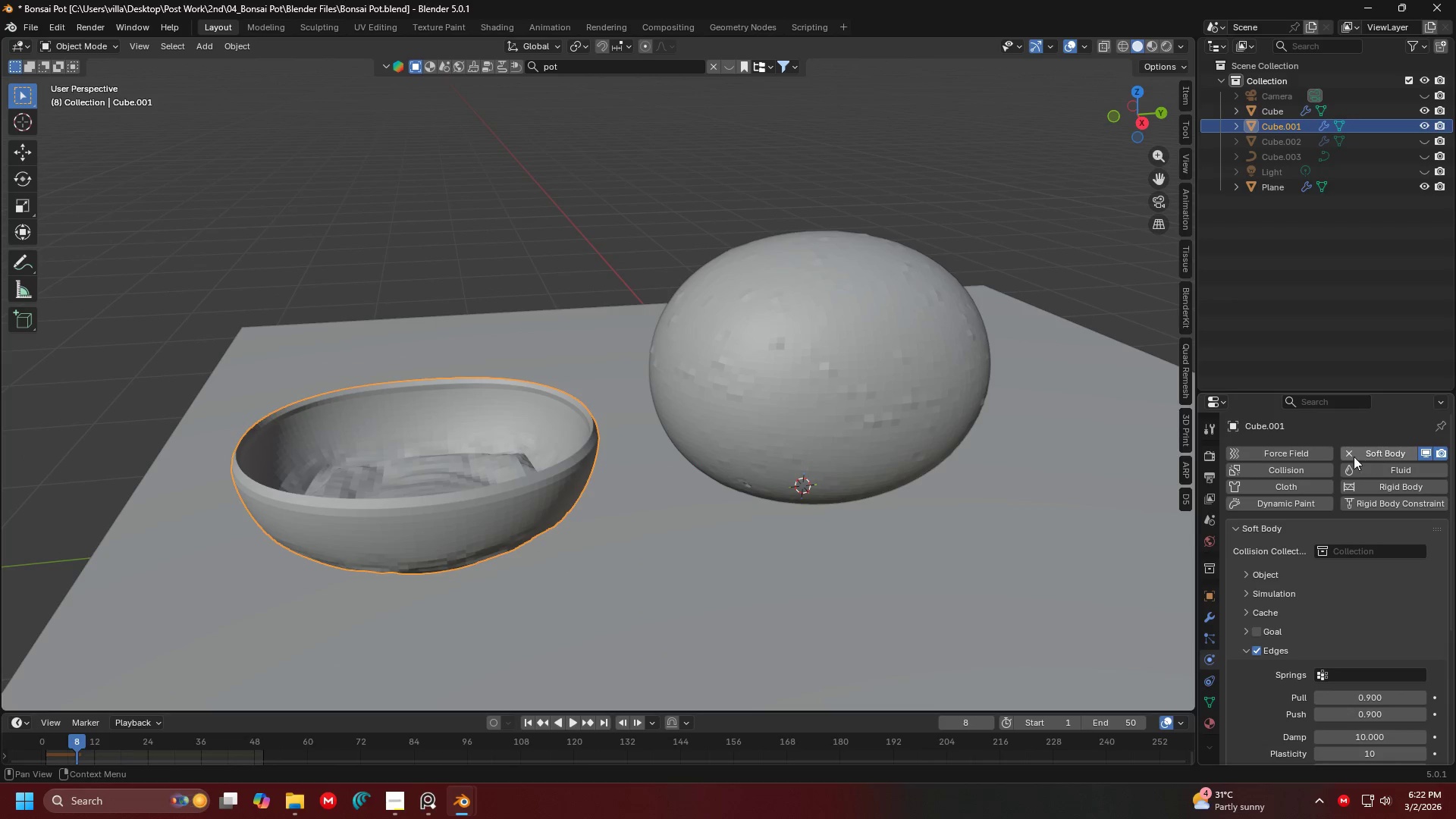 
left_click([1349, 453])
 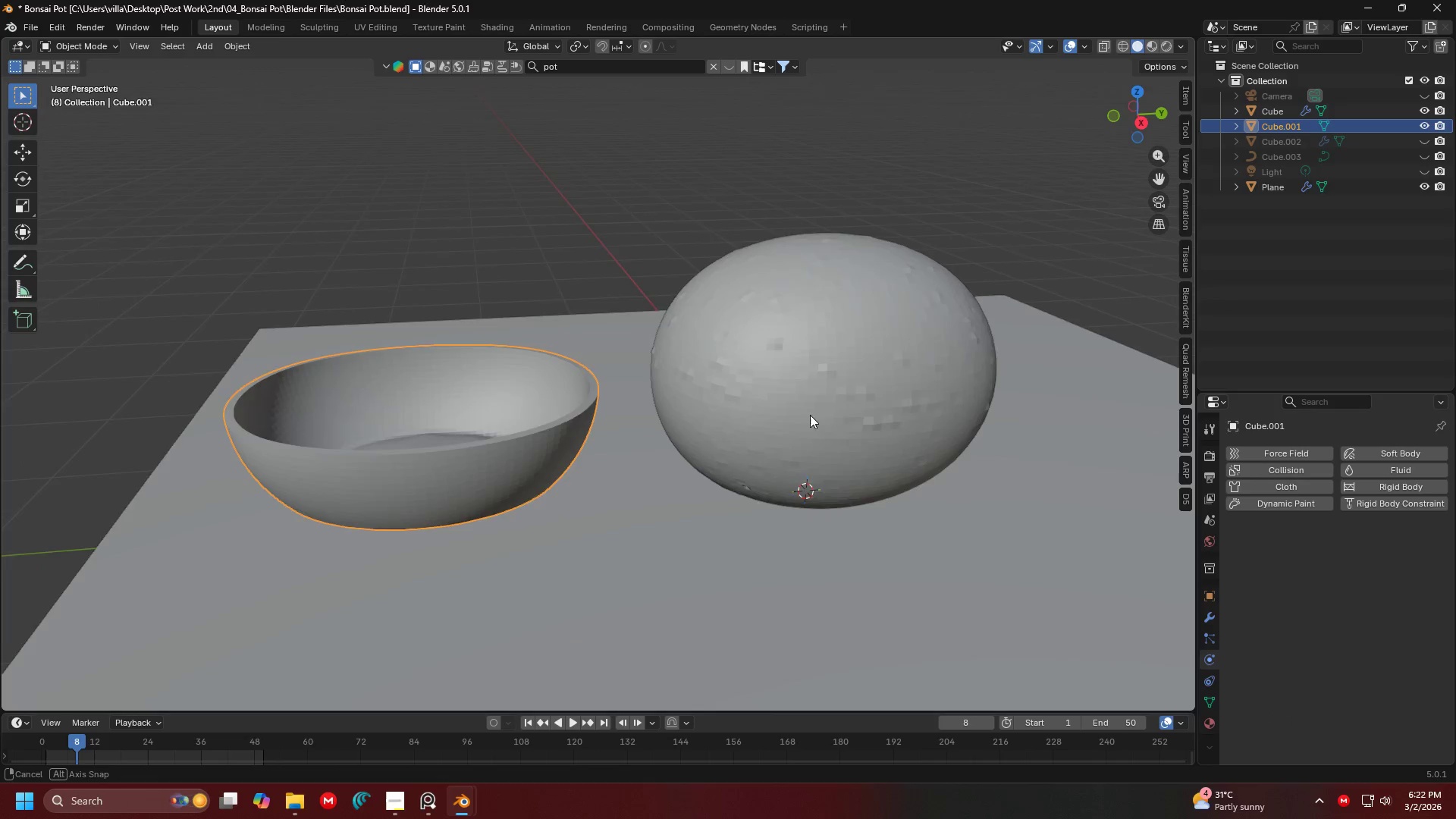 
hold_key(key=ShiftLeft, duration=0.42)
 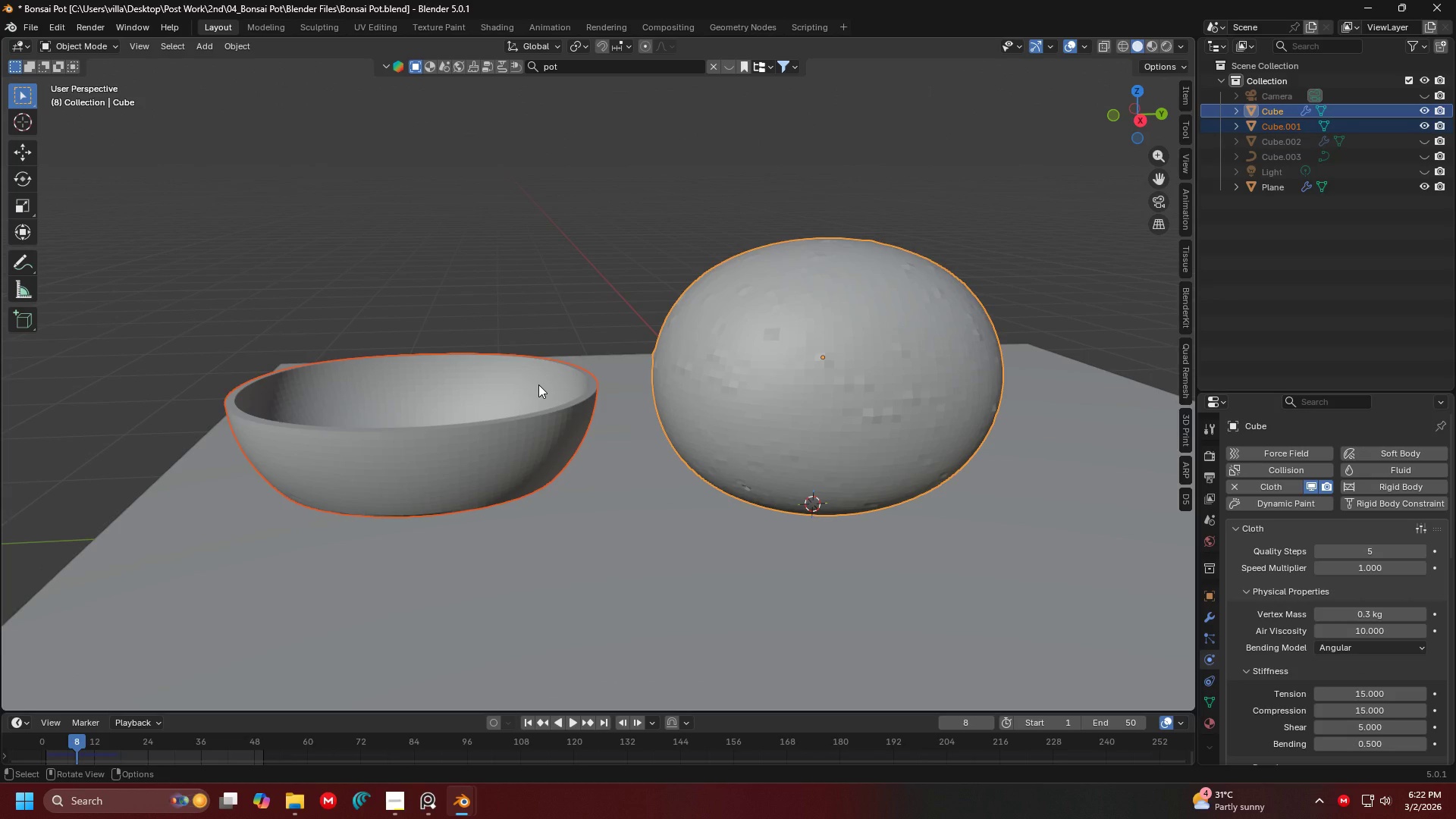 
left_click([538, 384])
 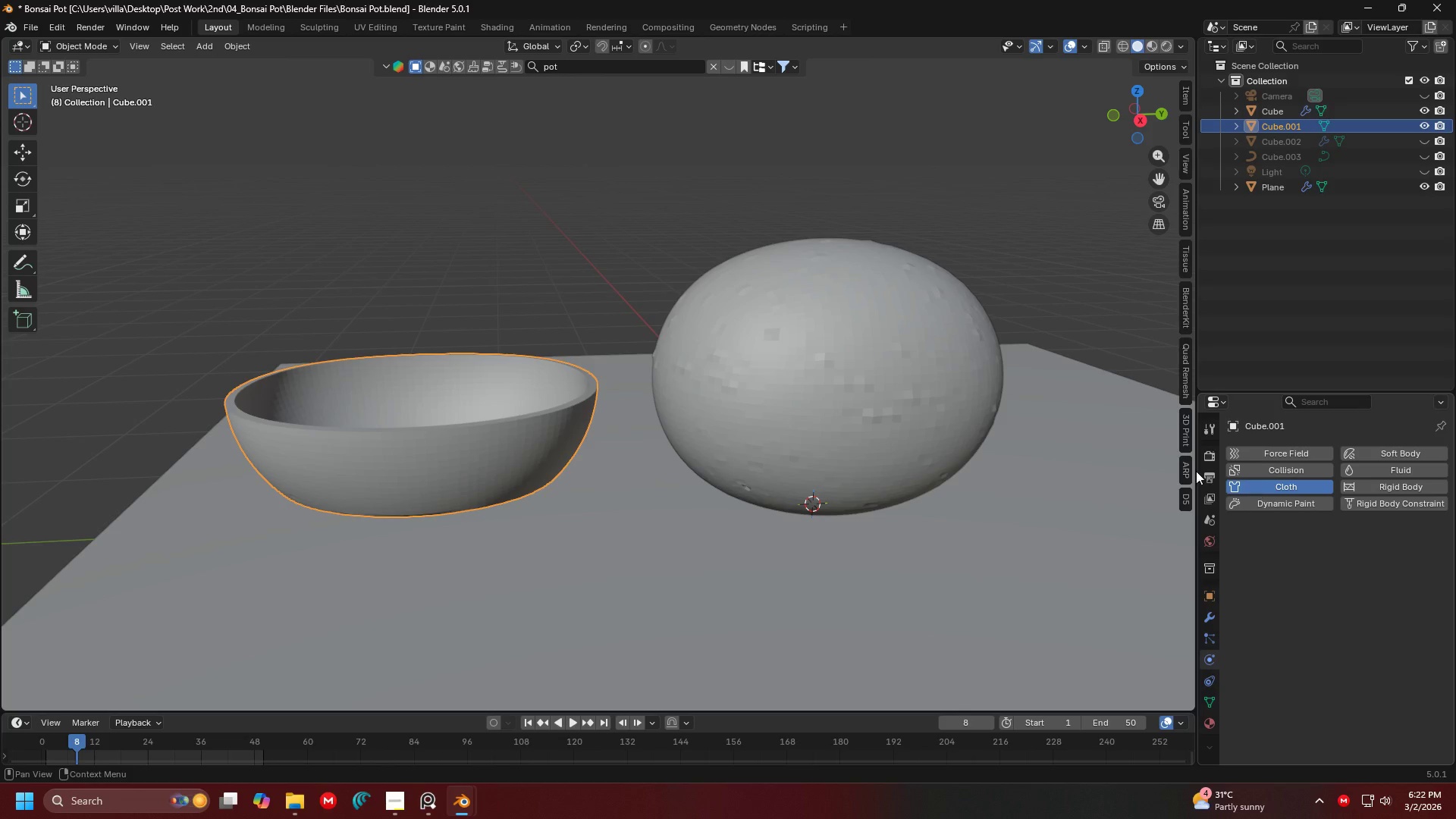 
double_click([789, 384])
 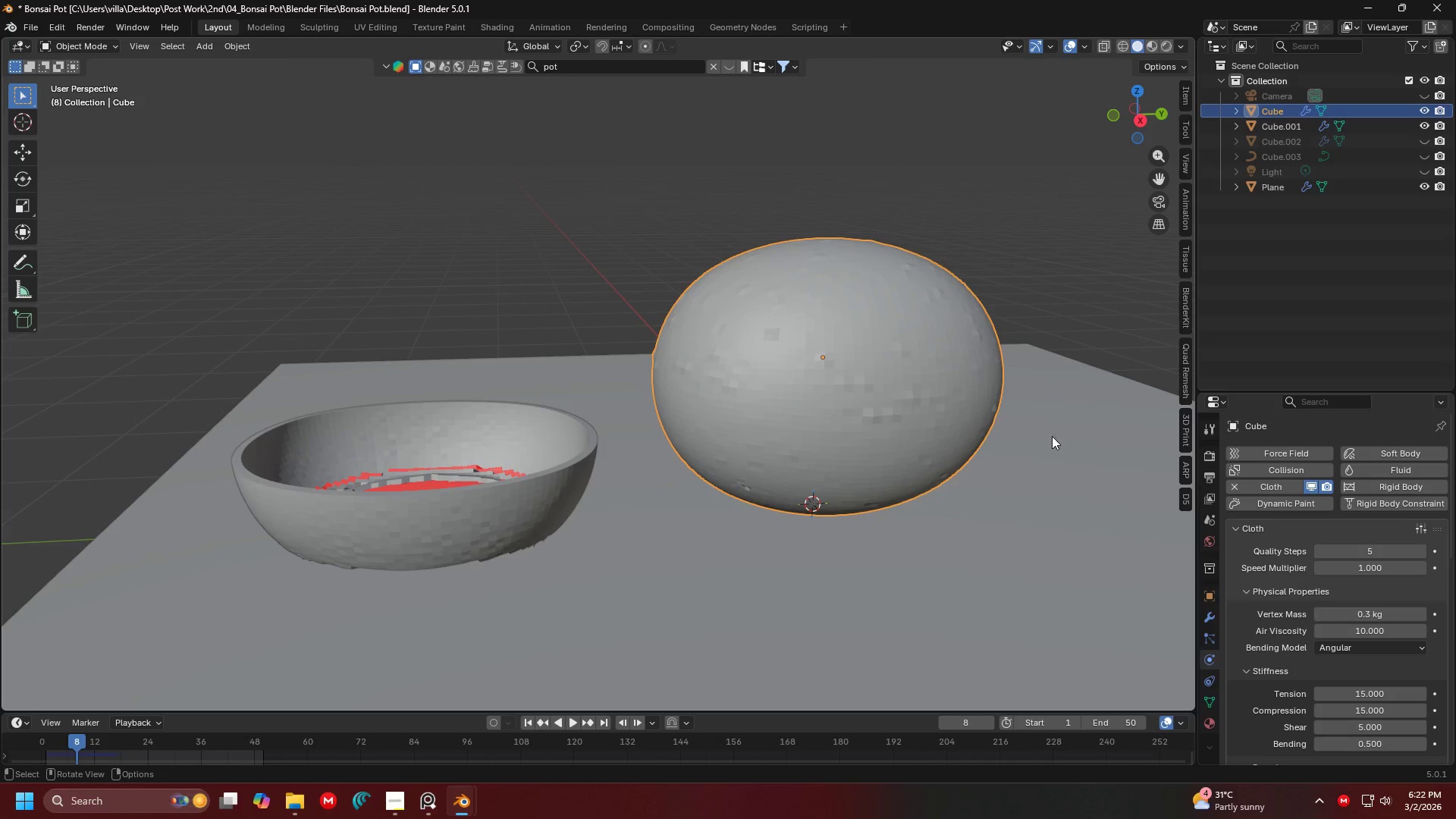 
scroll: coordinate [625, 448], scroll_direction: none, amount: 0.0
 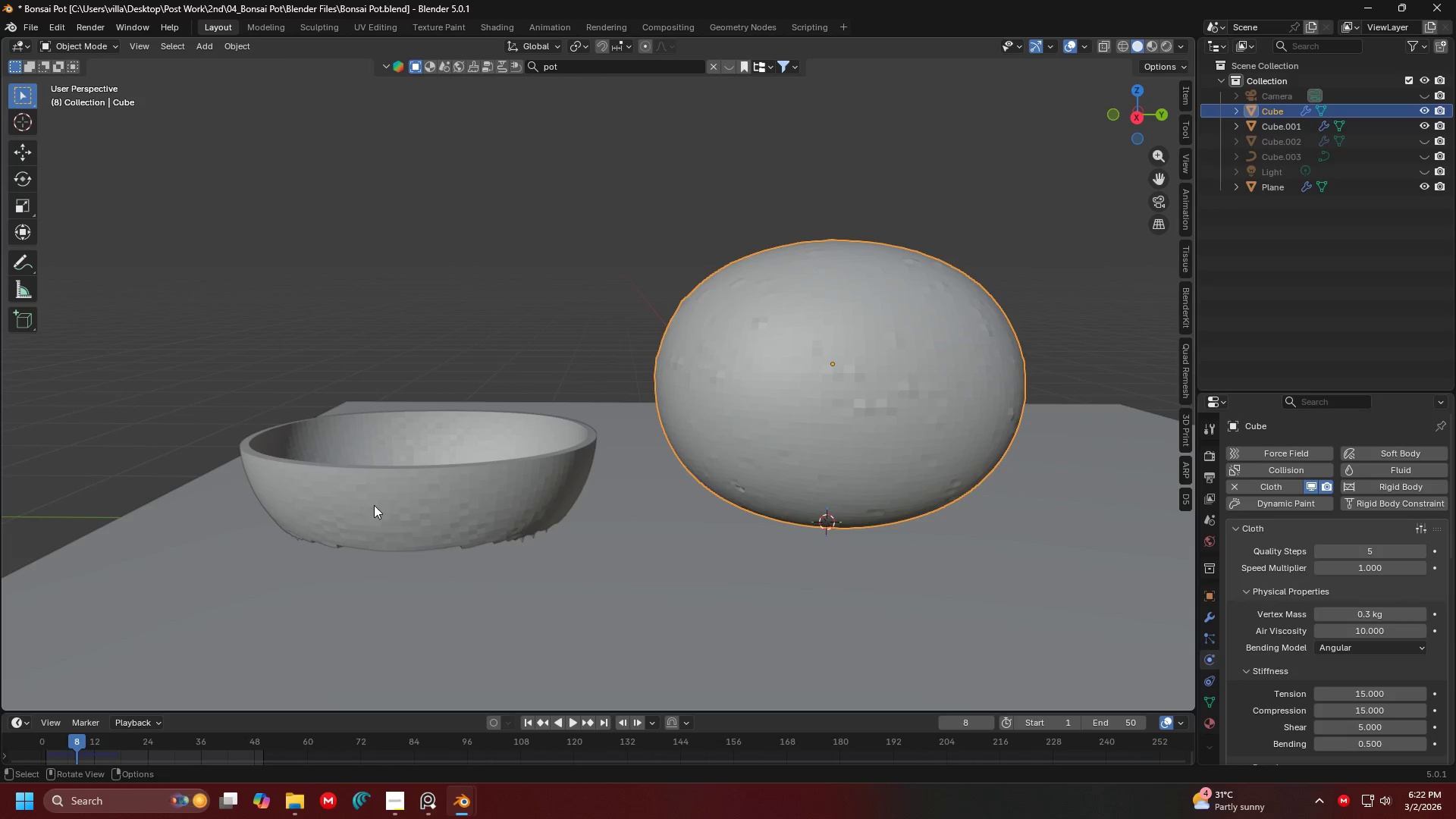 
left_click([438, 479])
 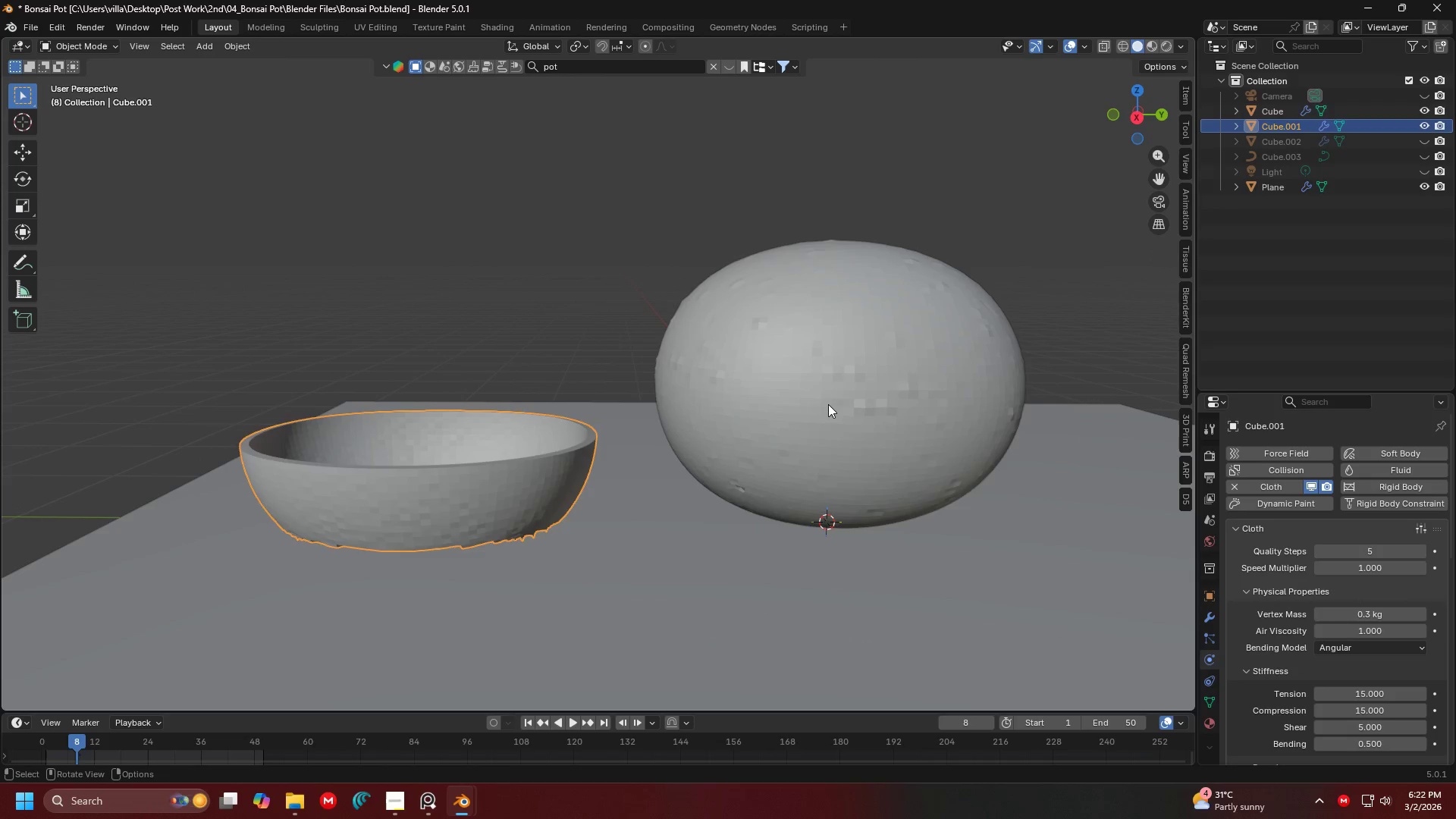 
left_click([845, 399])
 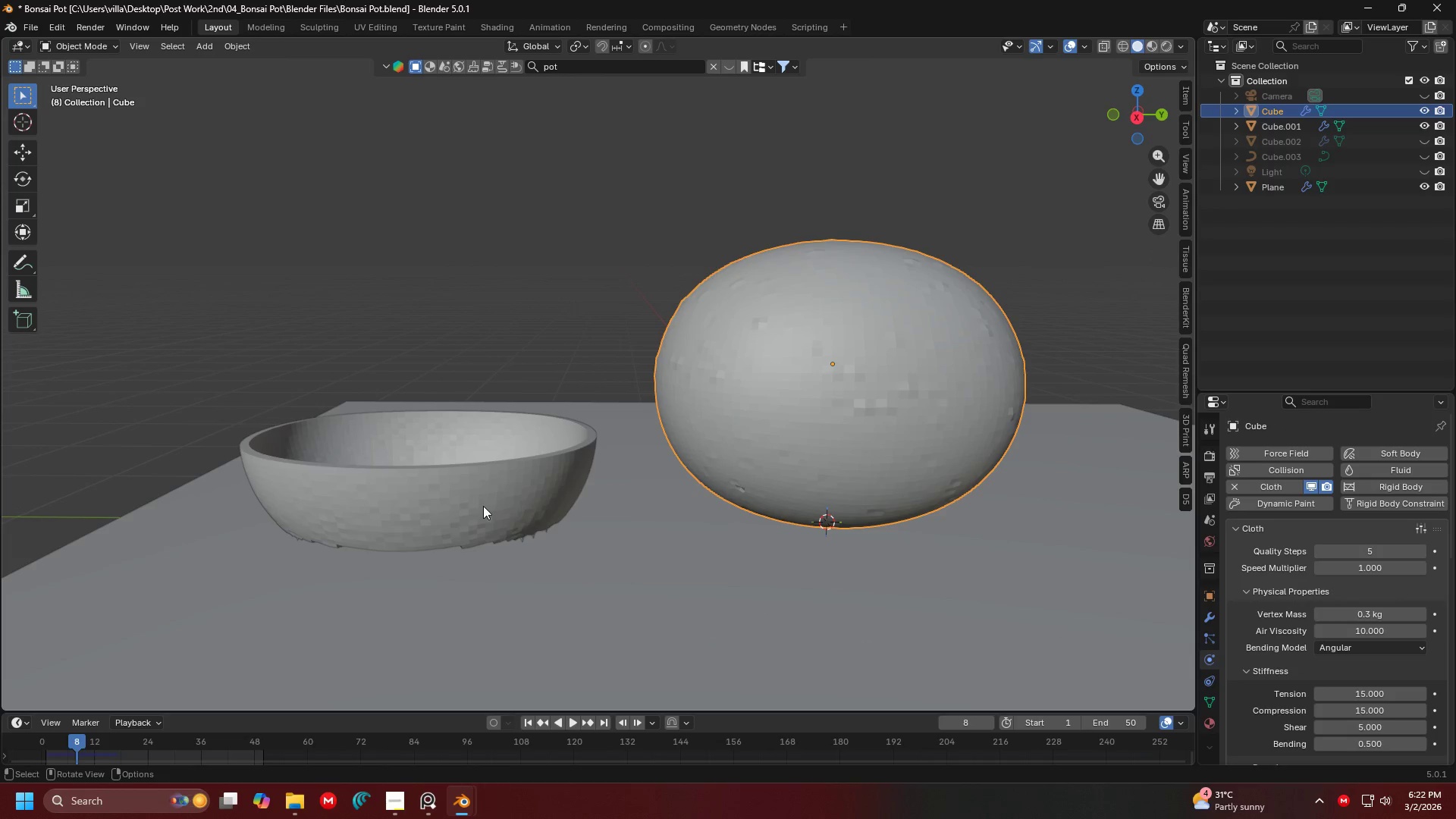 
left_click([478, 491])
 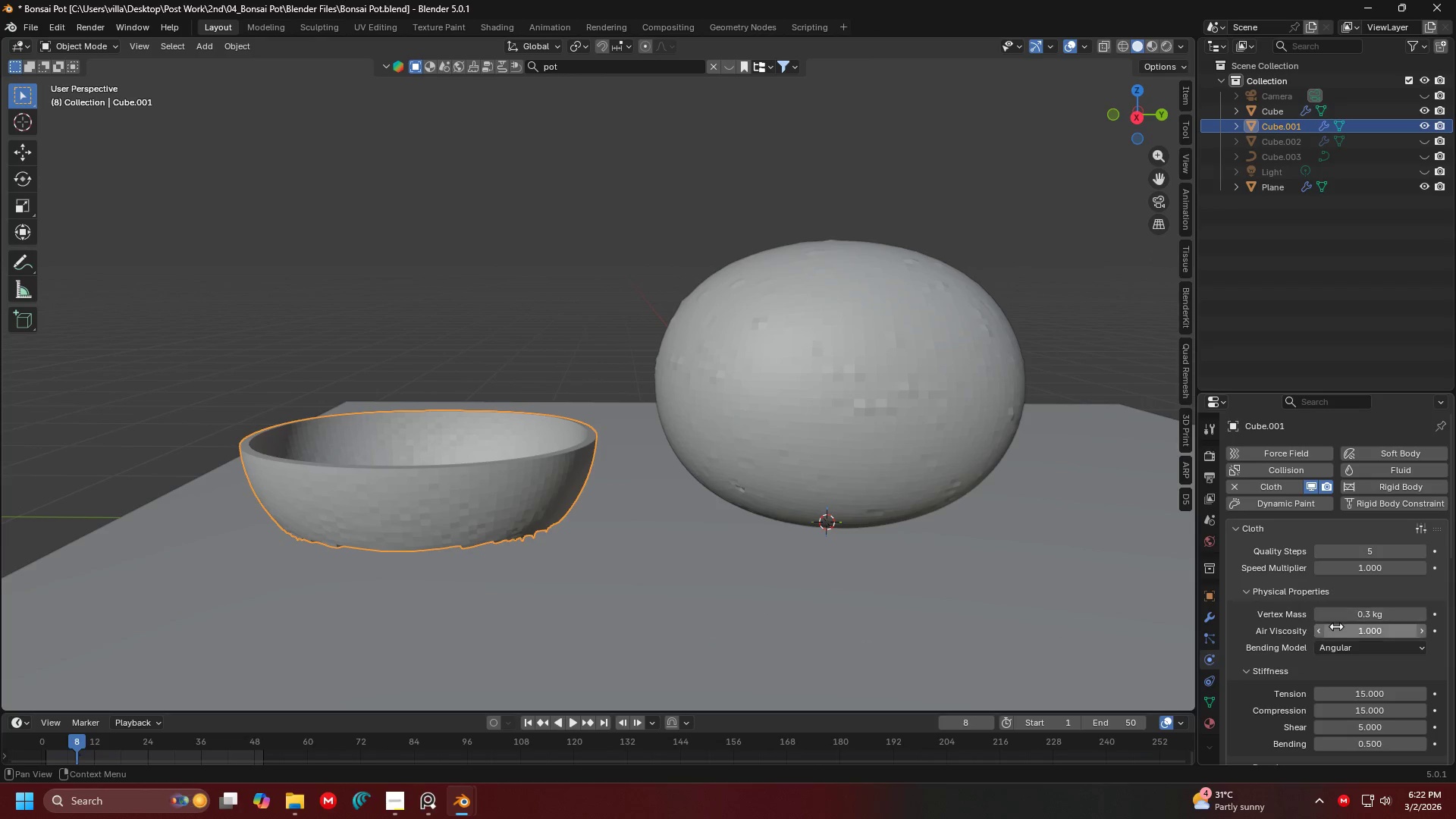 
left_click([1344, 629])
 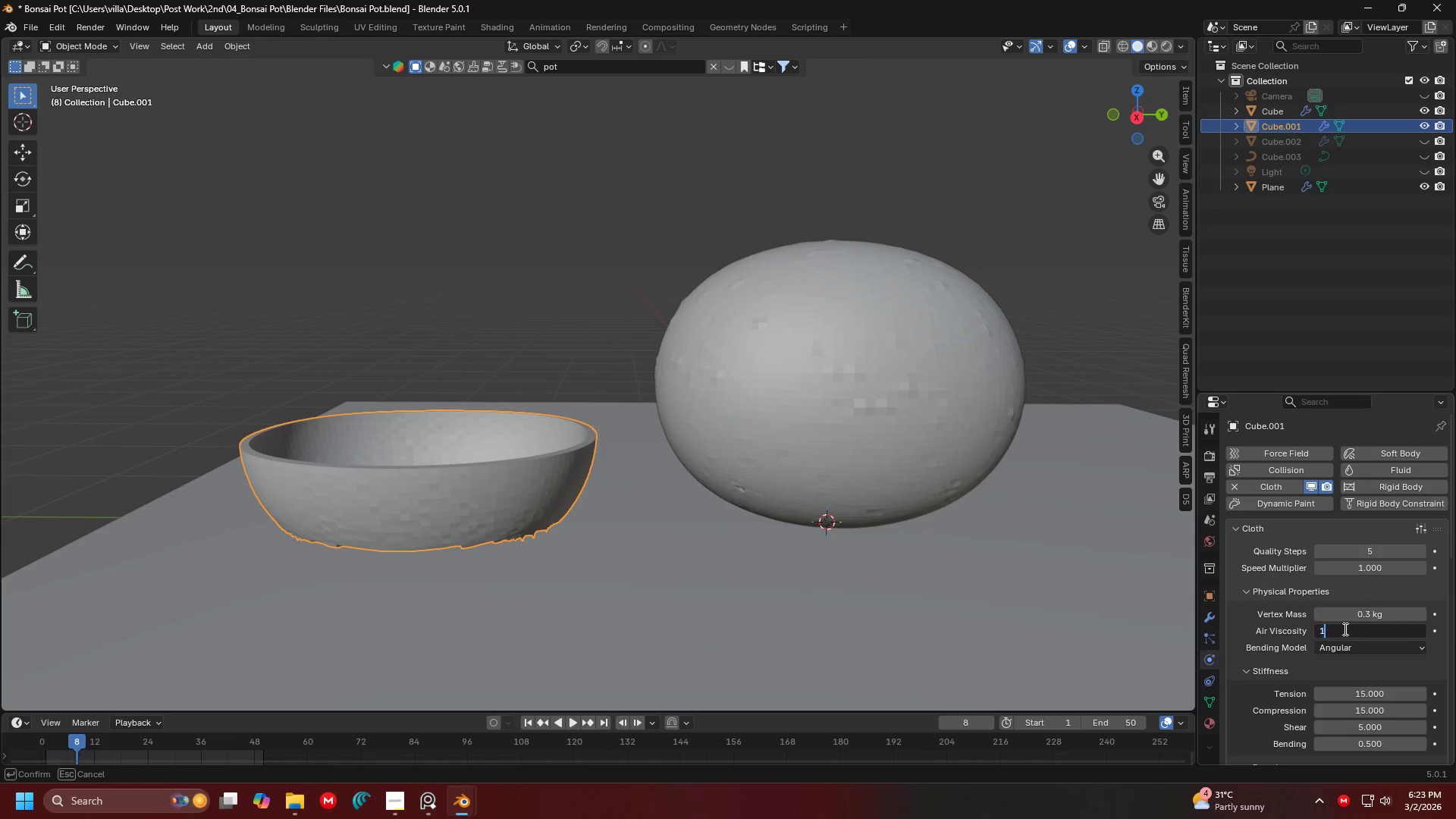 
type(10)
 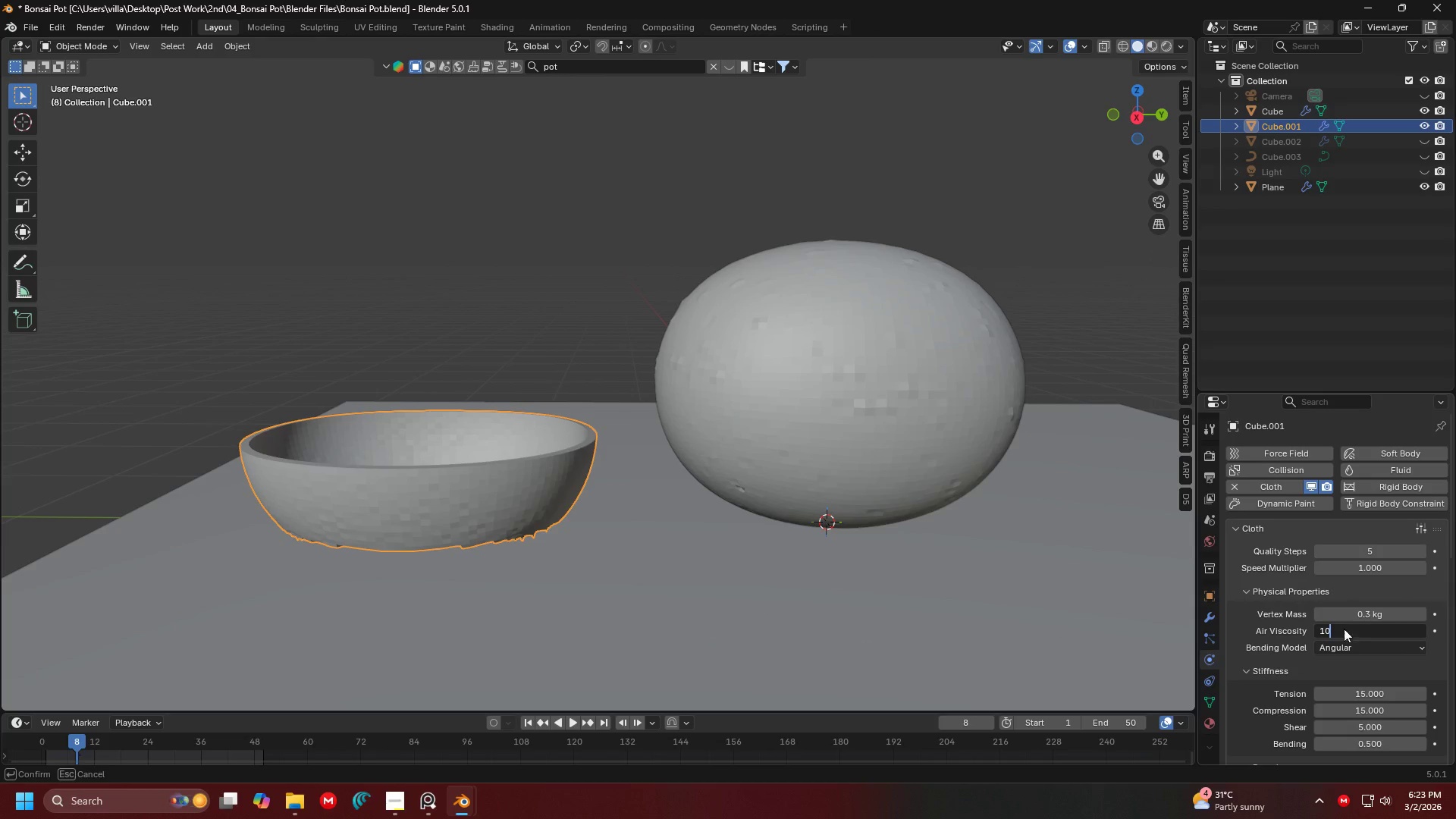 
key(Enter)
 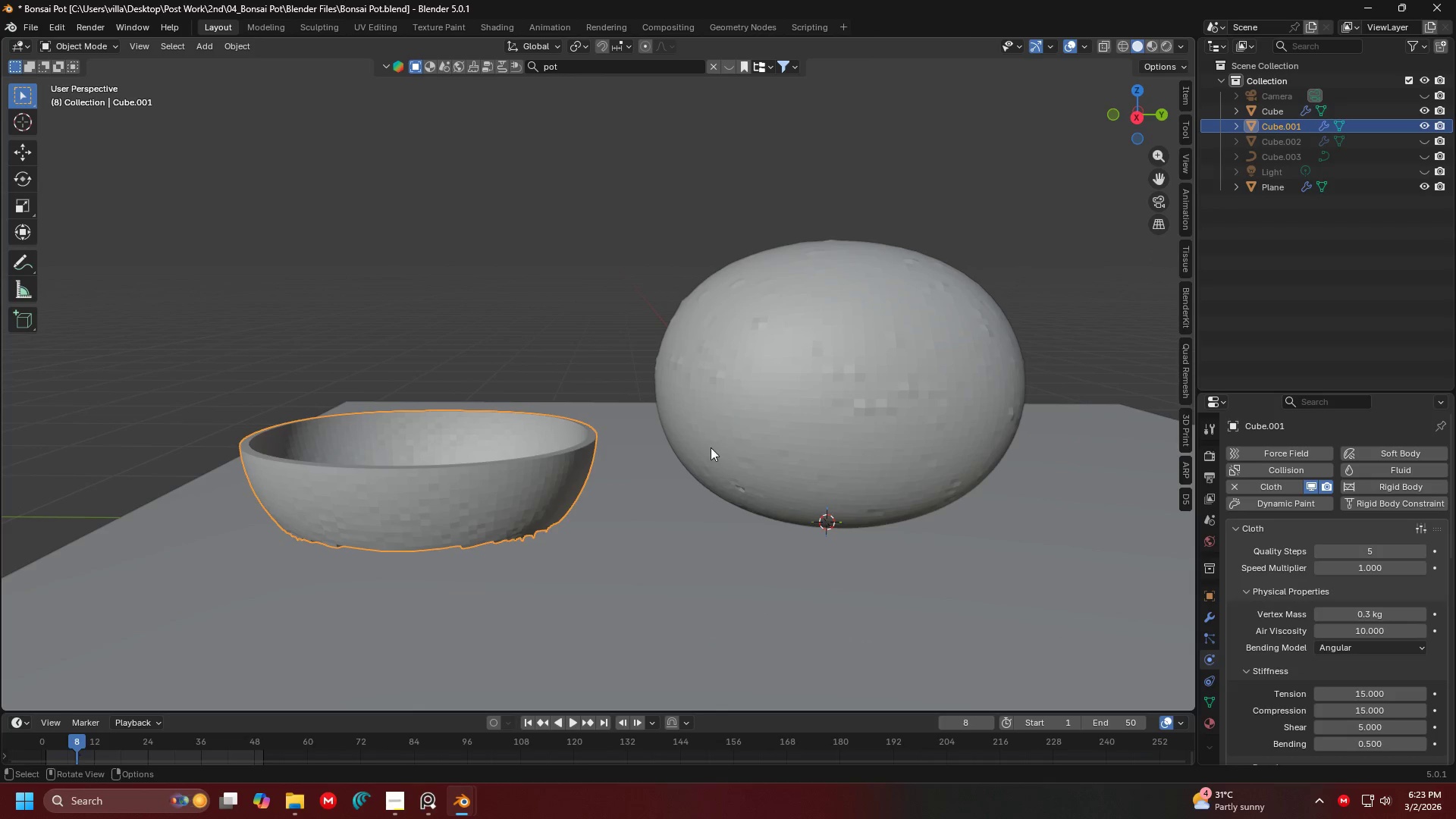 
left_click([758, 397])
 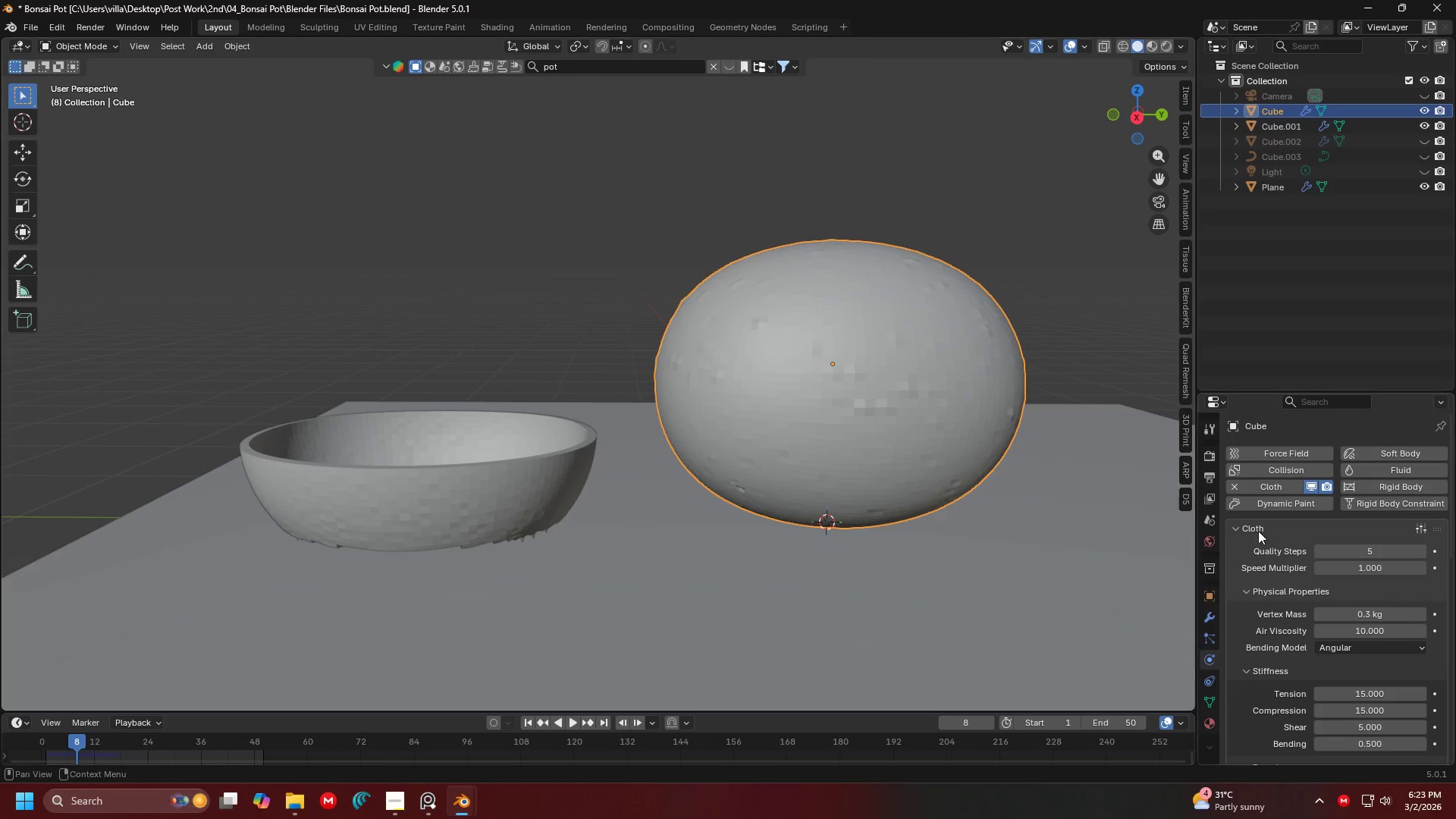 
scroll: coordinate [1332, 548], scroll_direction: down, amount: 10.0
 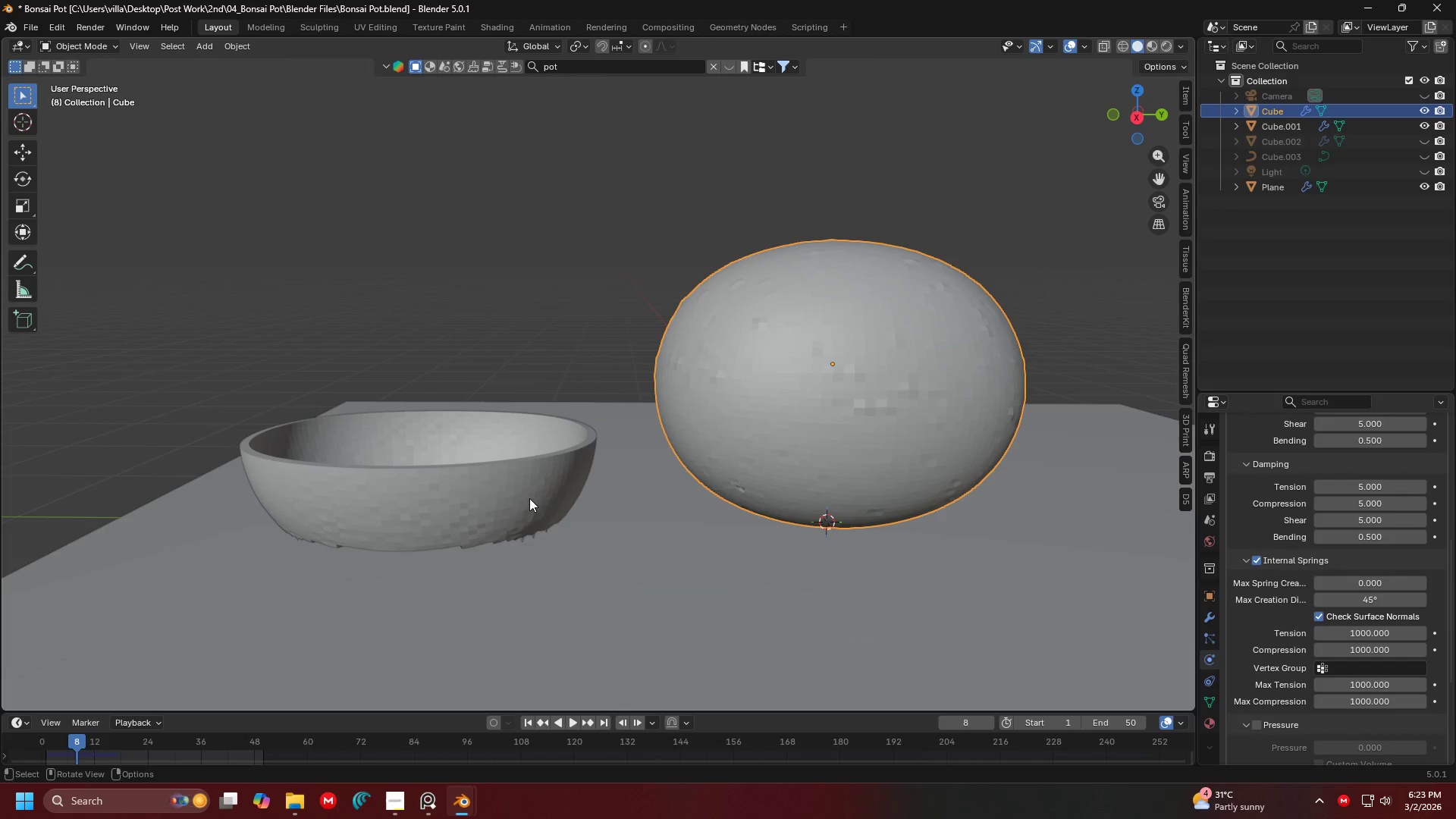 
left_click([457, 491])
 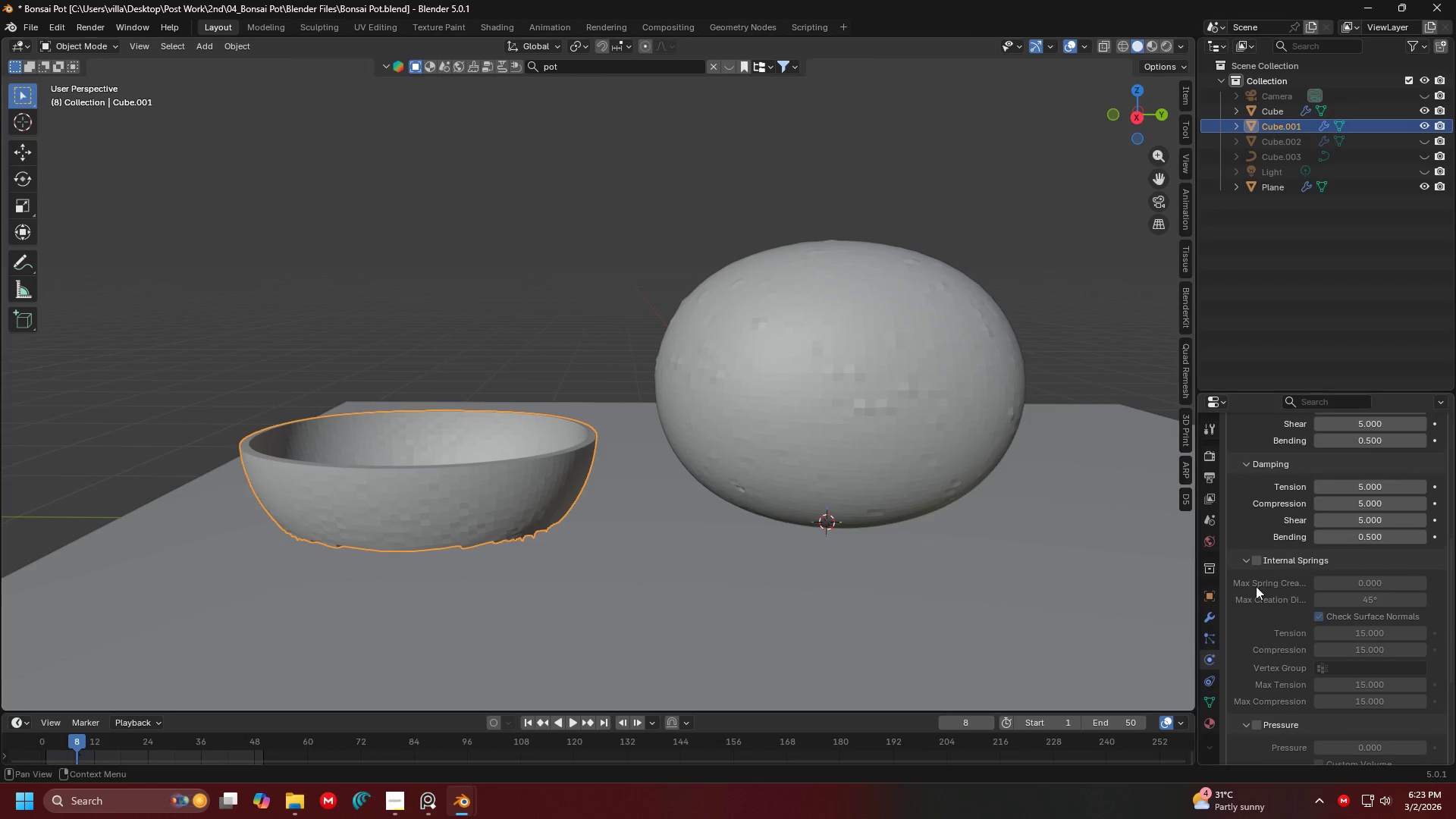 
scroll: coordinate [1329, 602], scroll_direction: down, amount: 2.0
 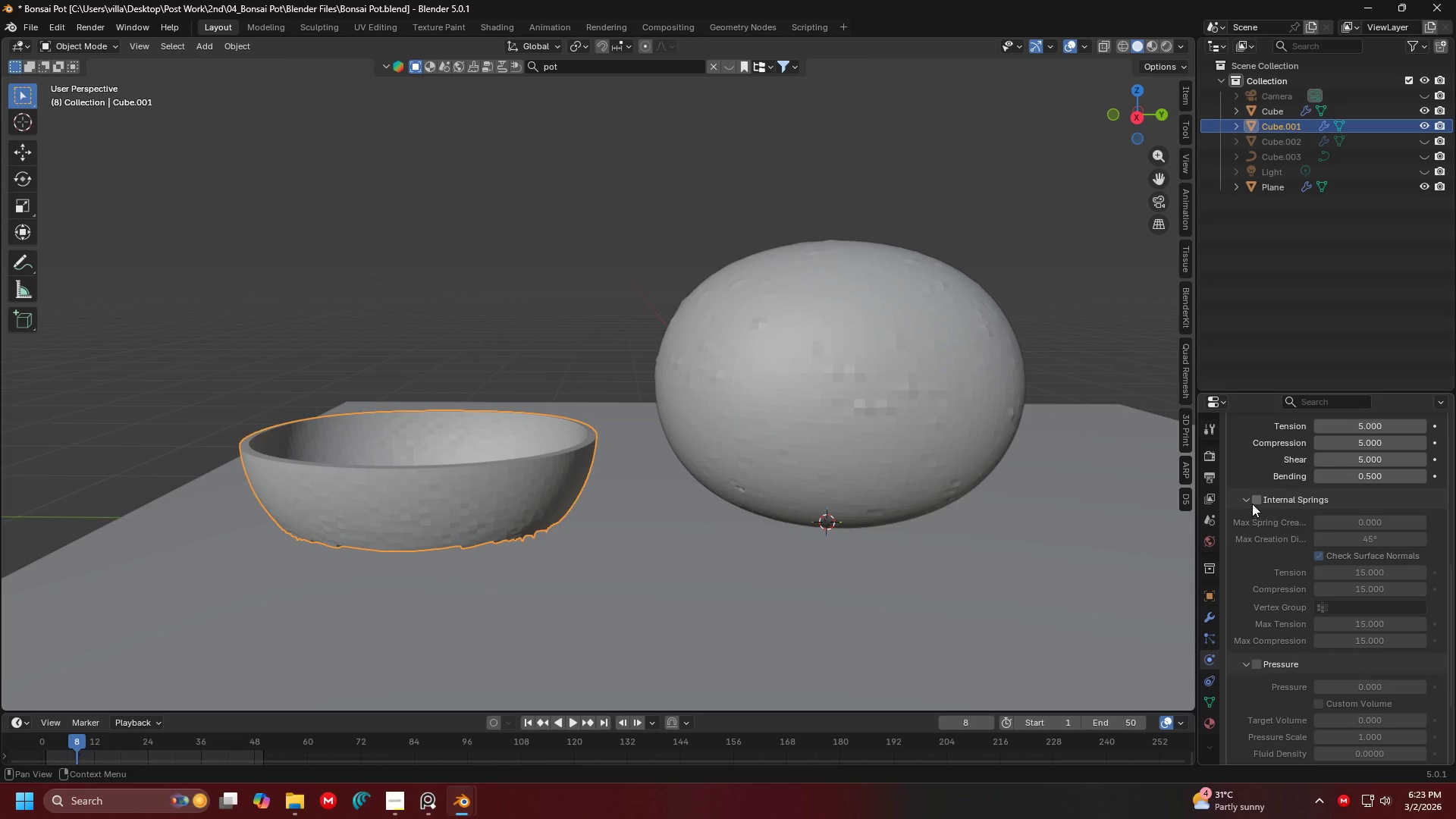 
left_click([1255, 504])
 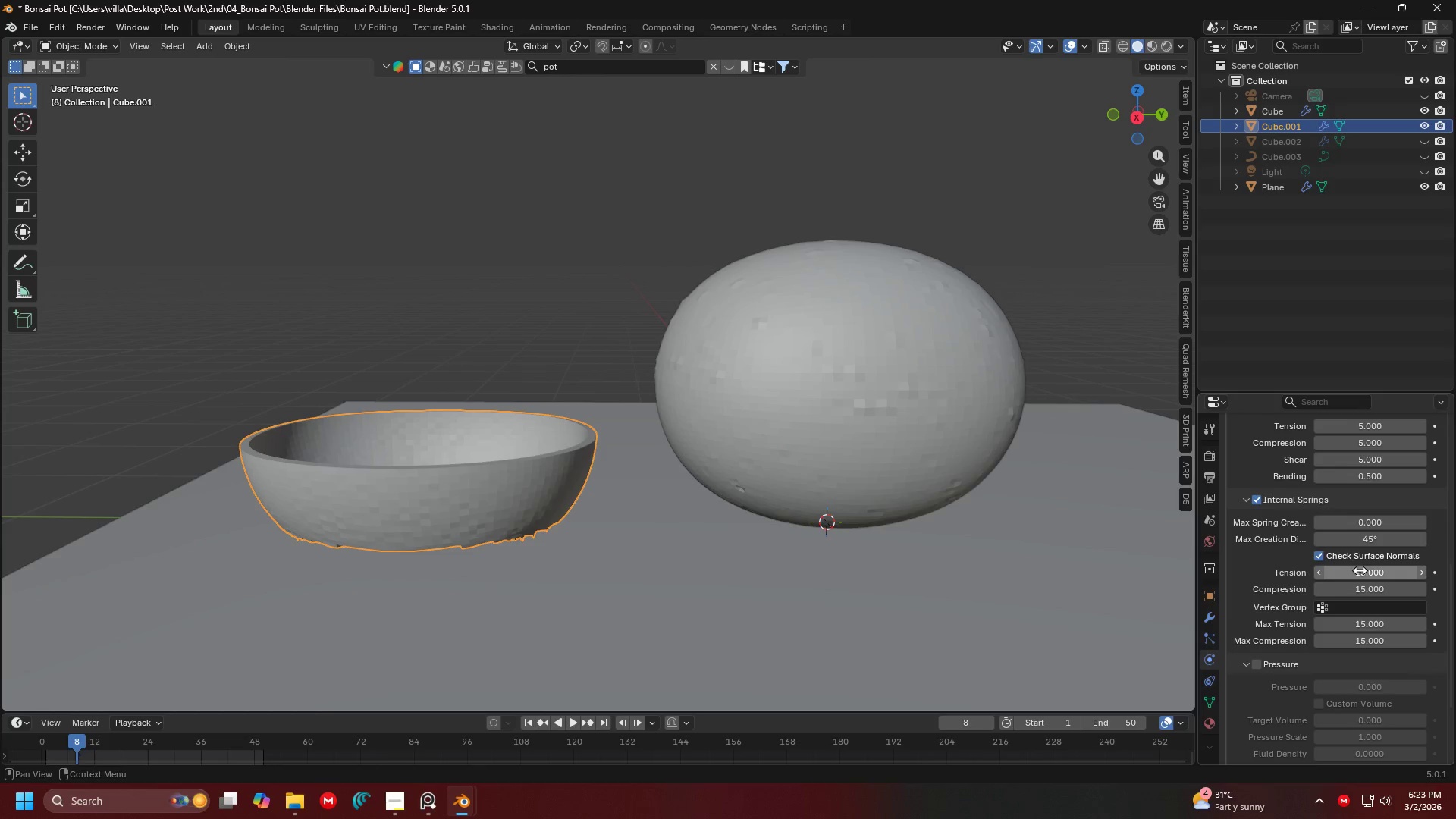 
left_click_drag(start_coordinate=[1360, 570], to_coordinate=[196, 590])
 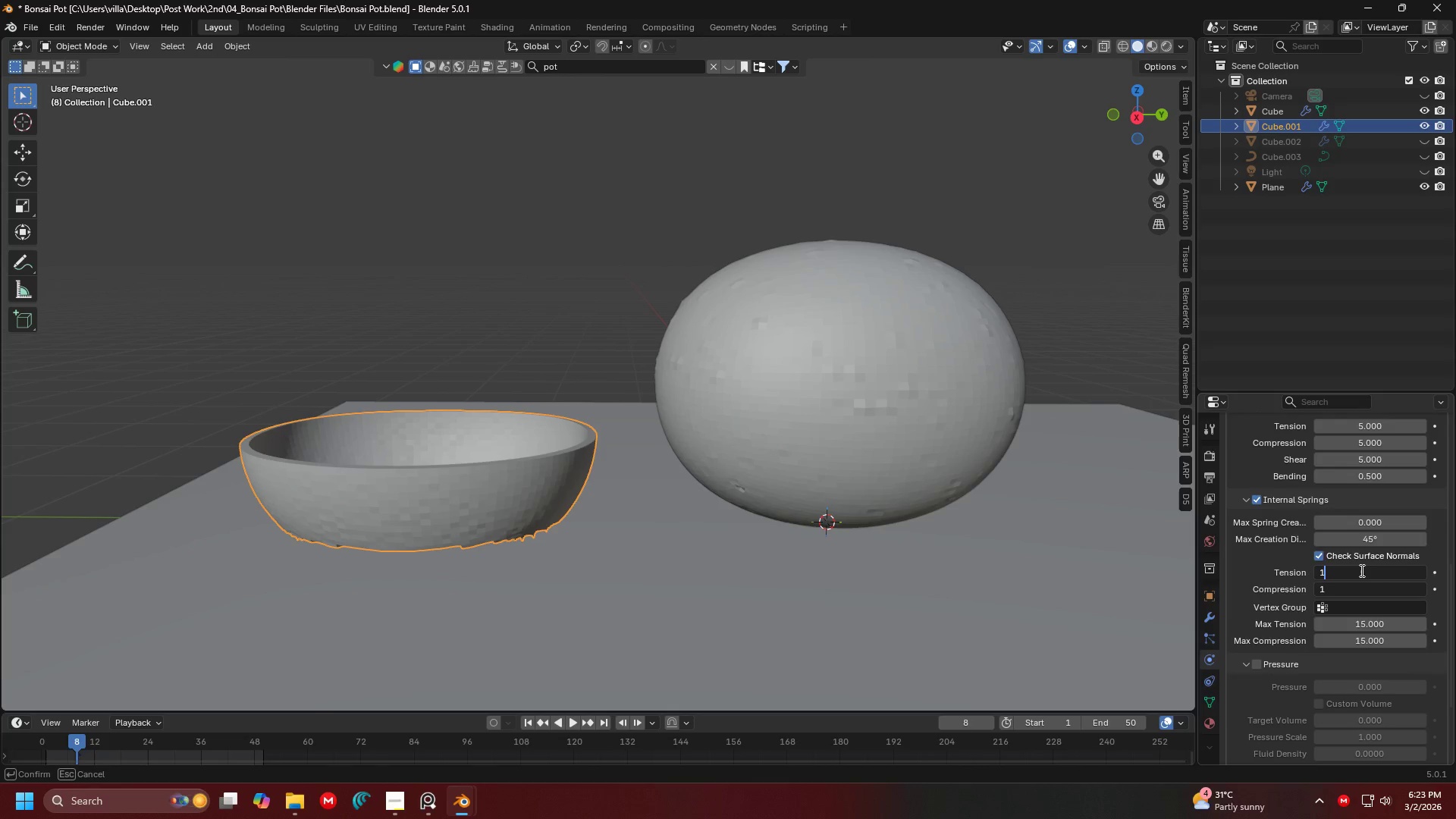 
type(1000)
 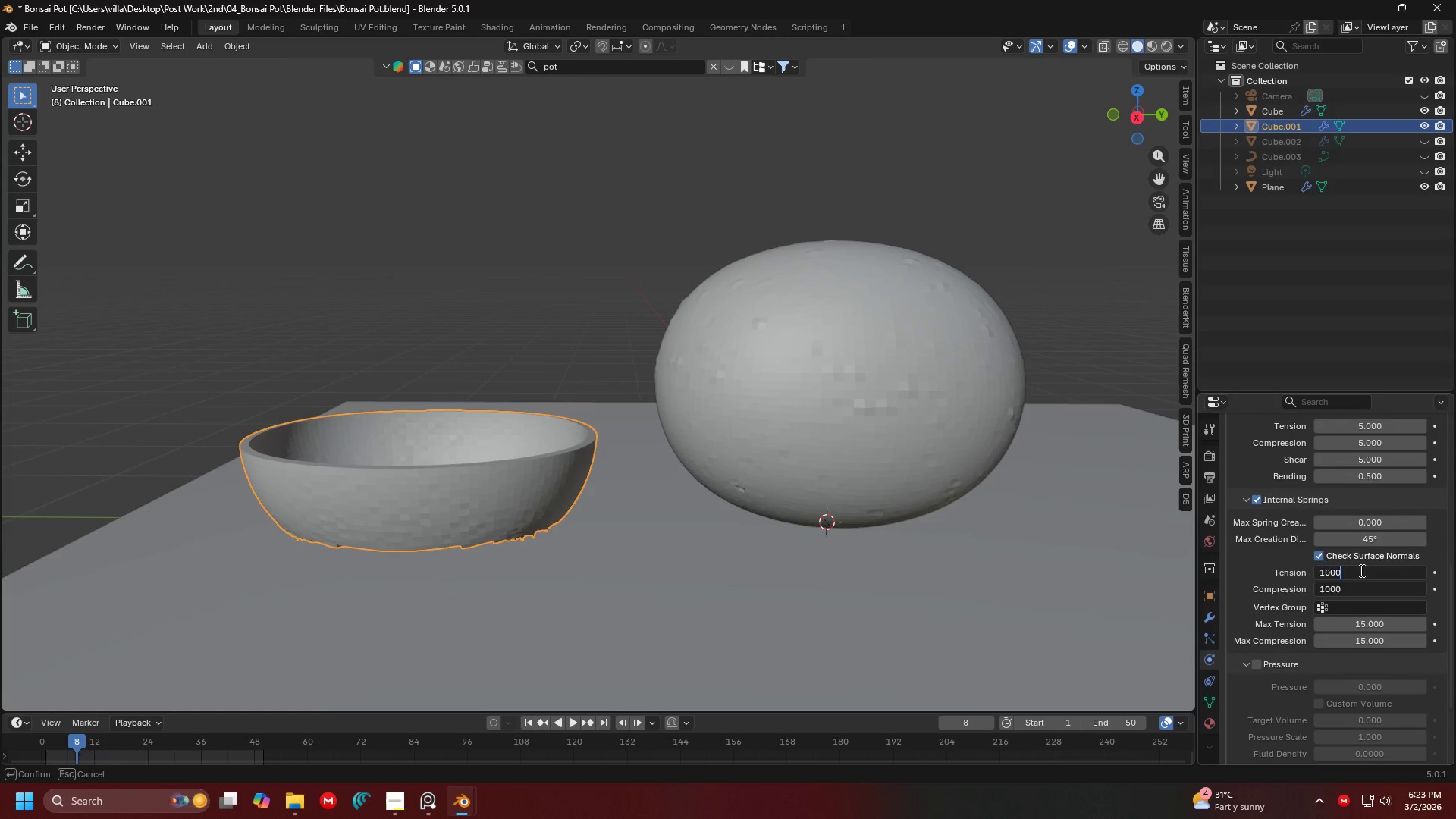 
key(Enter)
 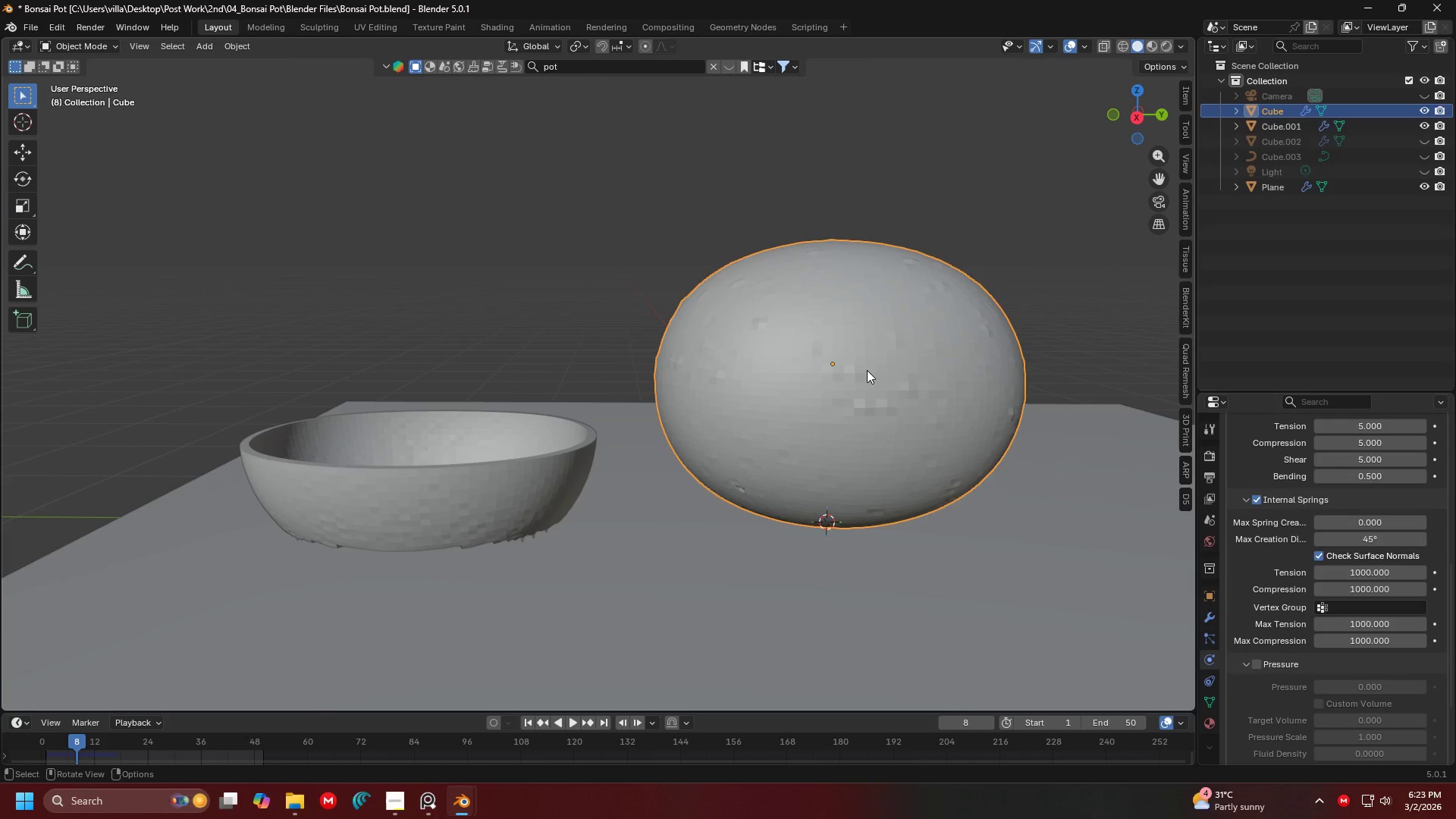 
key(H)
 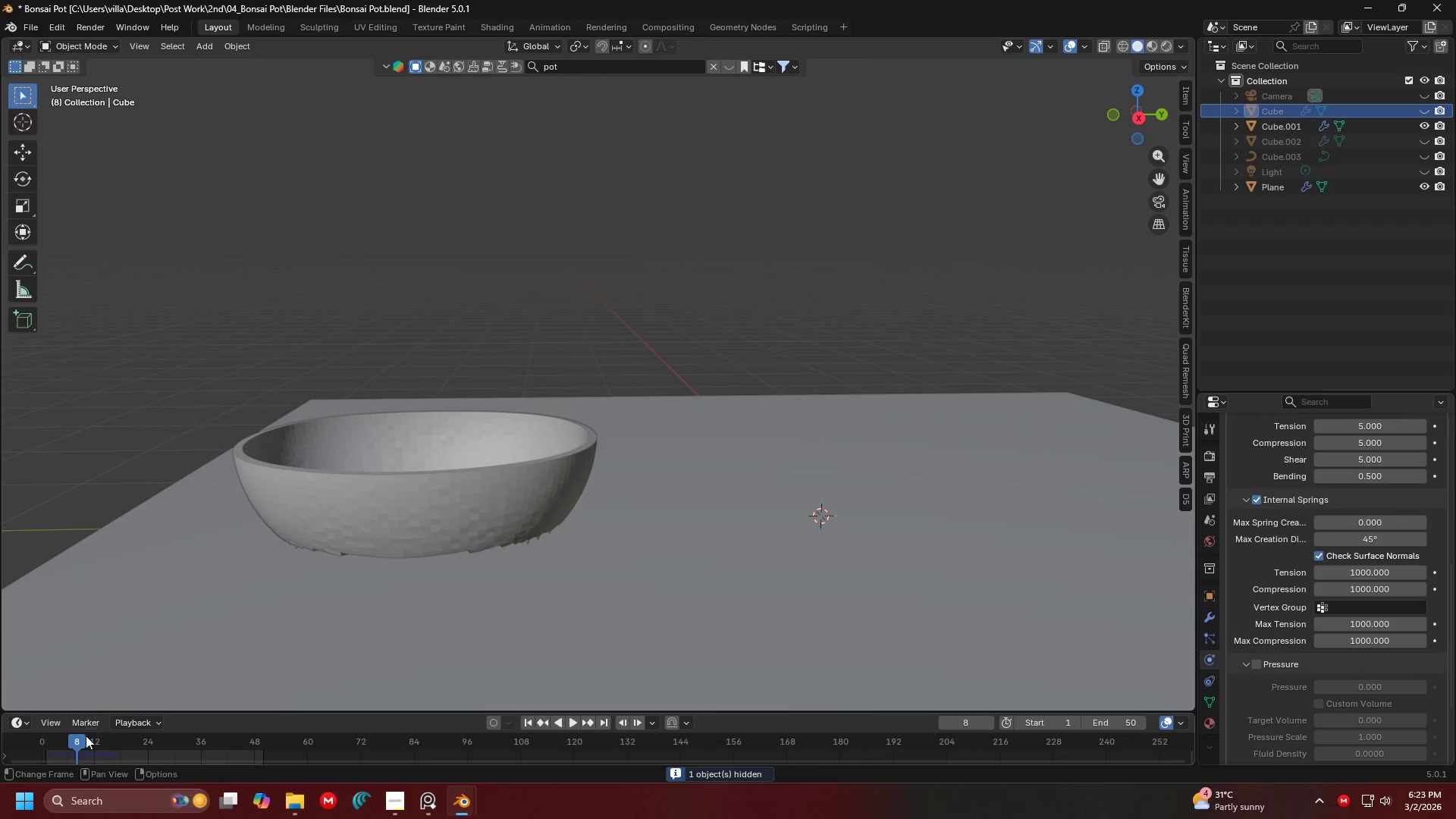 
left_click_drag(start_coordinate=[71, 736], to_coordinate=[43, 742])
 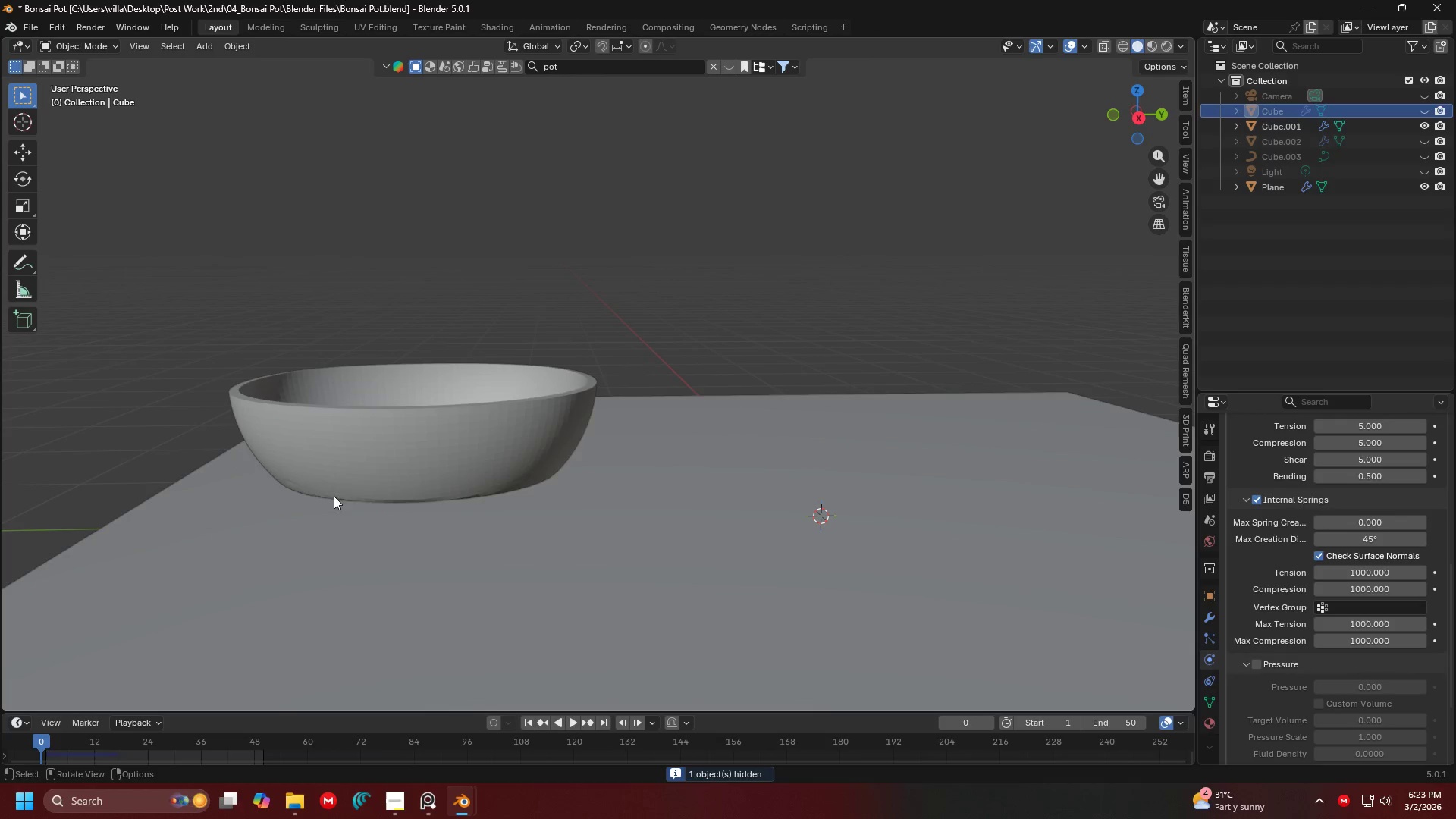 
left_click([354, 473])
 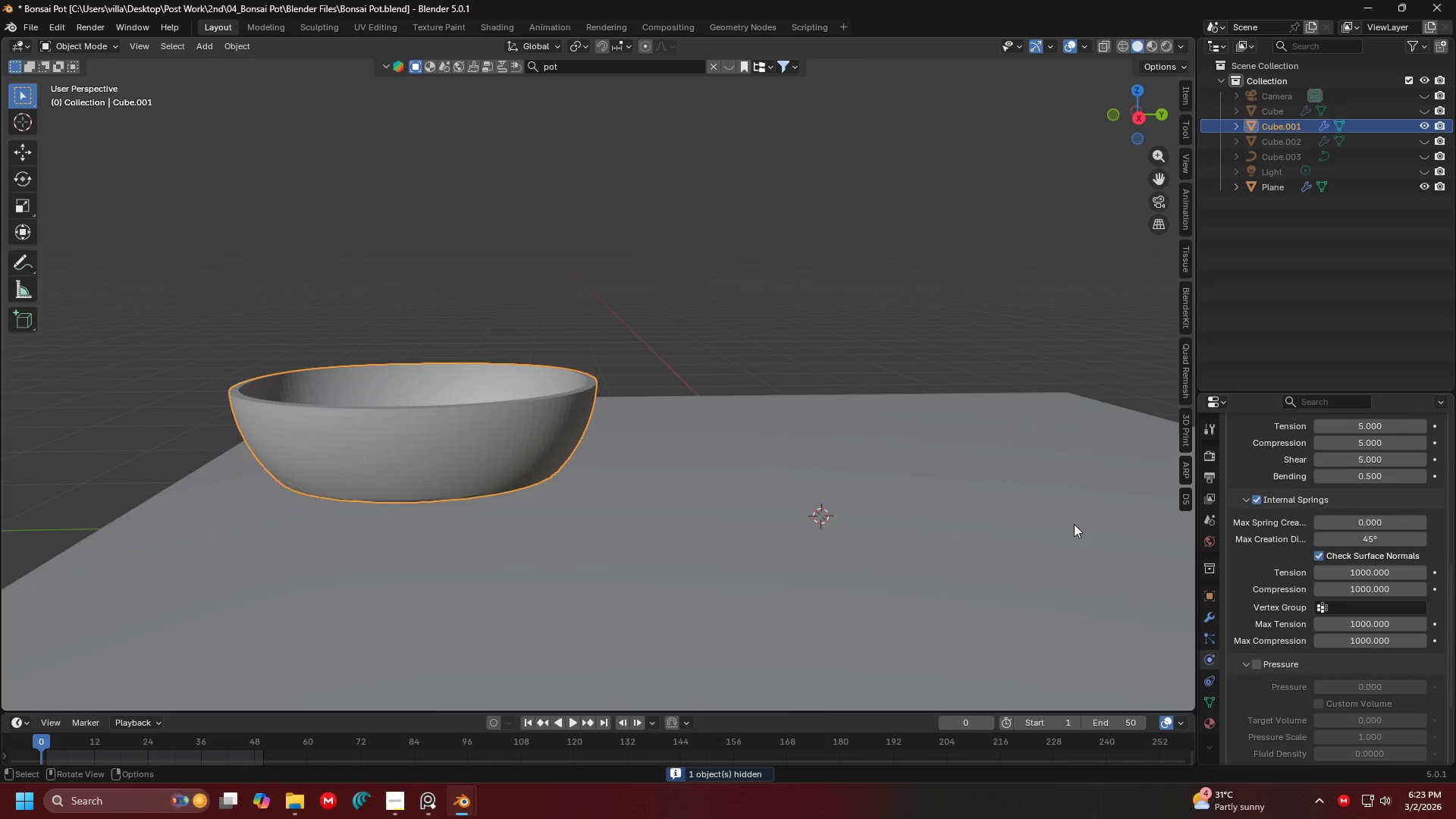 
scroll: coordinate [1357, 559], scroll_direction: up, amount: 10.0
 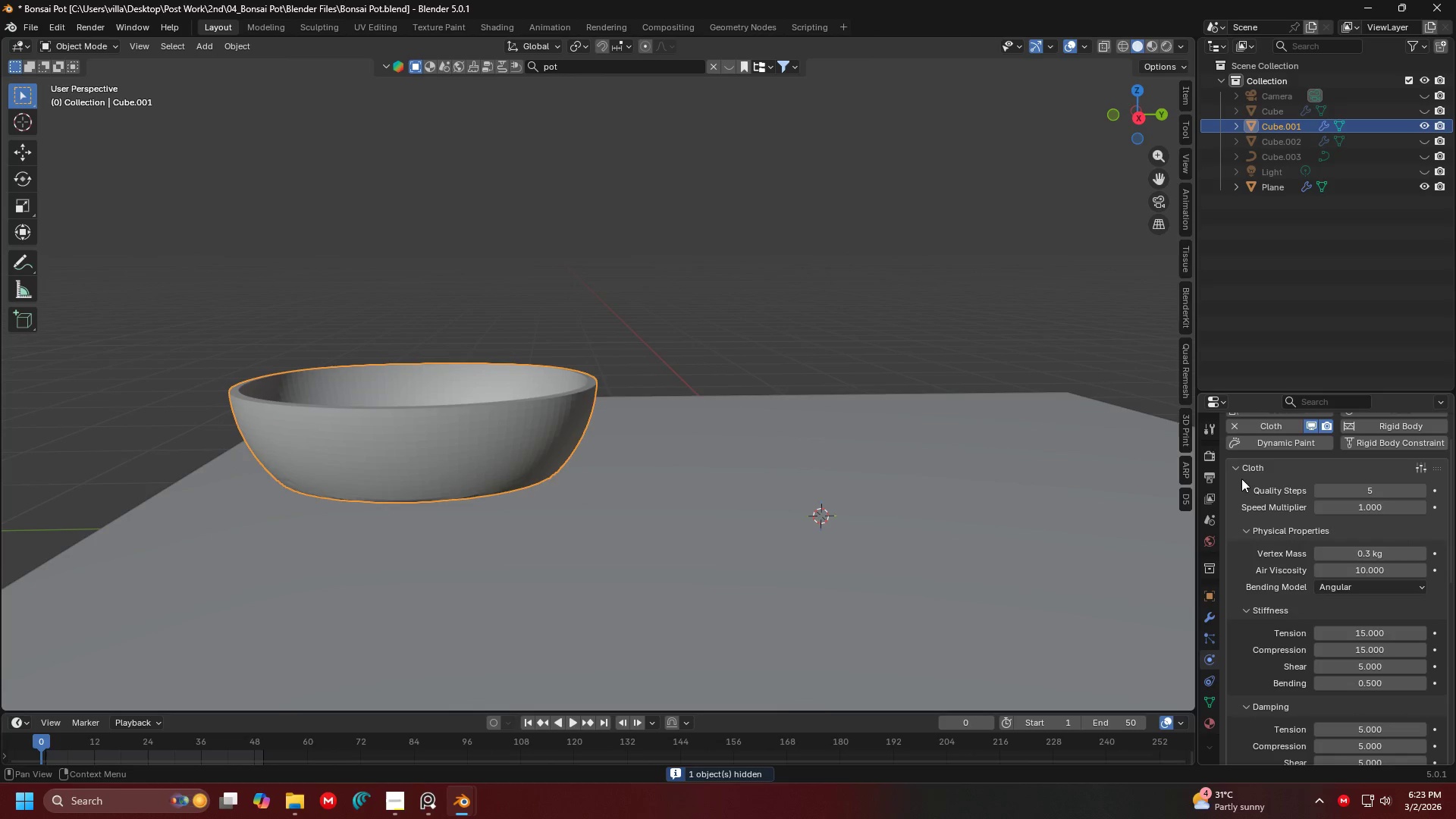 
left_click([1241, 475])
 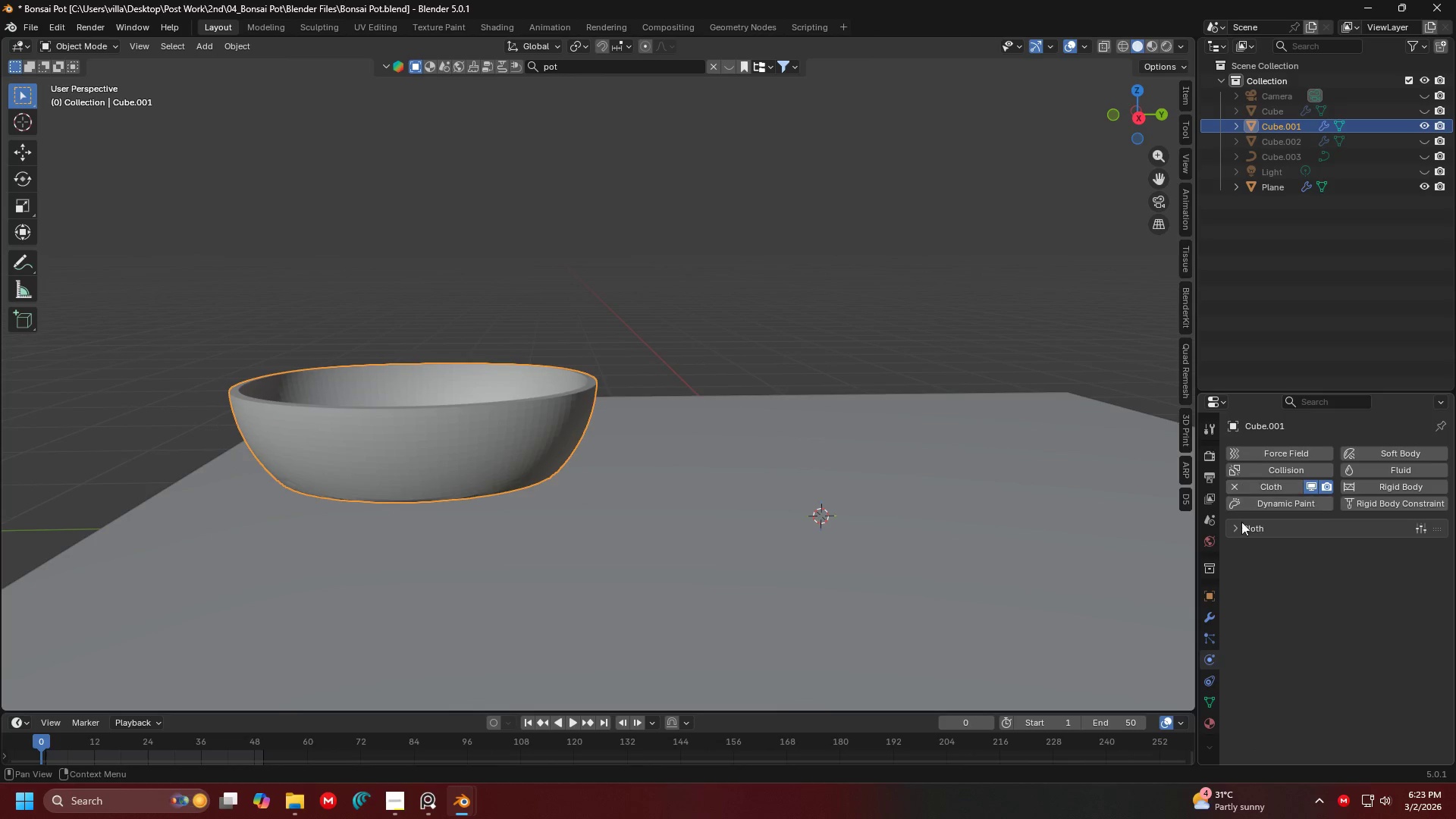 
left_click([1238, 532])
 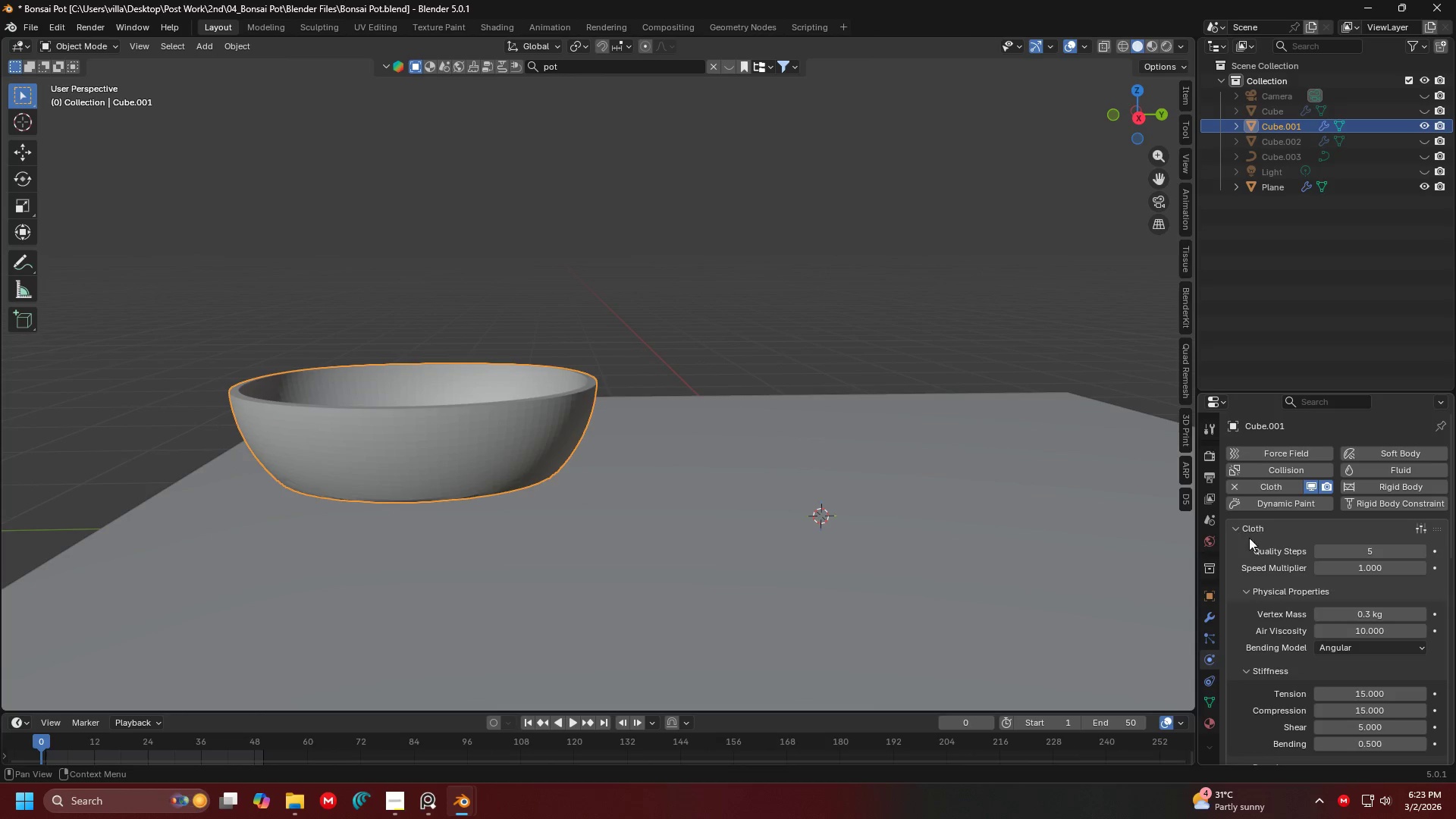 
scroll: coordinate [1265, 560], scroll_direction: down, amount: 16.0
 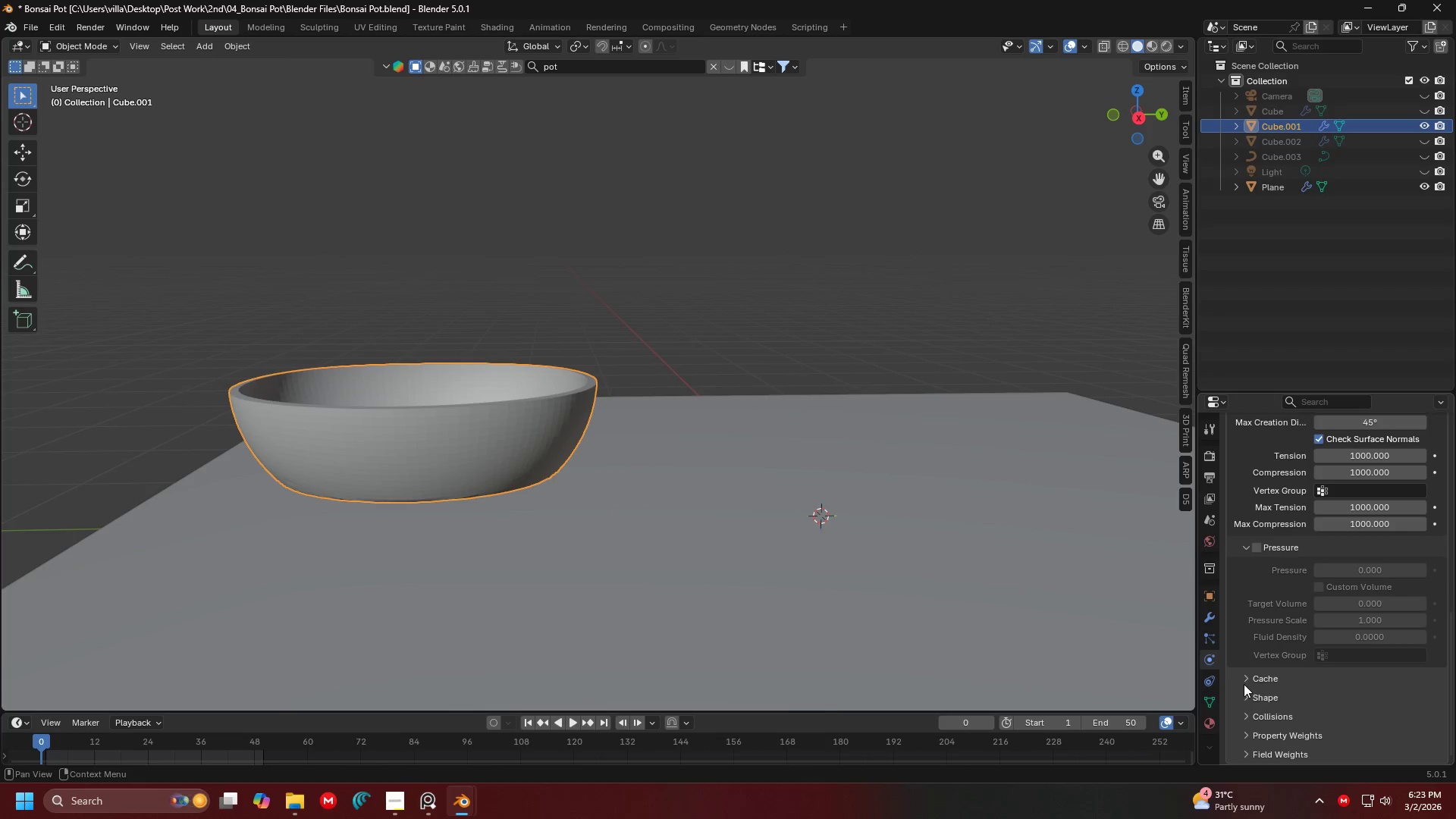 
left_click([1244, 680])
 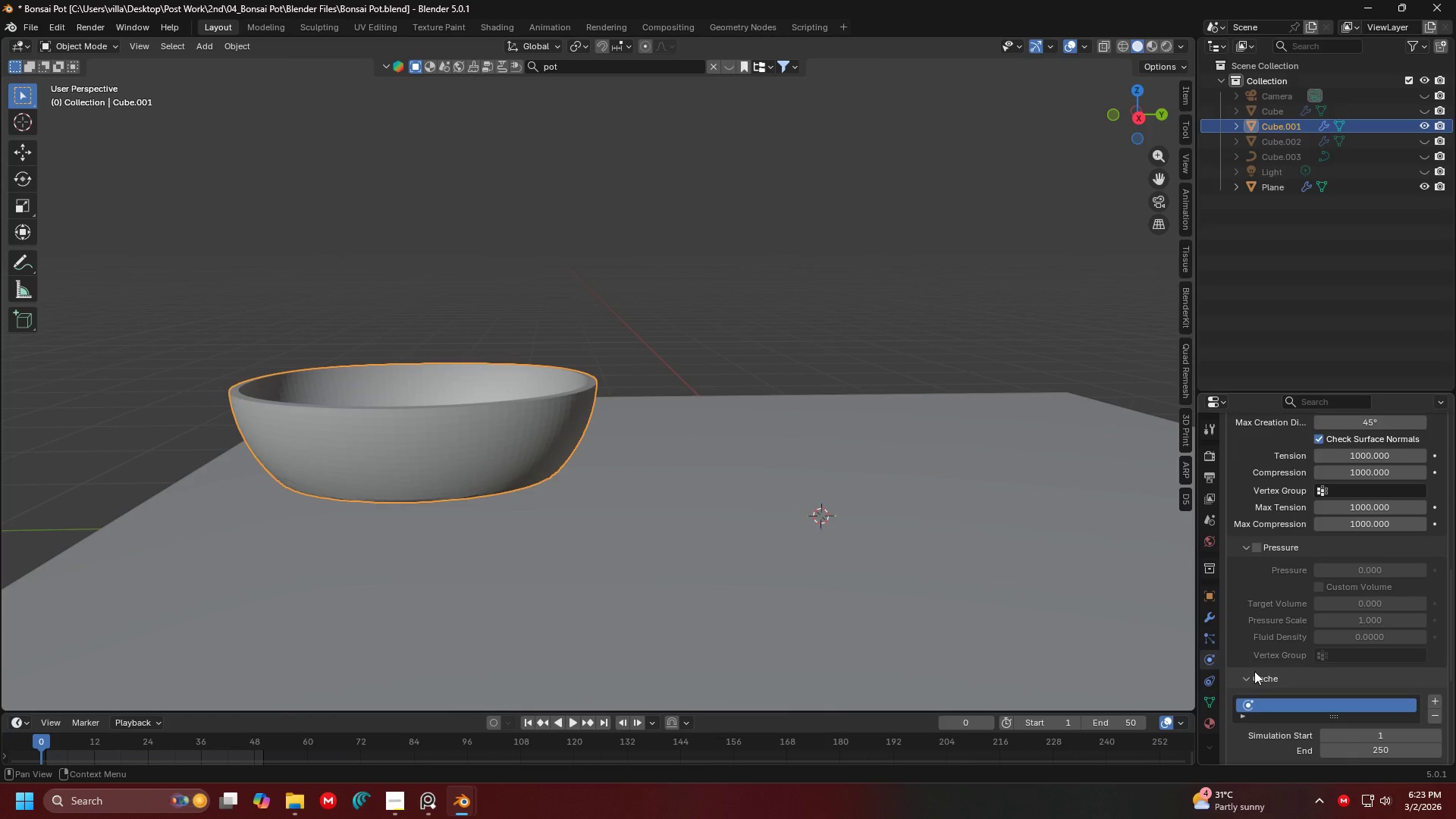 
scroll: coordinate [1342, 594], scroll_direction: down, amount: 9.0
 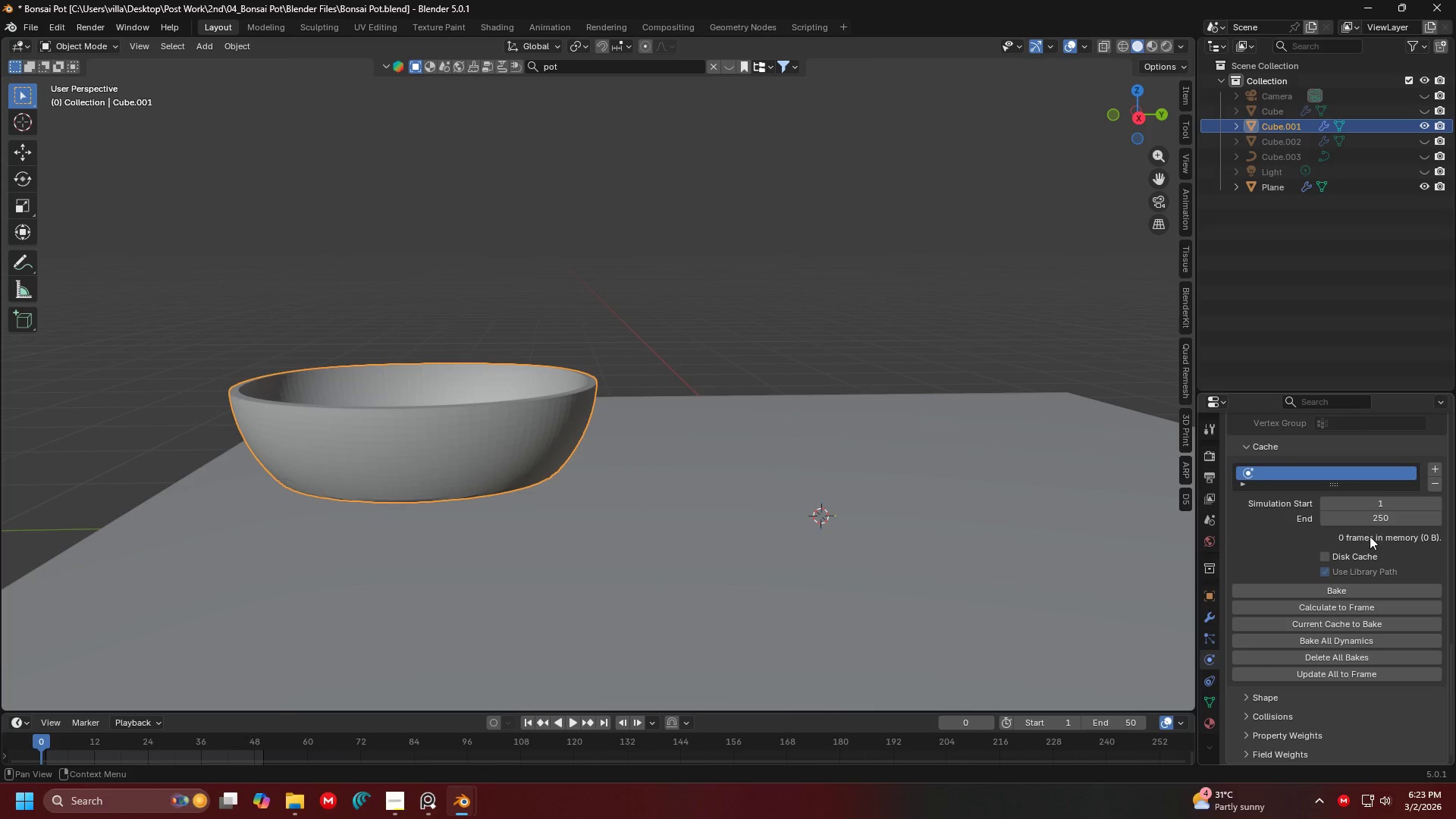 
left_click([1370, 519])
 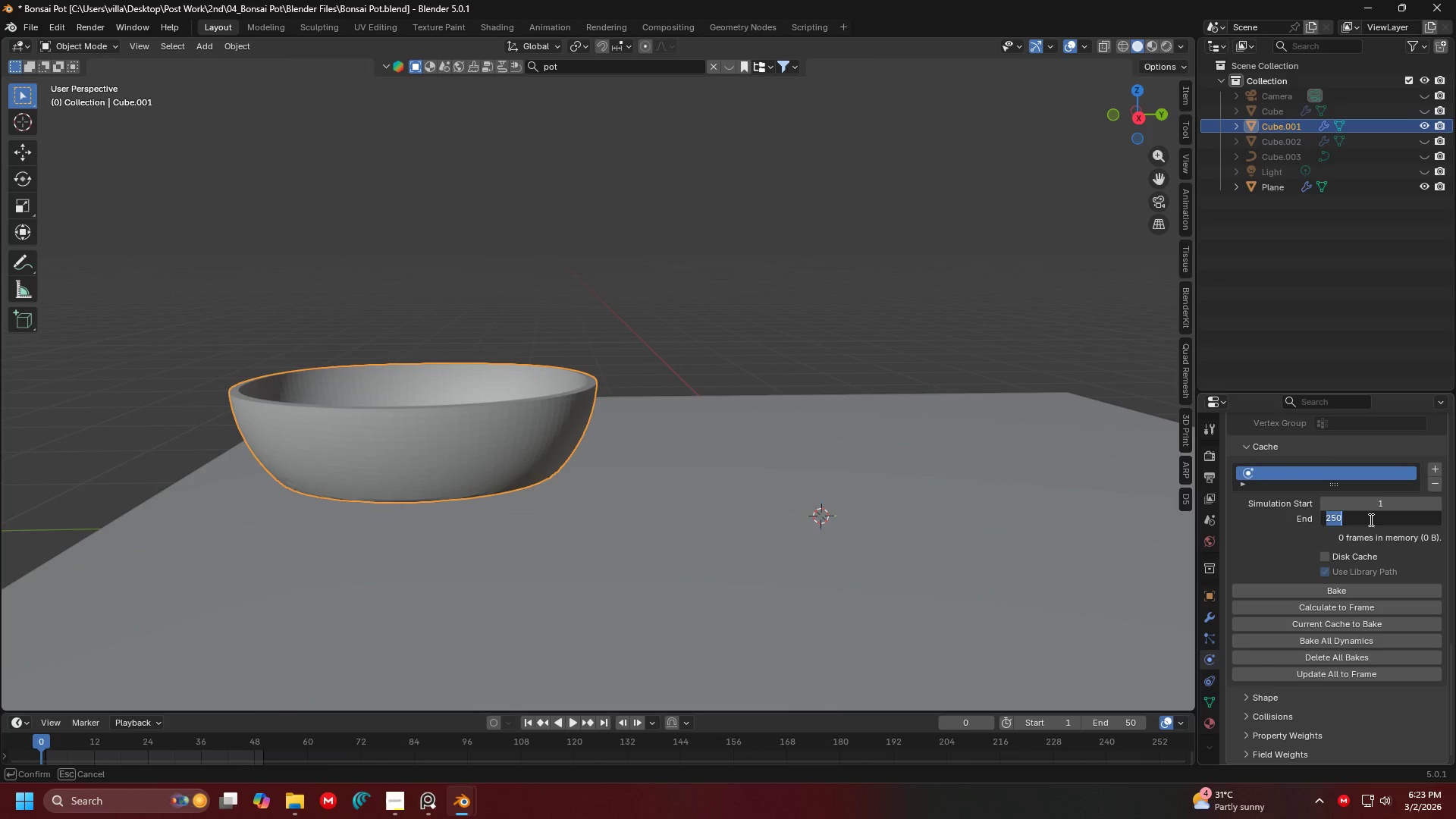 
type(50)
 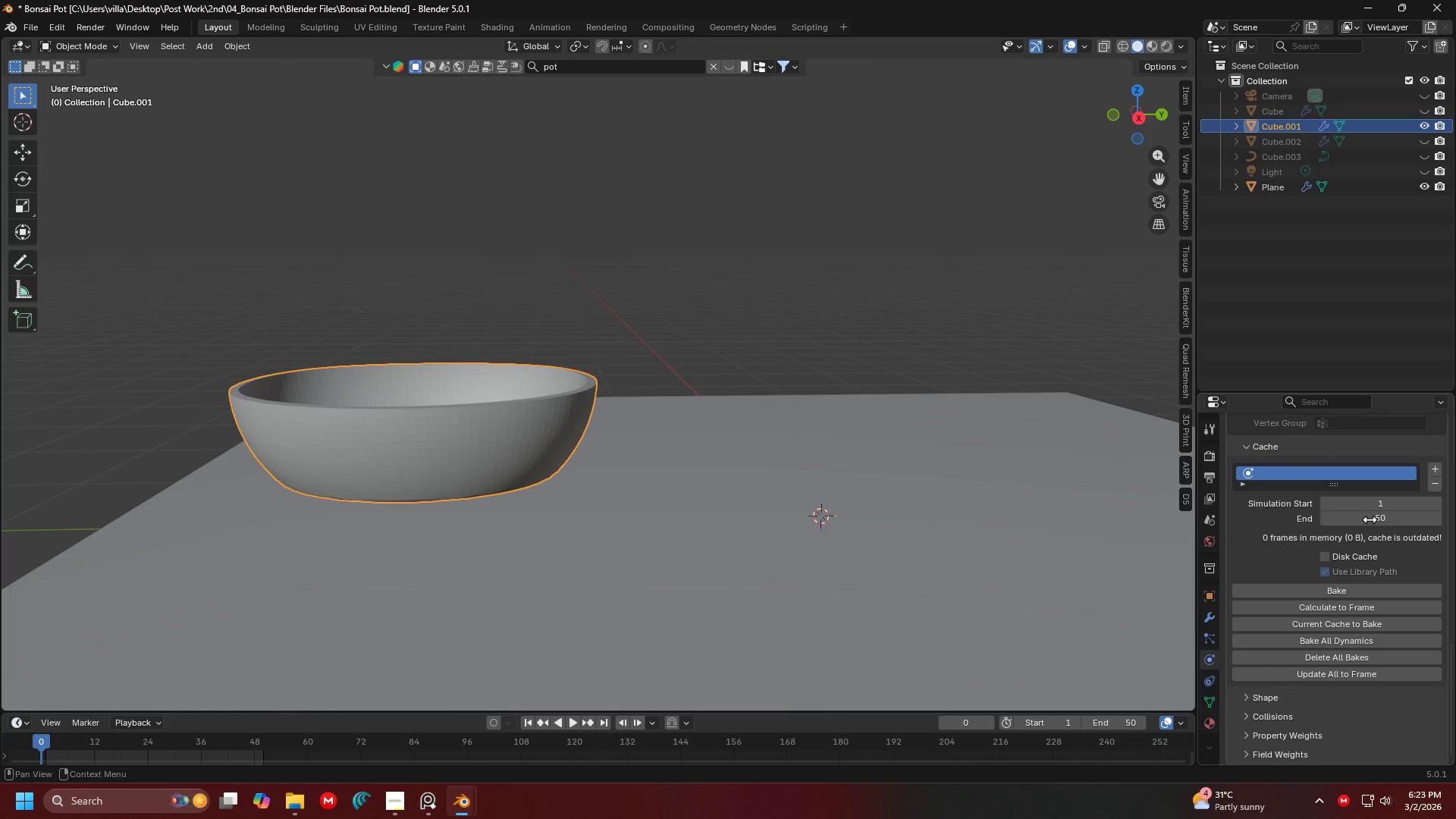 
key(Enter)
 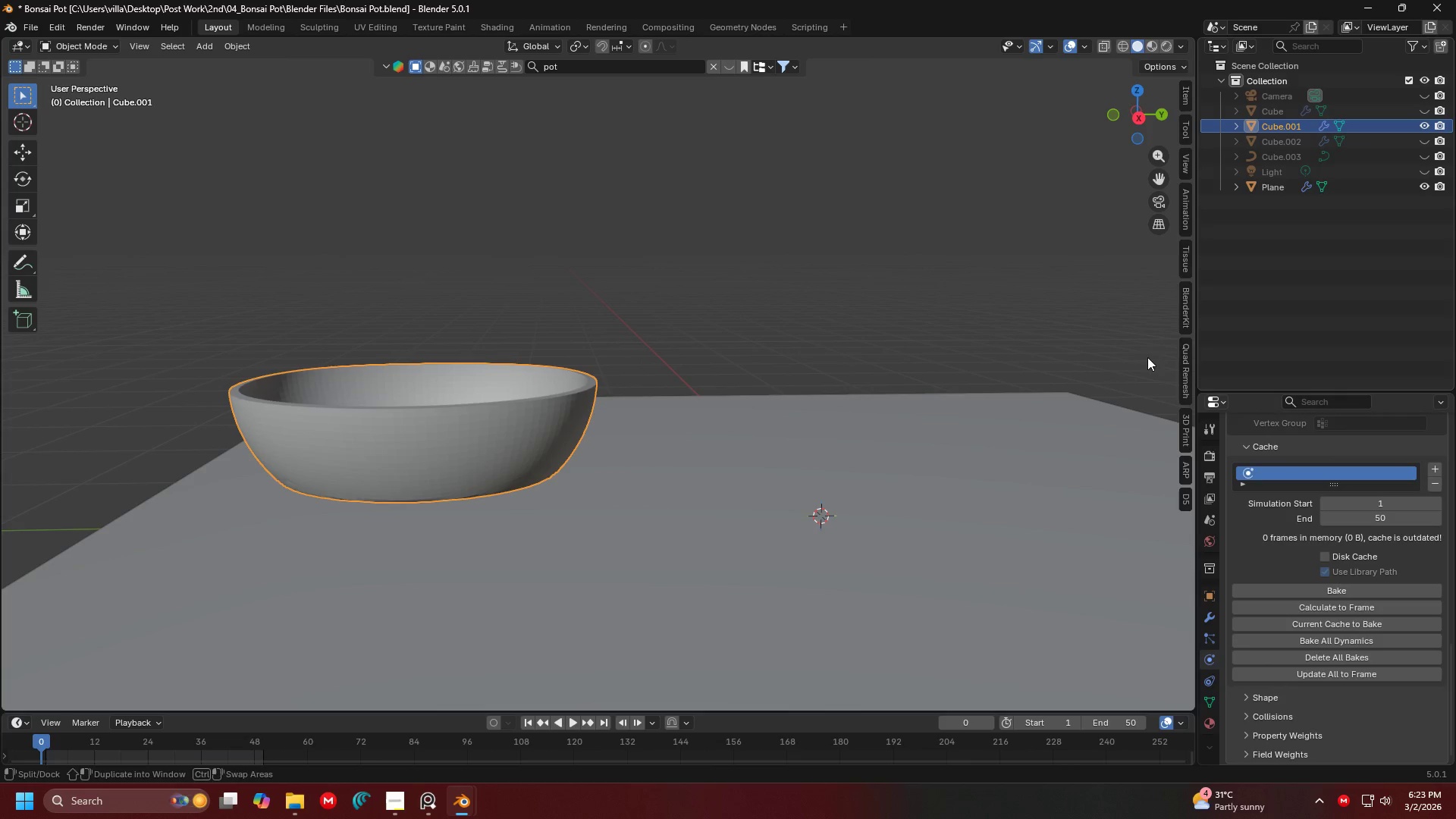 
key(Control+S)
 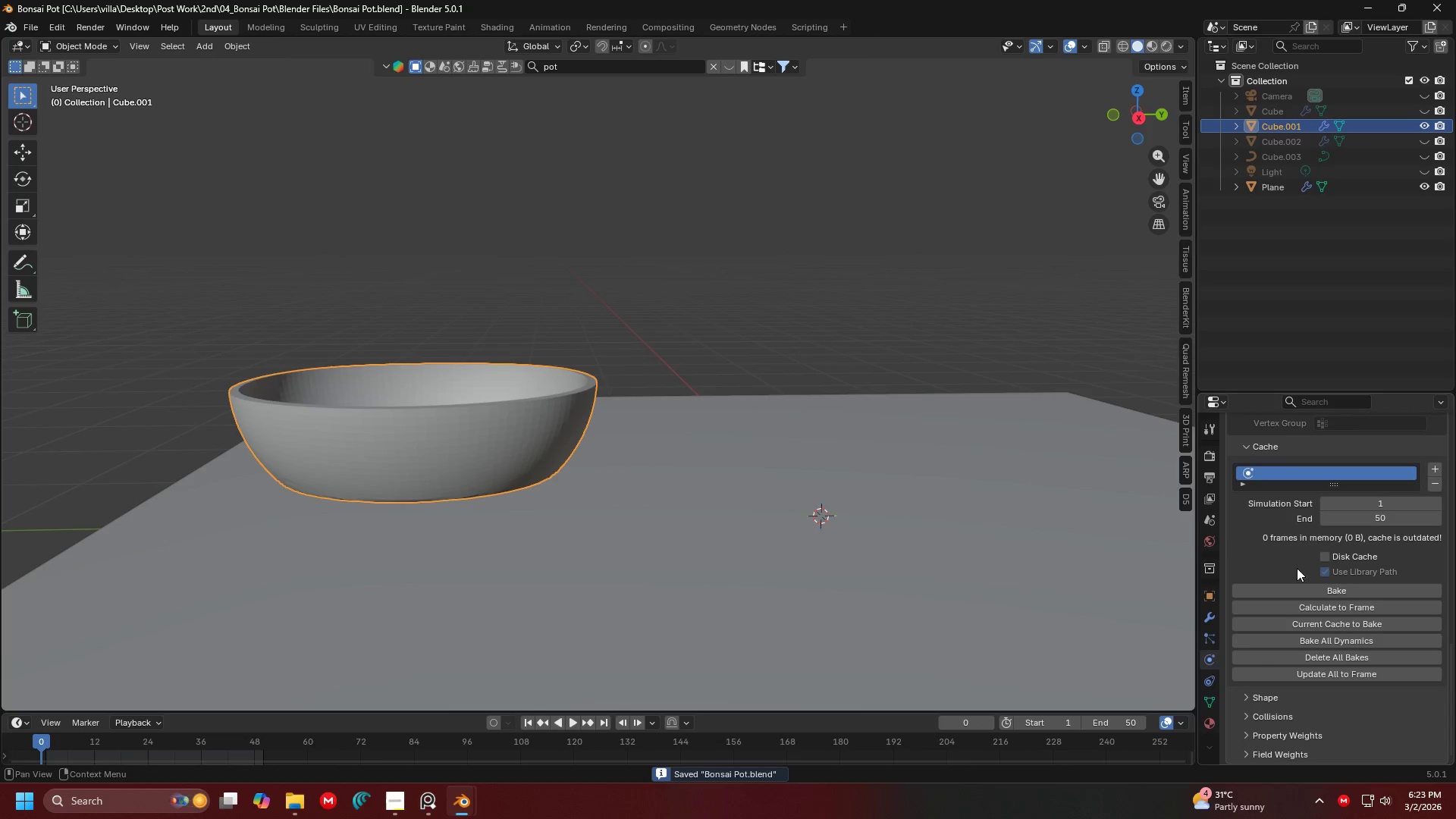 
left_click([1301, 588])
 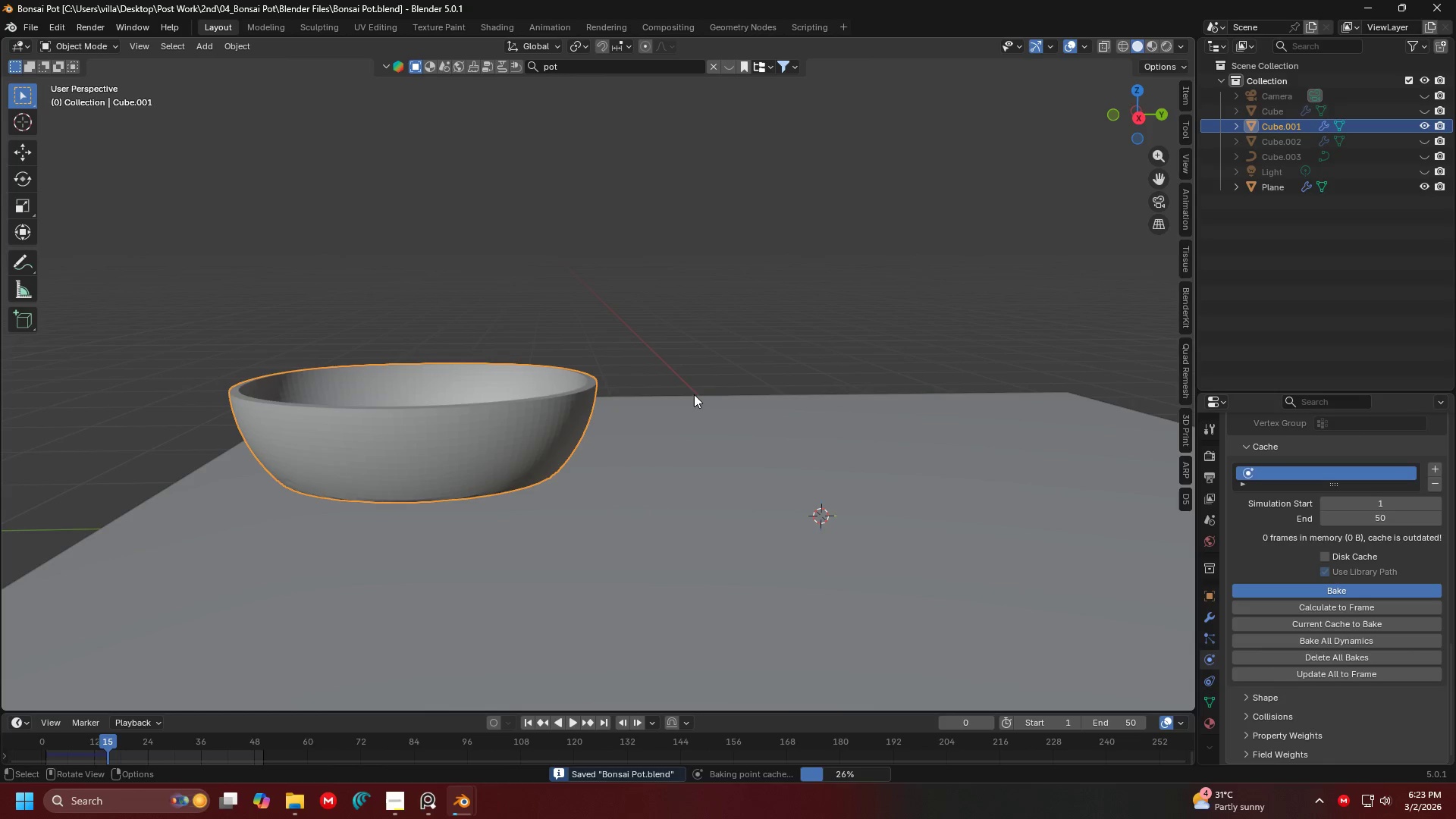 
wait(6.61)
 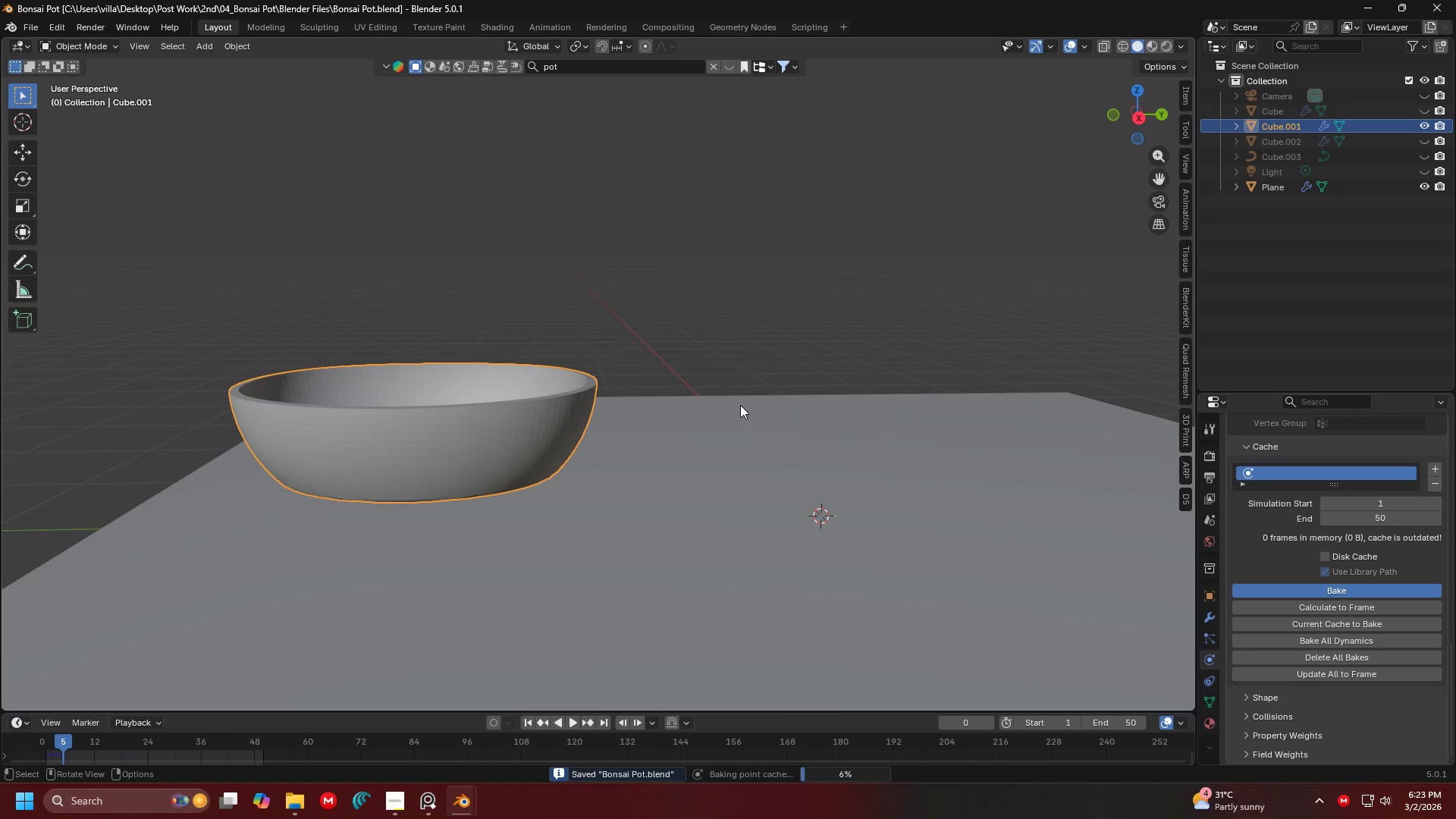 
scroll: coordinate [1347, 485], scroll_direction: up, amount: 5.0
 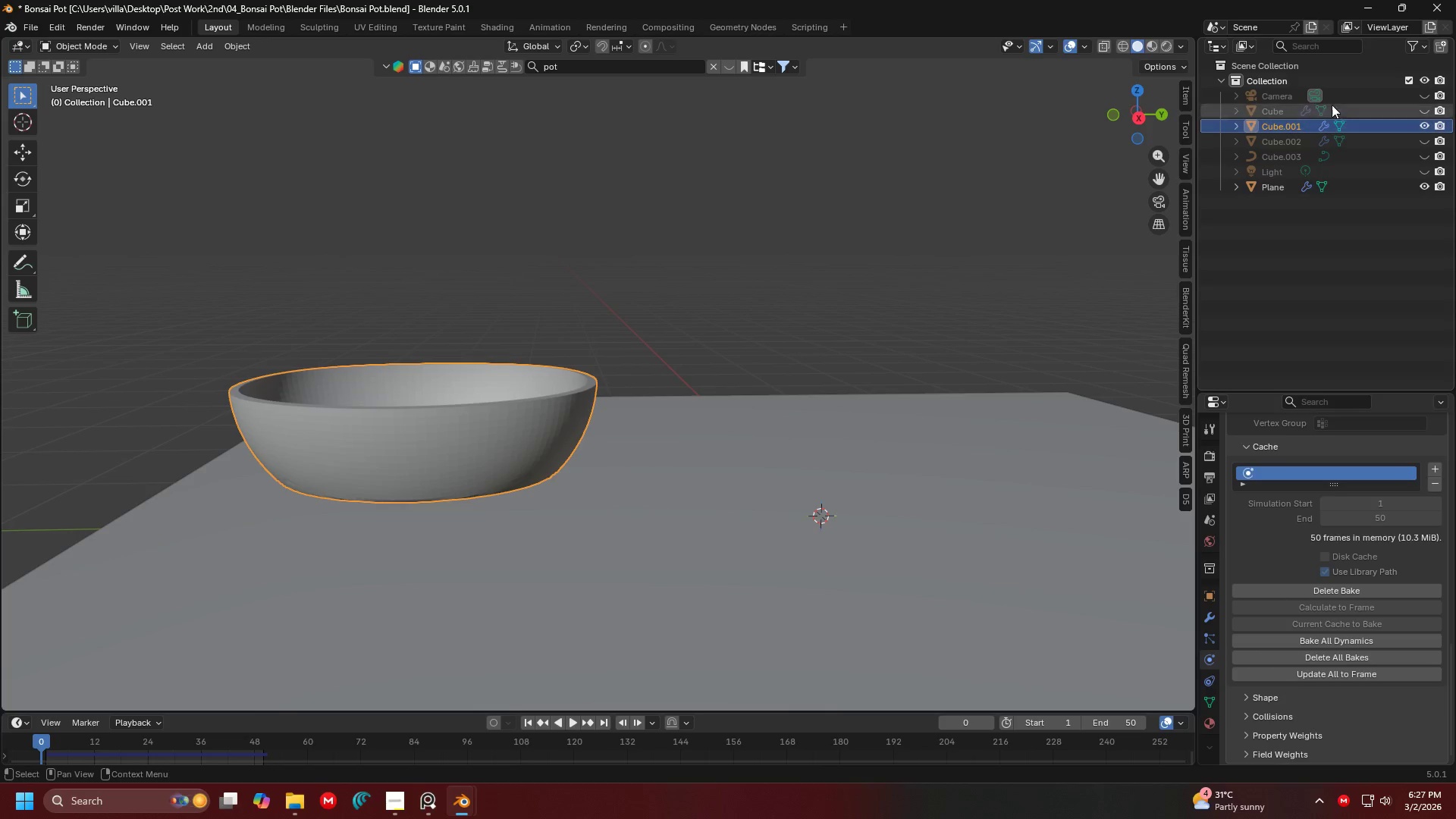 
wait(216.33)
 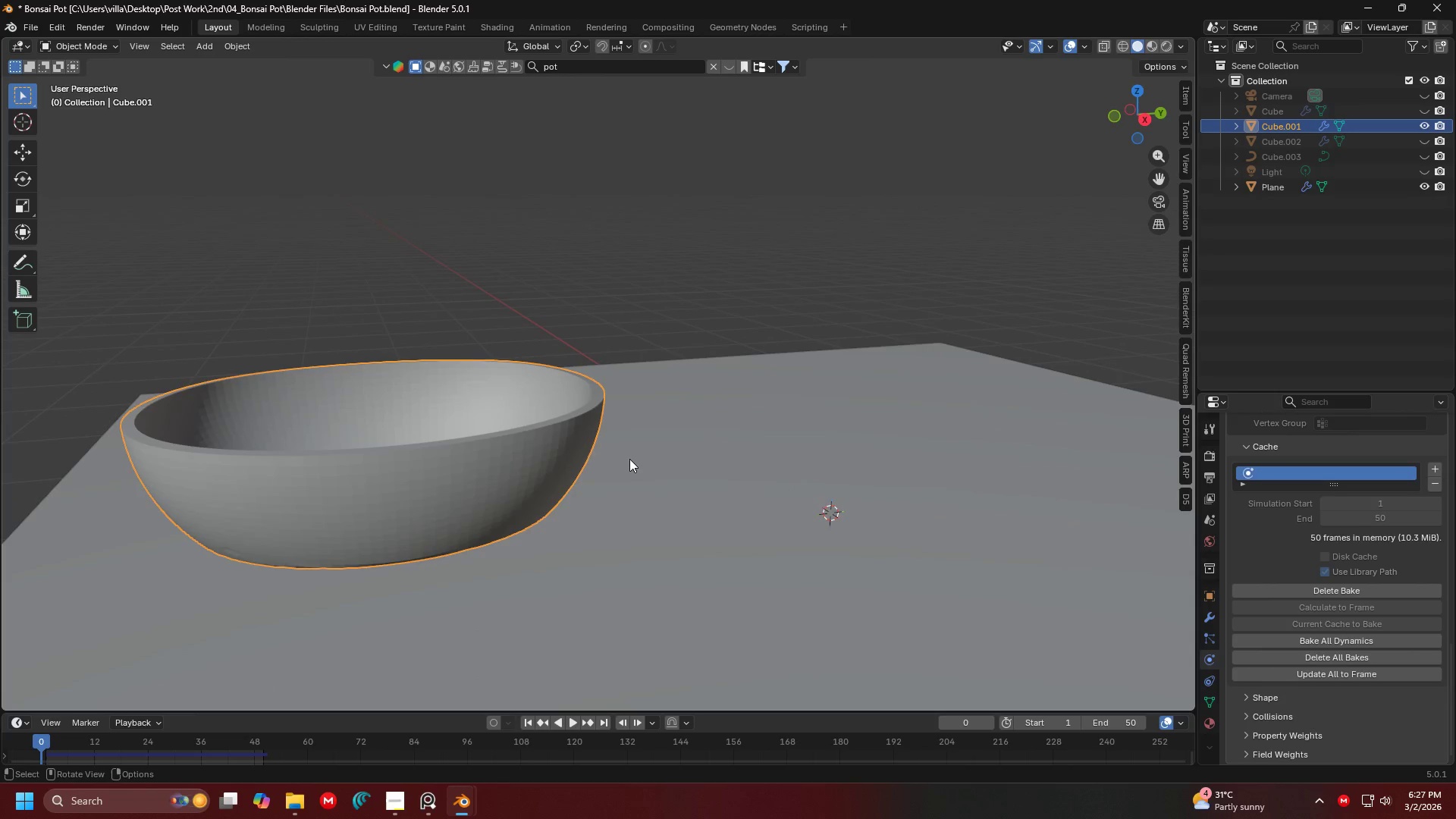 
key(Space)
 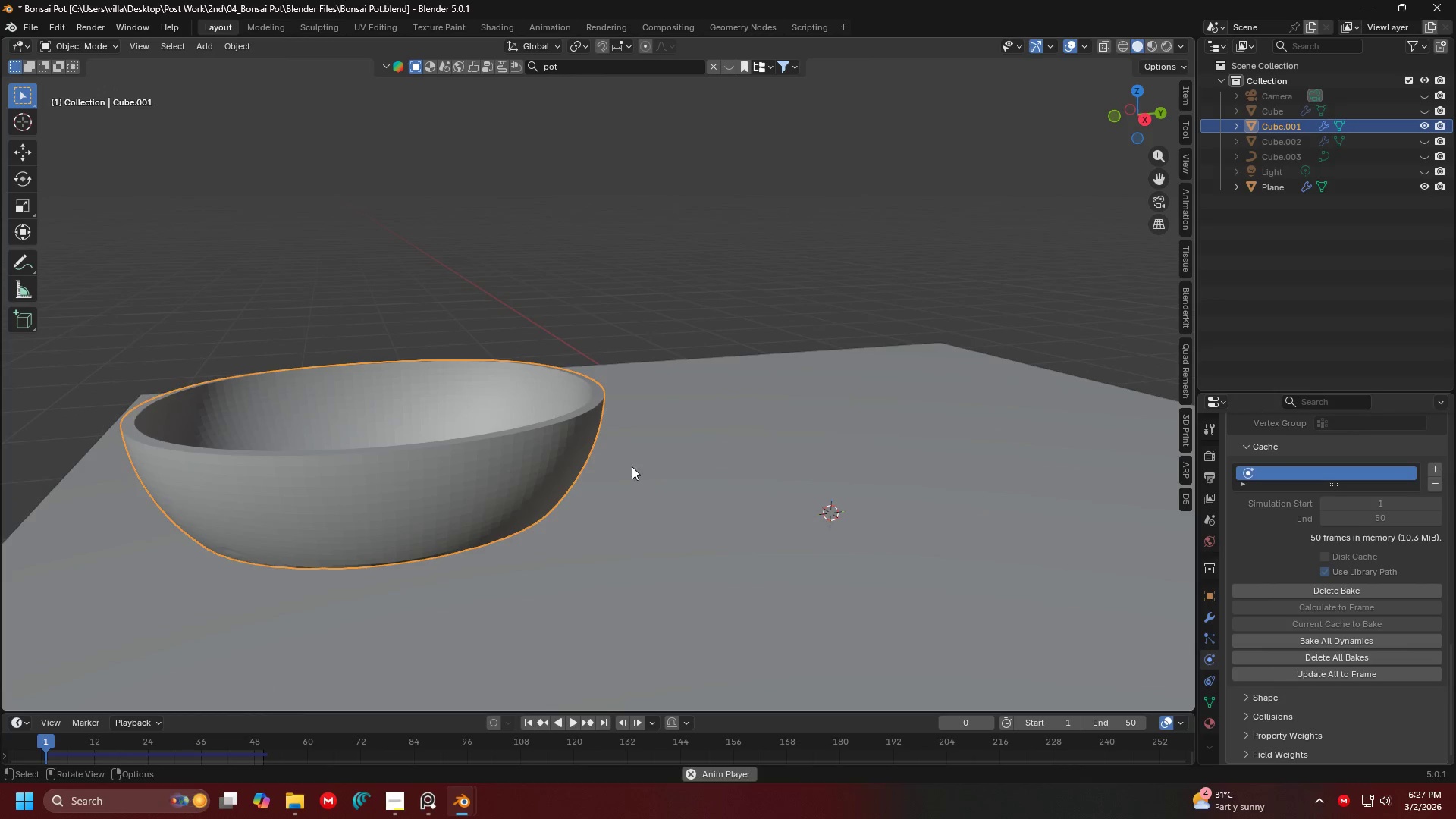 
scroll: coordinate [660, 468], scroll_direction: up, amount: 1.0
 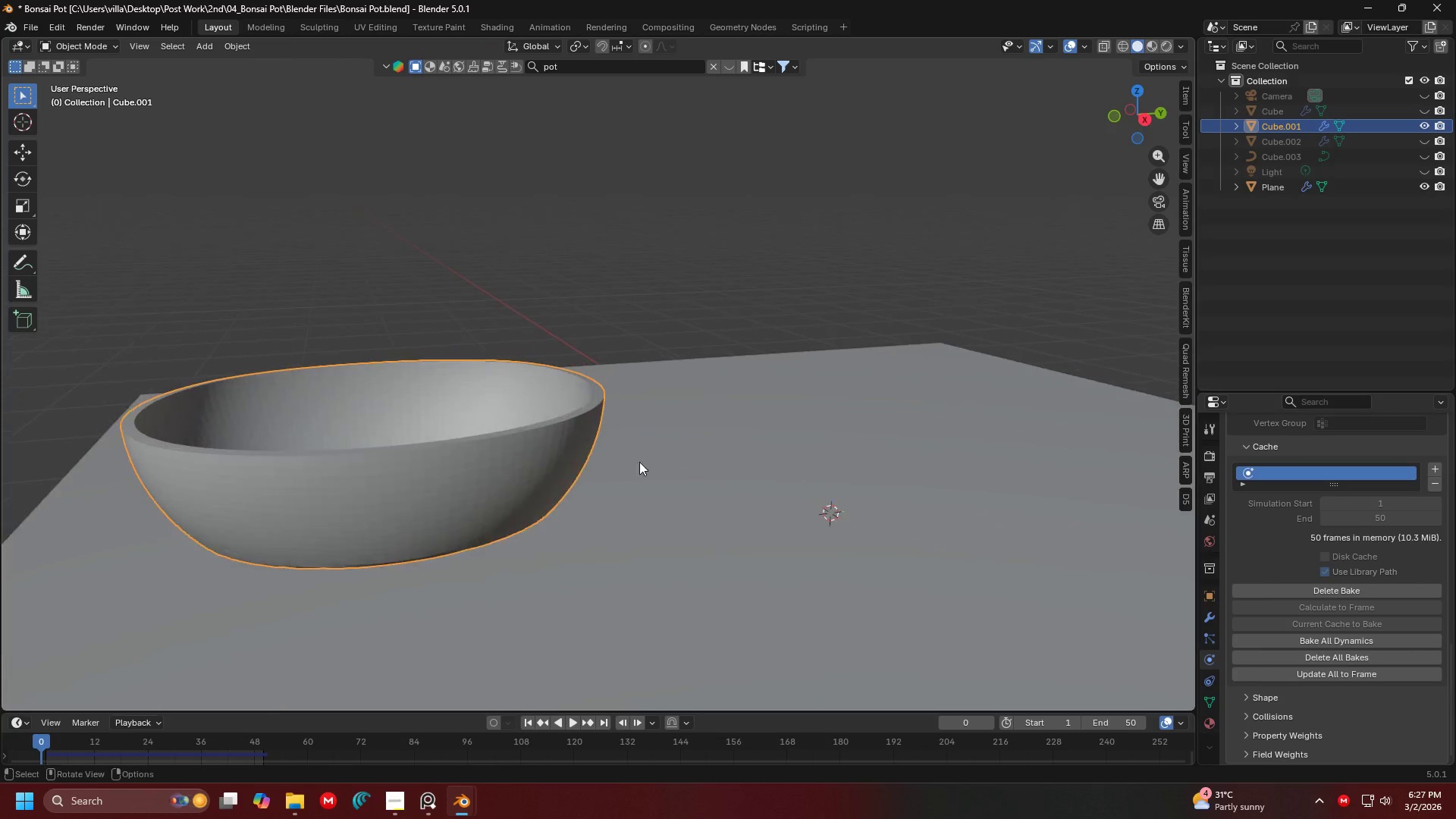 
scroll: coordinate [638, 472], scroll_direction: down, amount: 1.0
 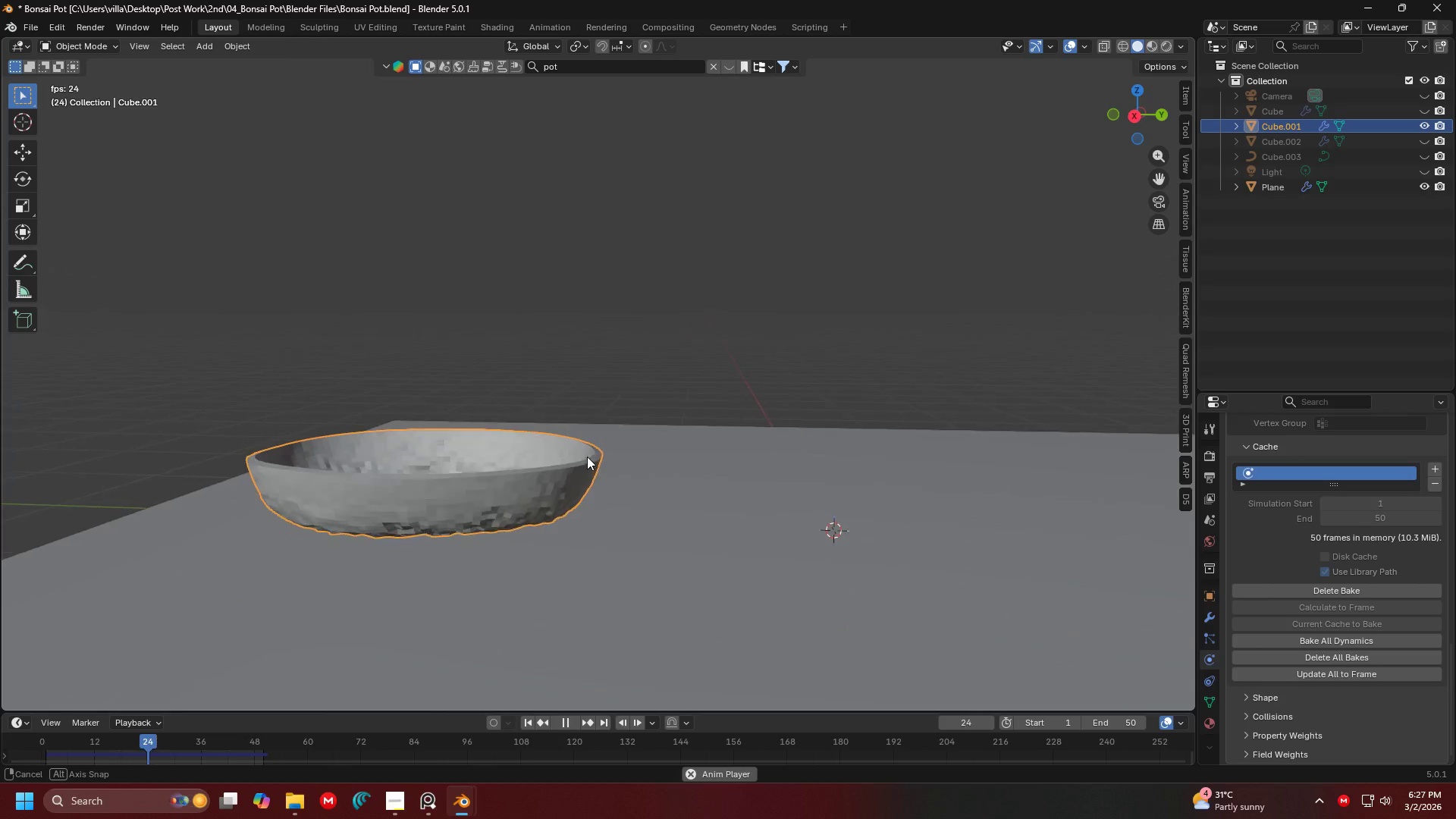 
hold_key(key=ShiftLeft, duration=0.31)
 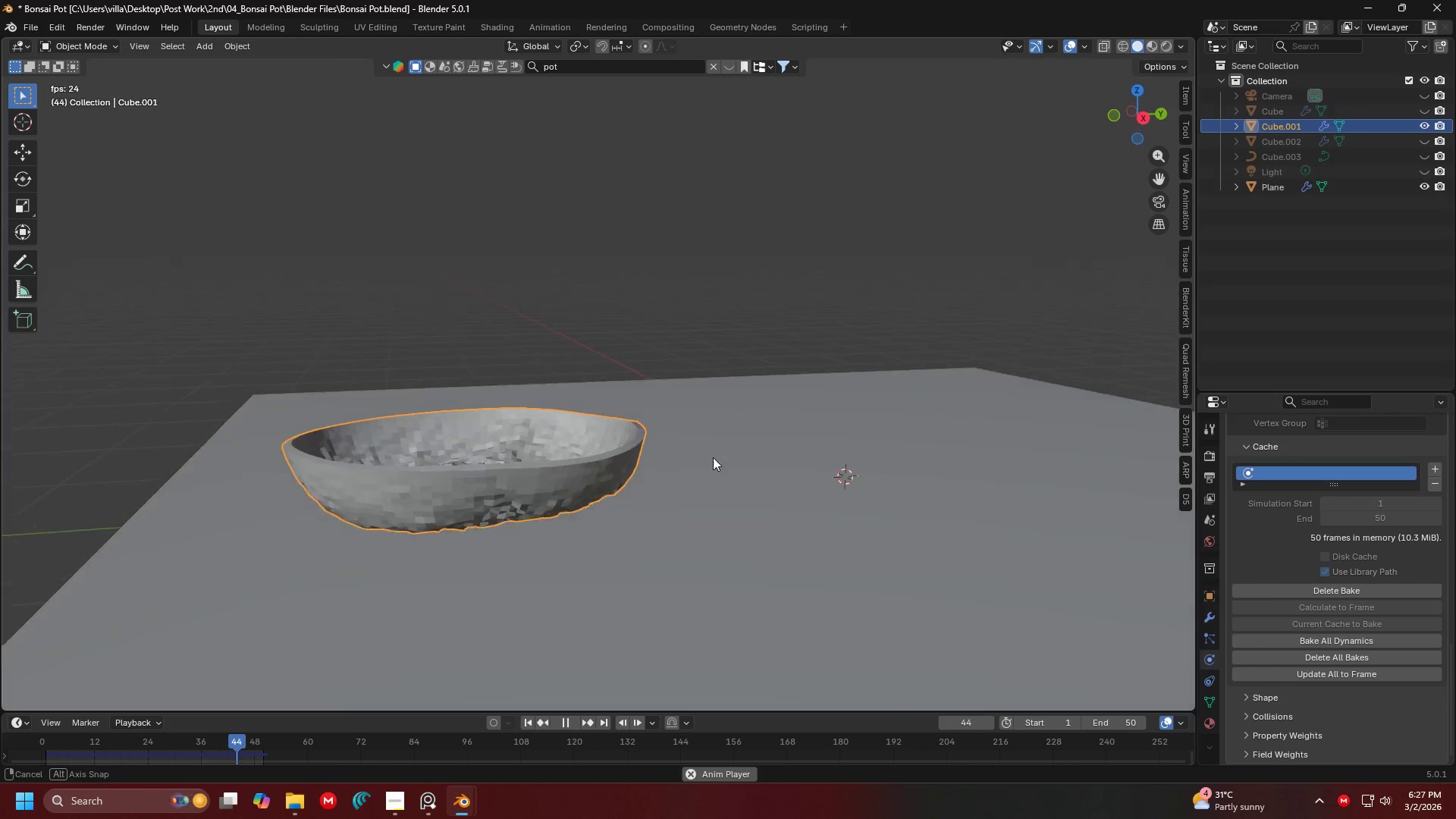 
key(Shift+ShiftLeft)
 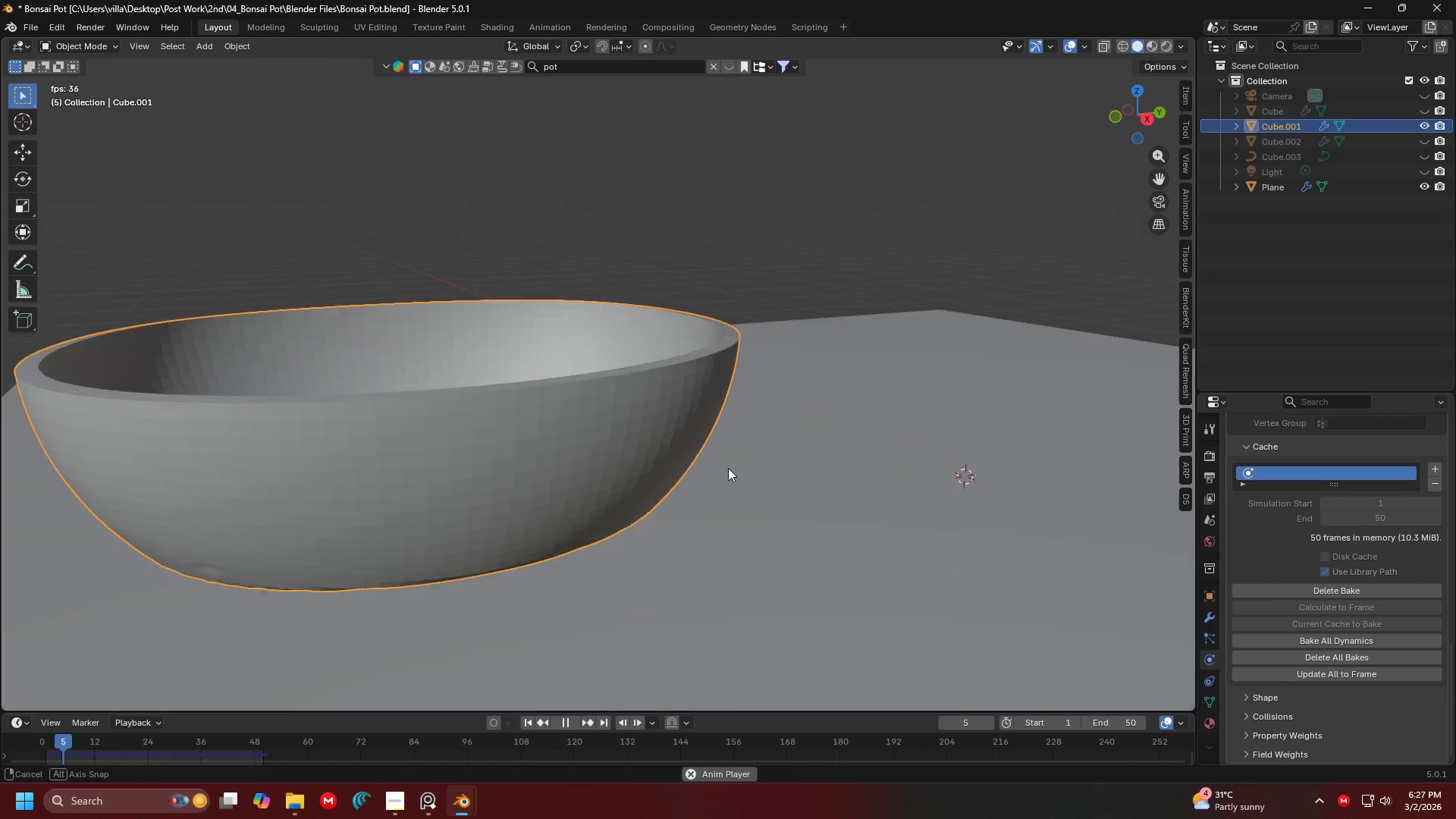 
scroll: coordinate [730, 468], scroll_direction: up, amount: 4.0
 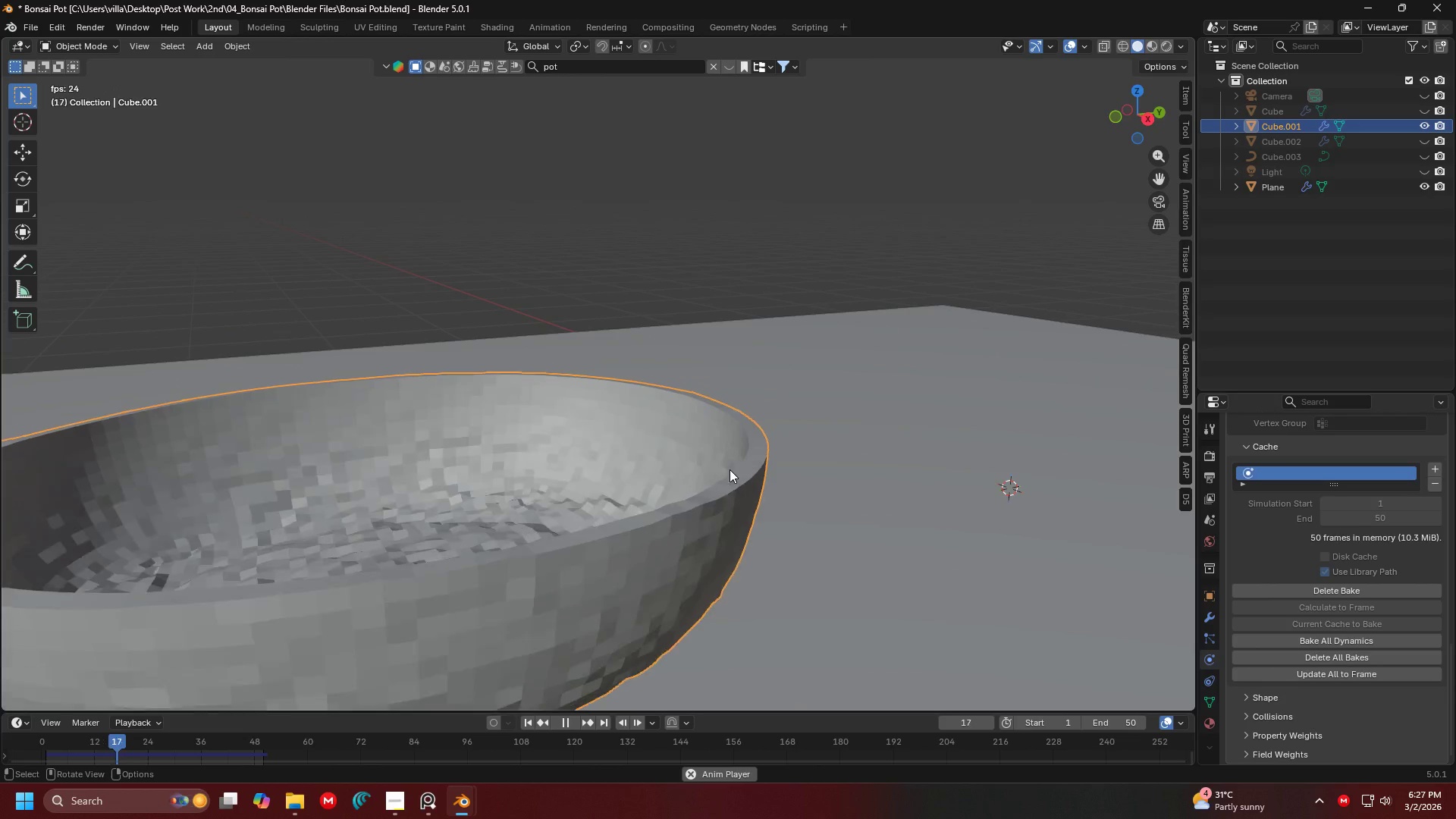 
scroll: coordinate [632, 535], scroll_direction: down, amount: 3.0
 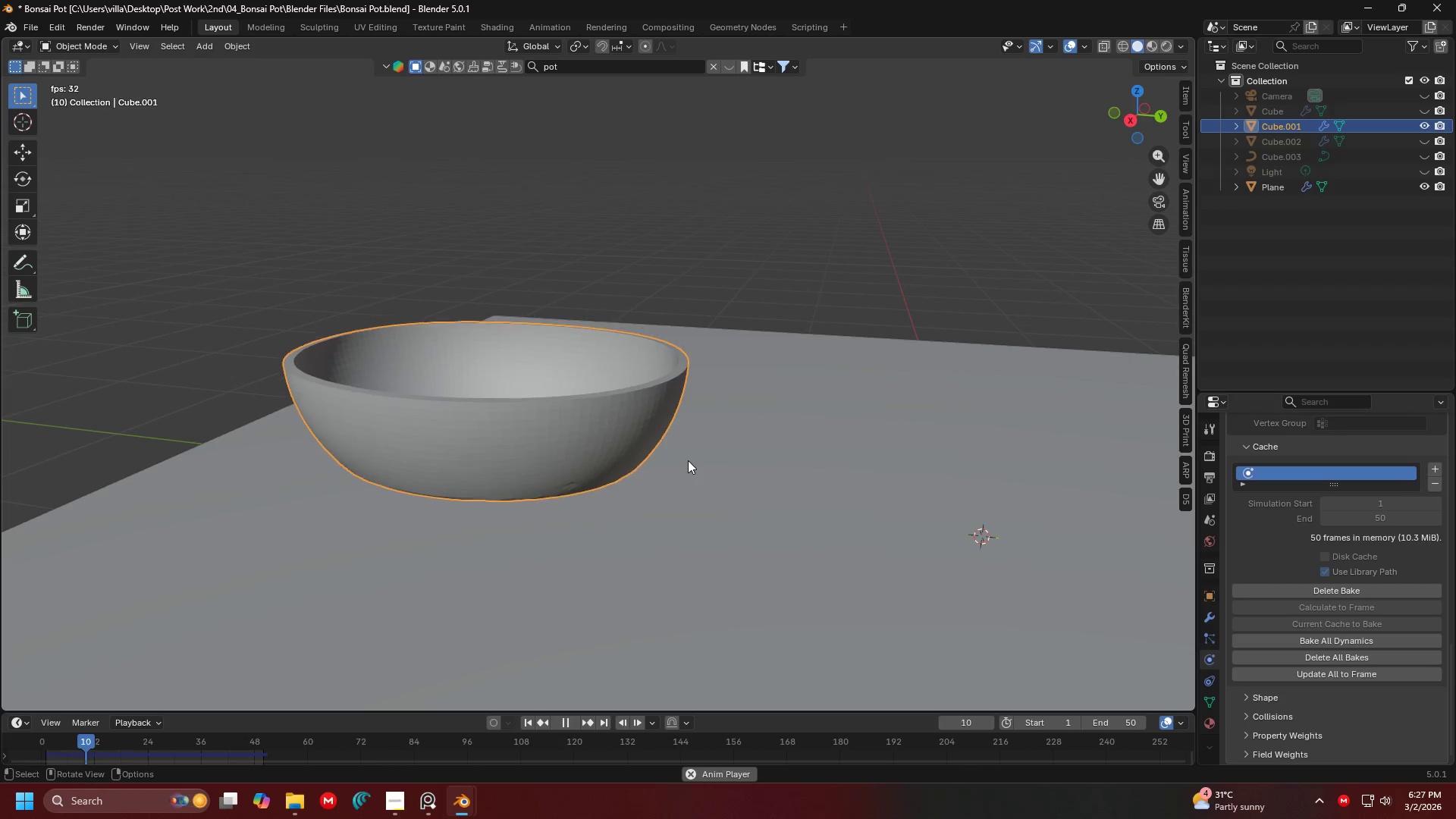 
wait(6.0)
 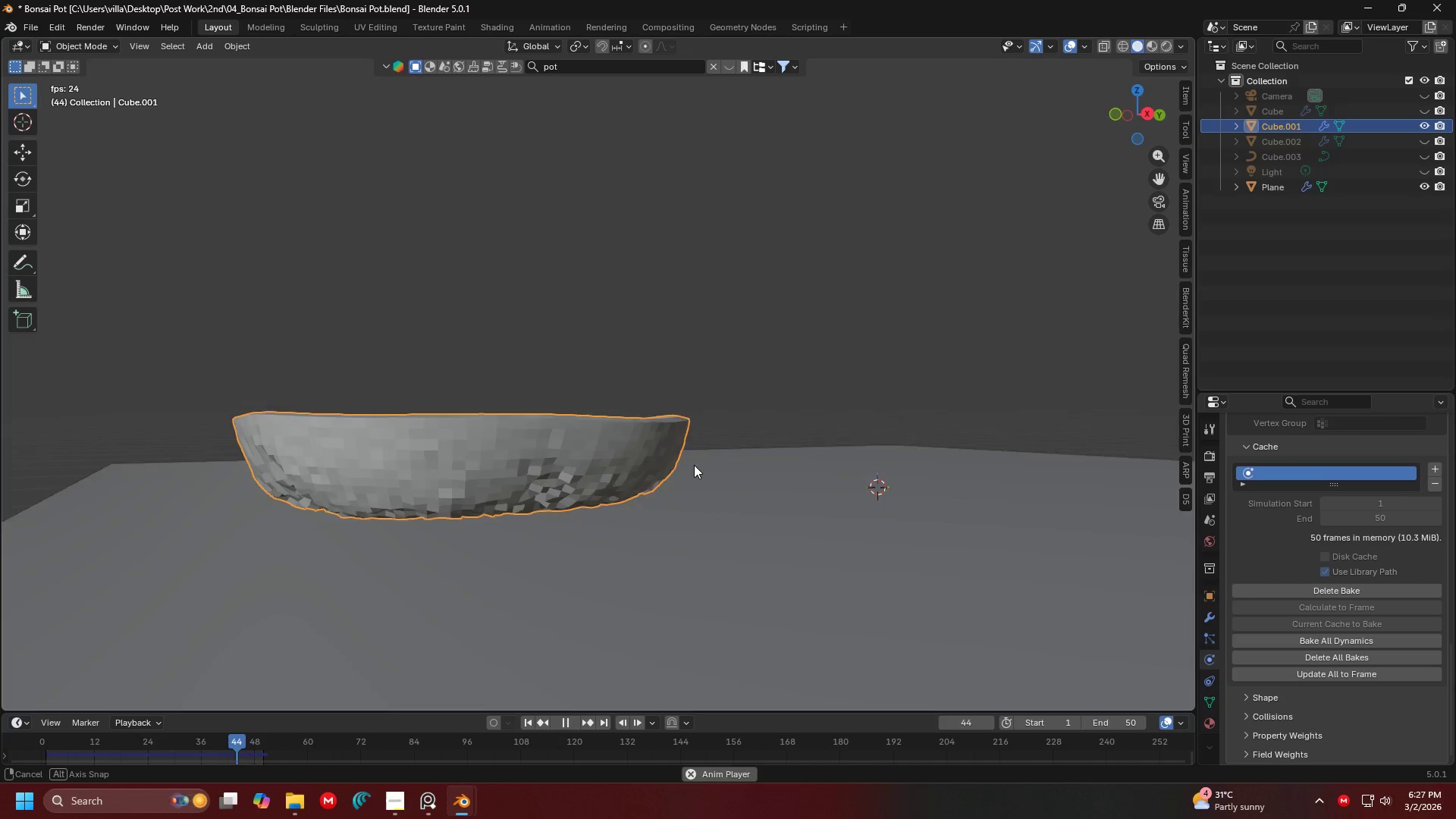 
scroll: coordinate [777, 488], scroll_direction: none, amount: 0.0
 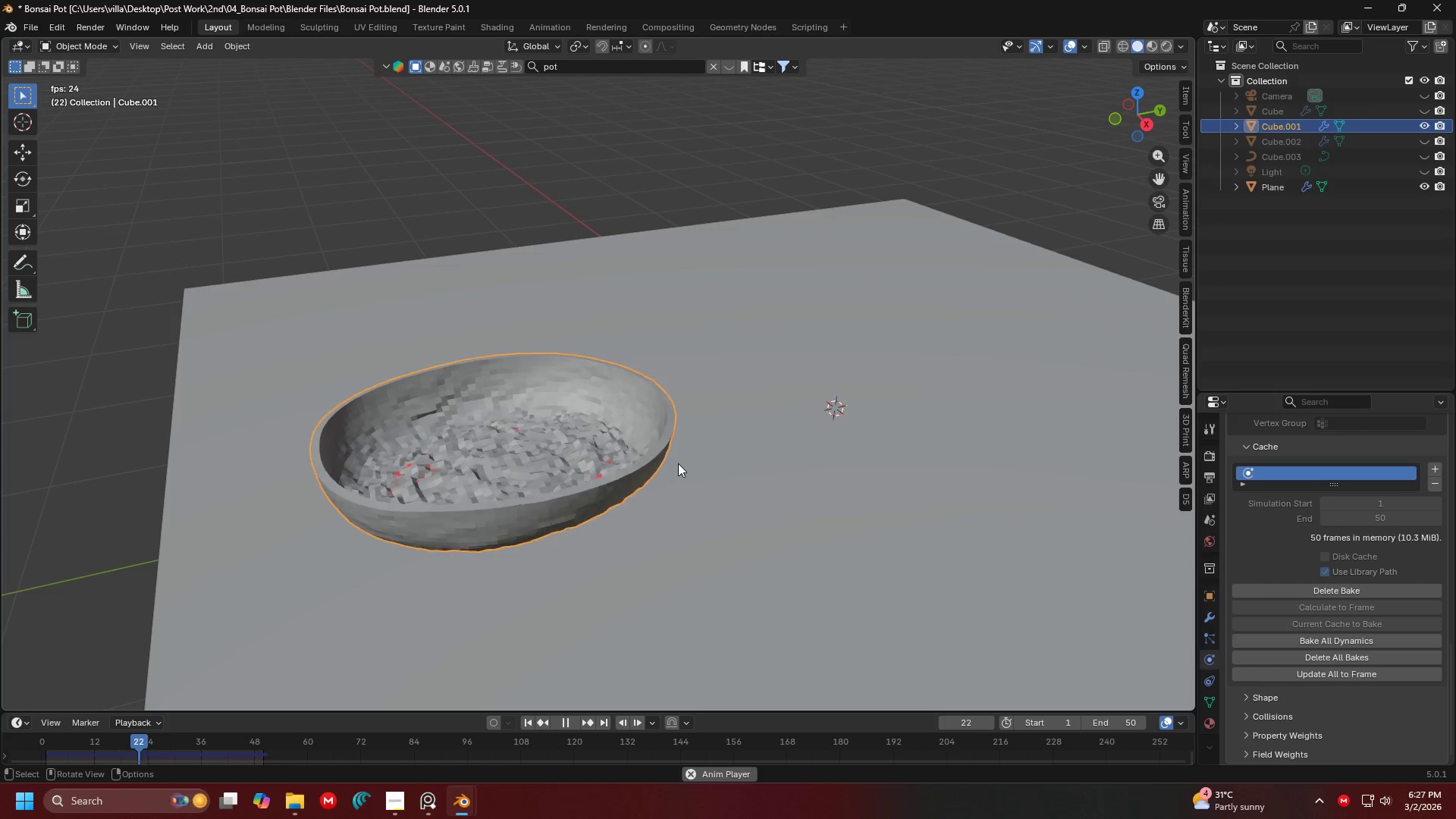 
key(Space)
 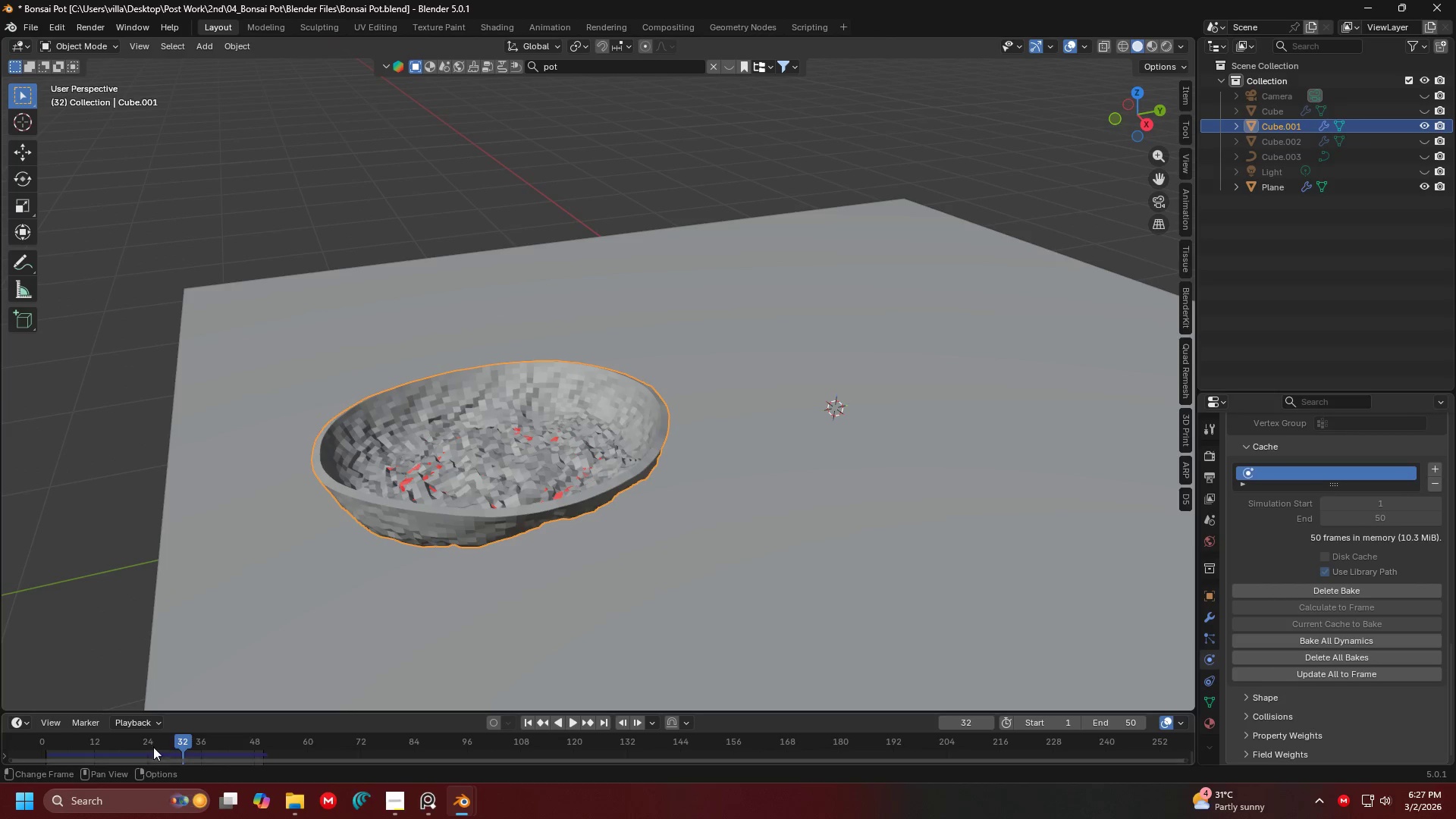 
left_click_drag(start_coordinate=[178, 739], to_coordinate=[41, 757])
 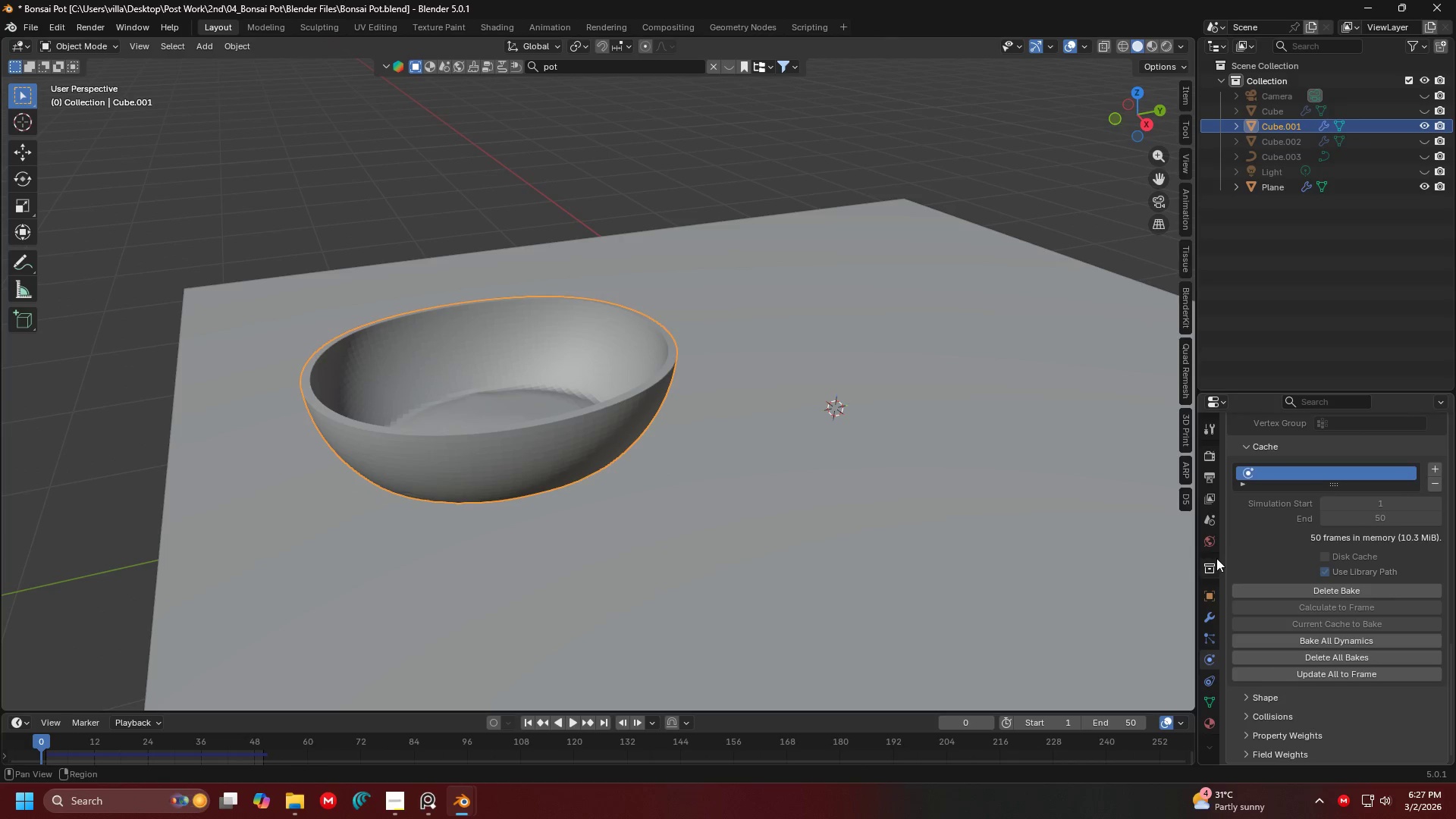 
left_click([1211, 612])
 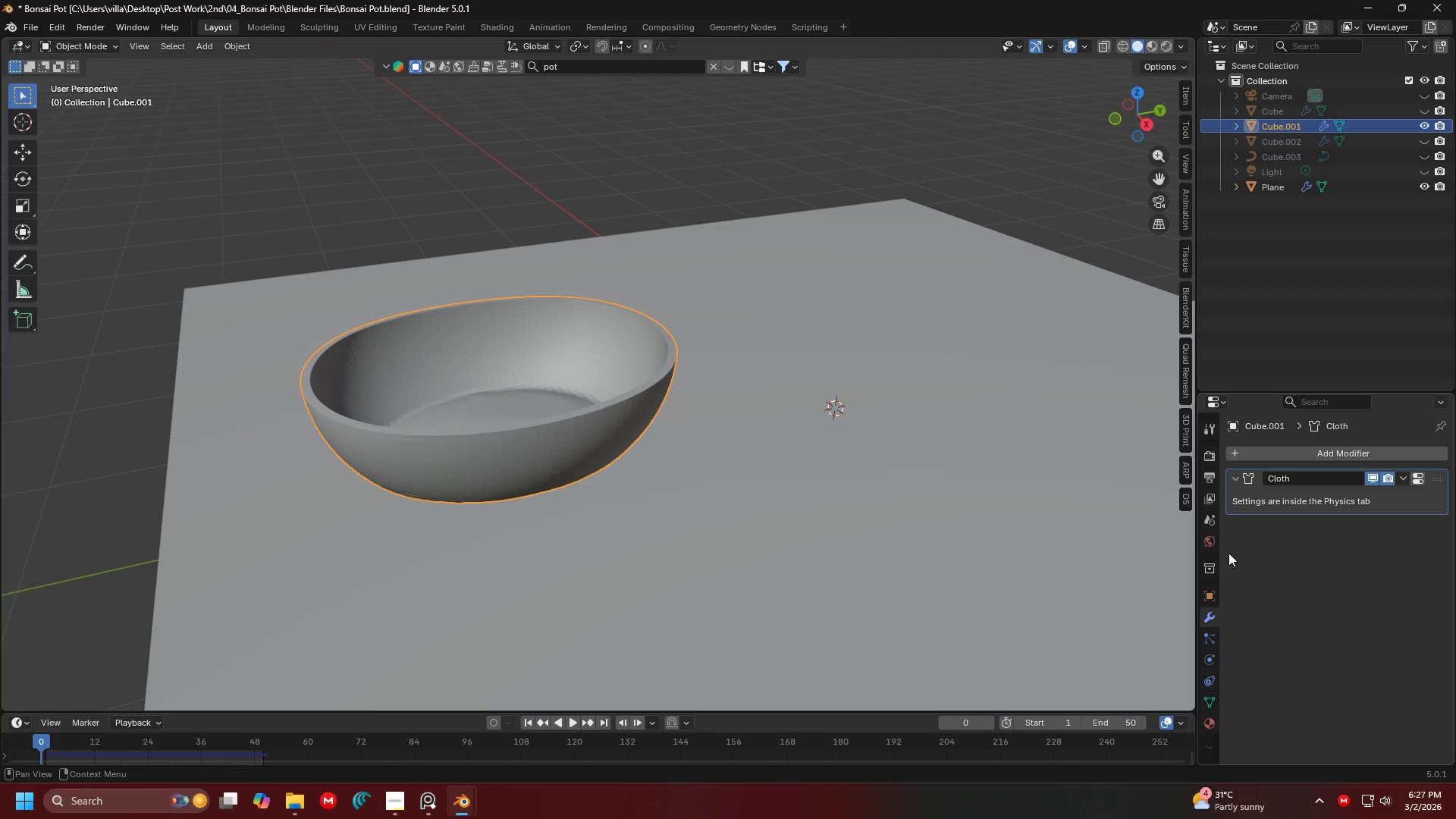 
double_click([1238, 474])
 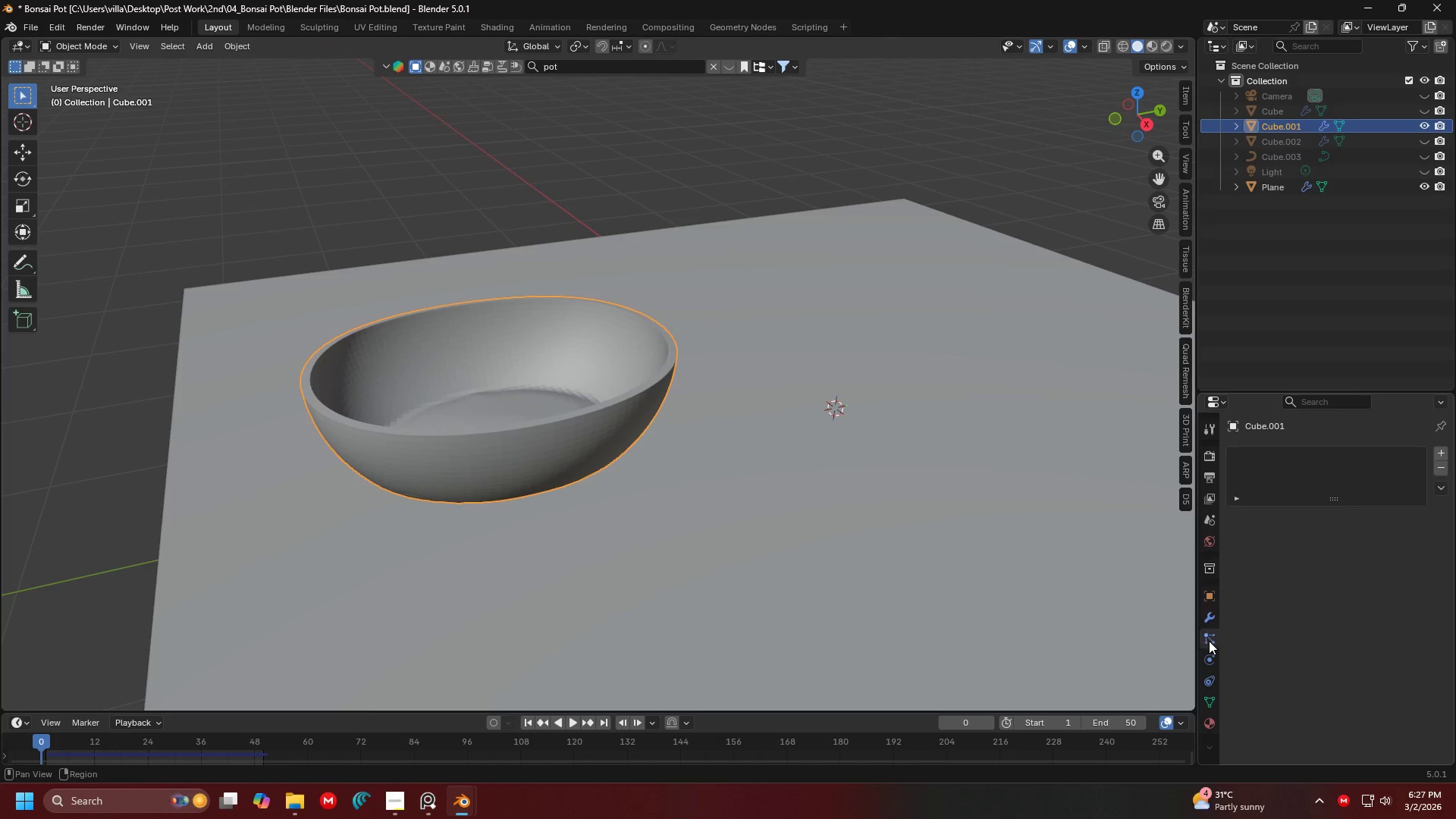 
double_click([1210, 658])
 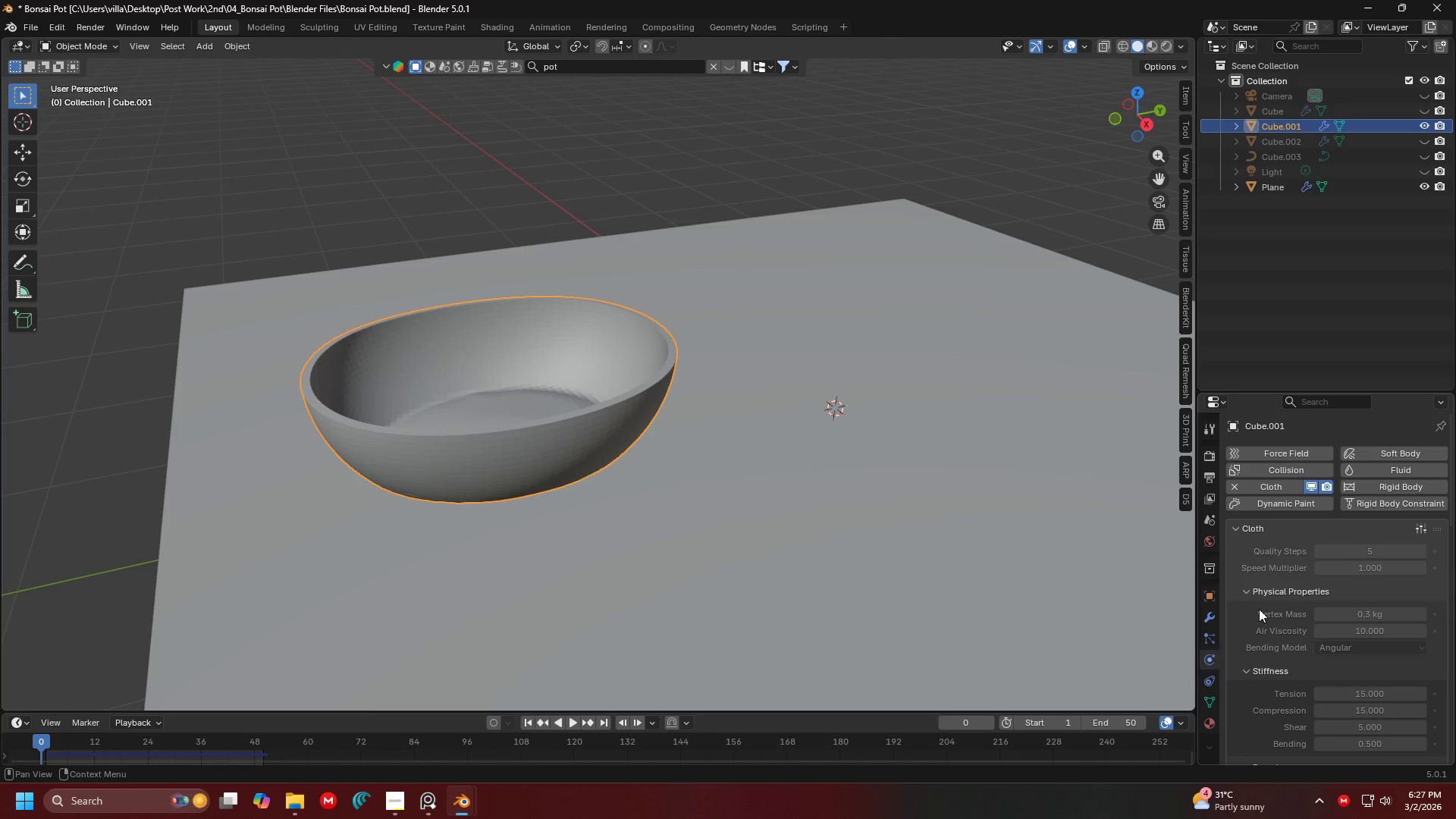 
scroll: coordinate [1291, 573], scroll_direction: down, amount: 23.0
 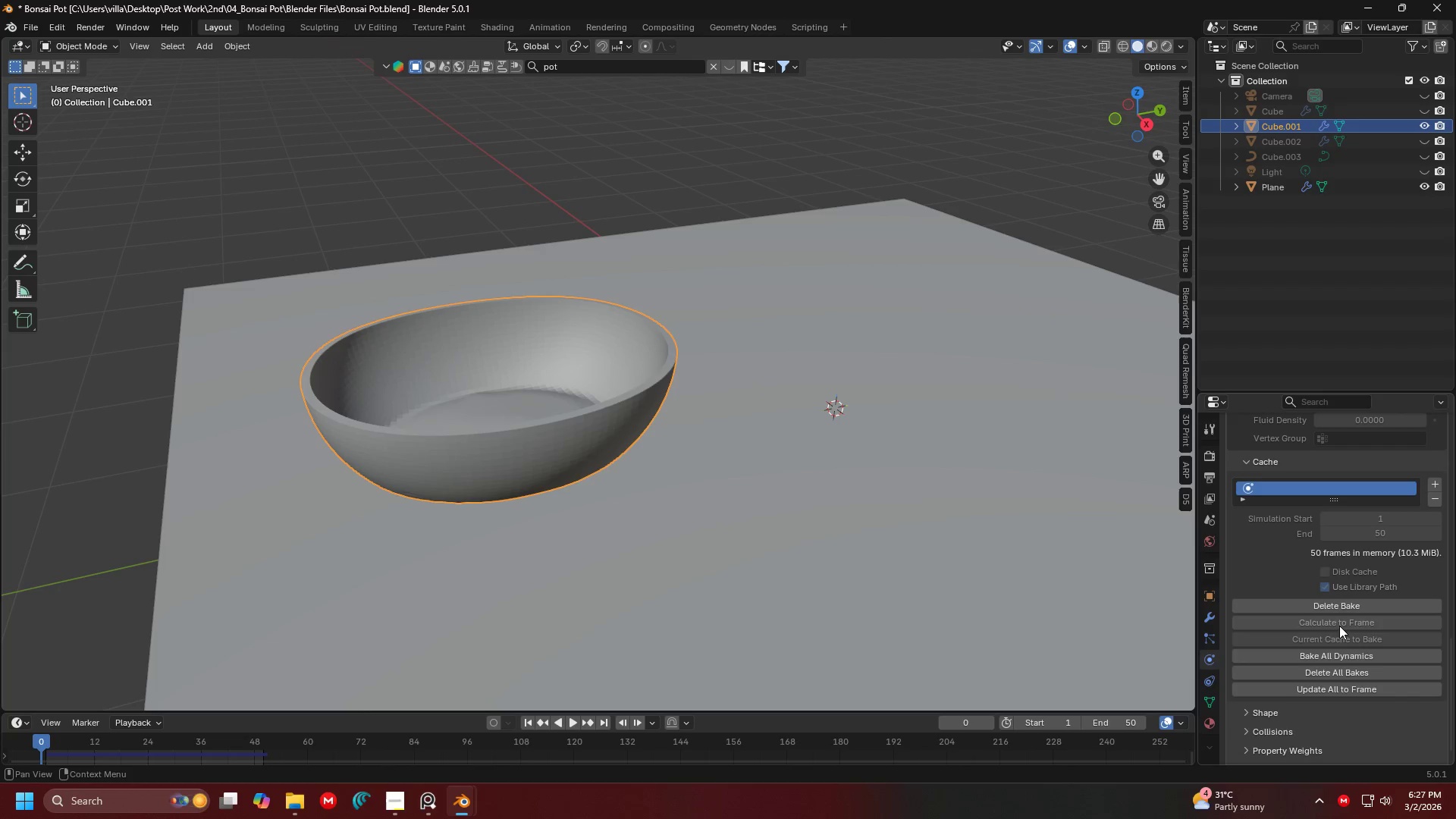 
scroll: coordinate [1290, 634], scroll_direction: up, amount: 5.0
 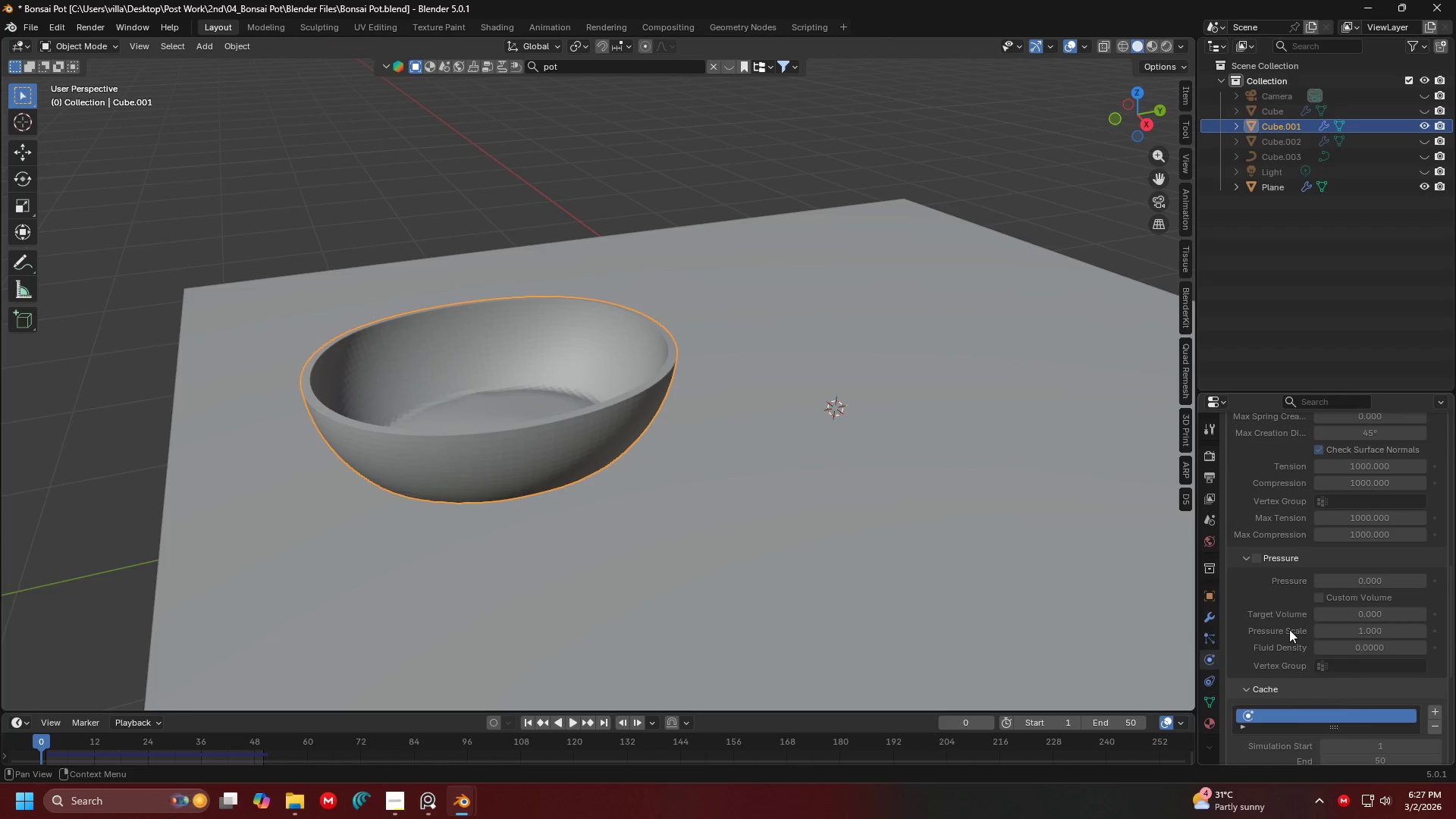 
scroll: coordinate [1289, 629], scroll_direction: down, amount: 8.0
 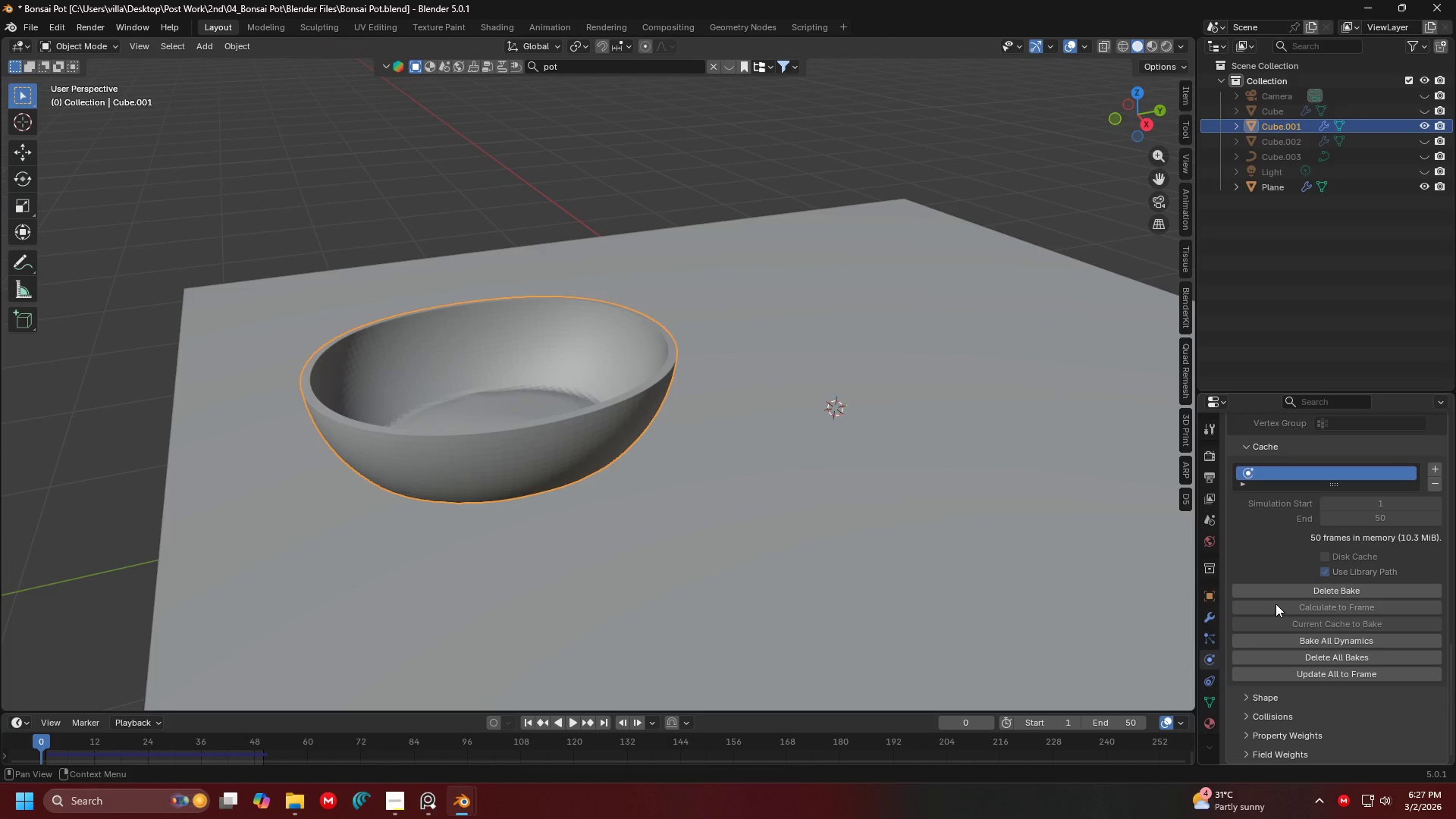 
scroll: coordinate [1314, 496], scroll_direction: up, amount: 17.0
 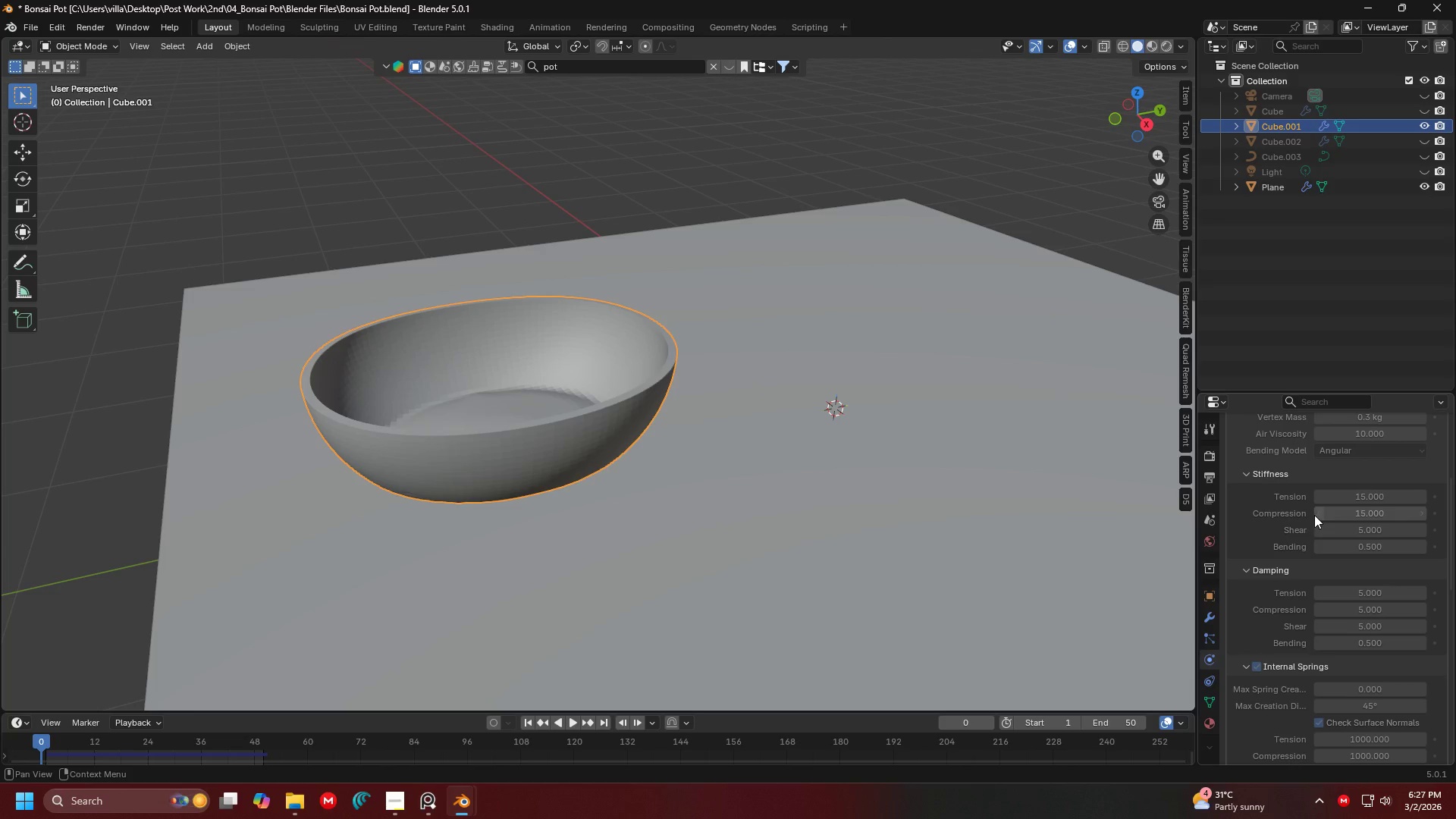 
scroll: coordinate [1315, 577], scroll_direction: down, amount: 17.0
 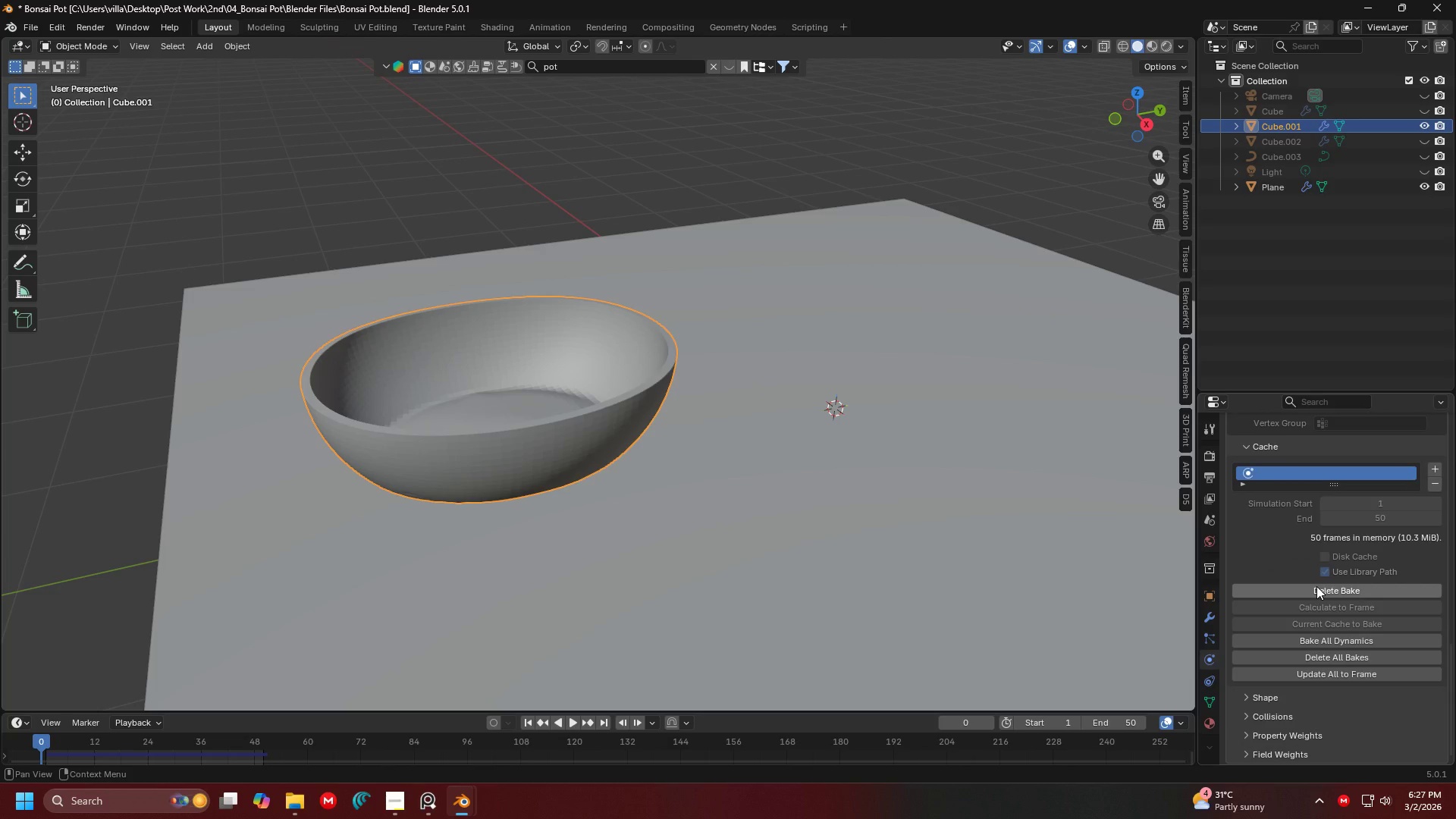 
left_click([1316, 586])
 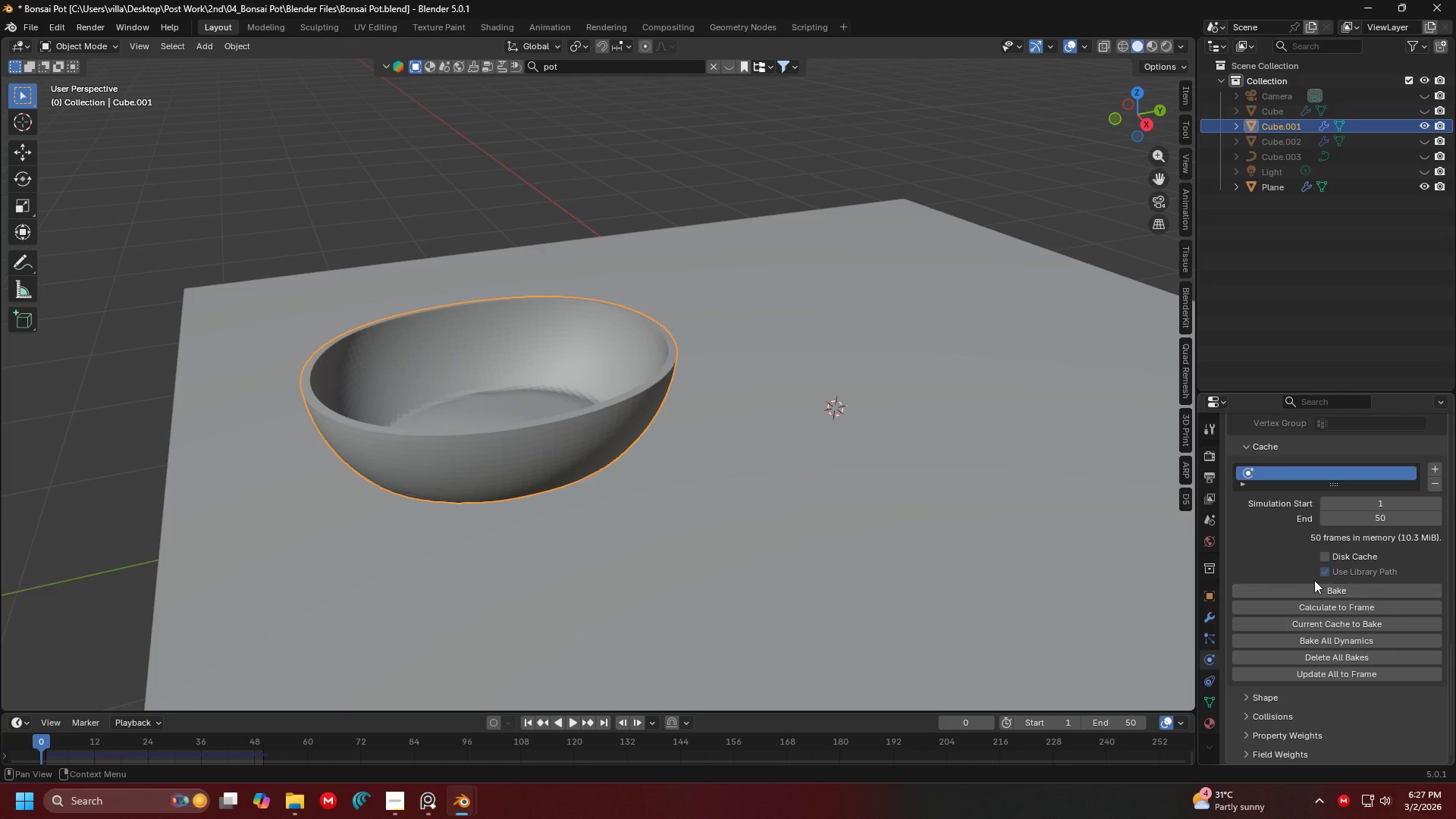 
scroll: coordinate [1348, 529], scroll_direction: up, amount: 16.0
 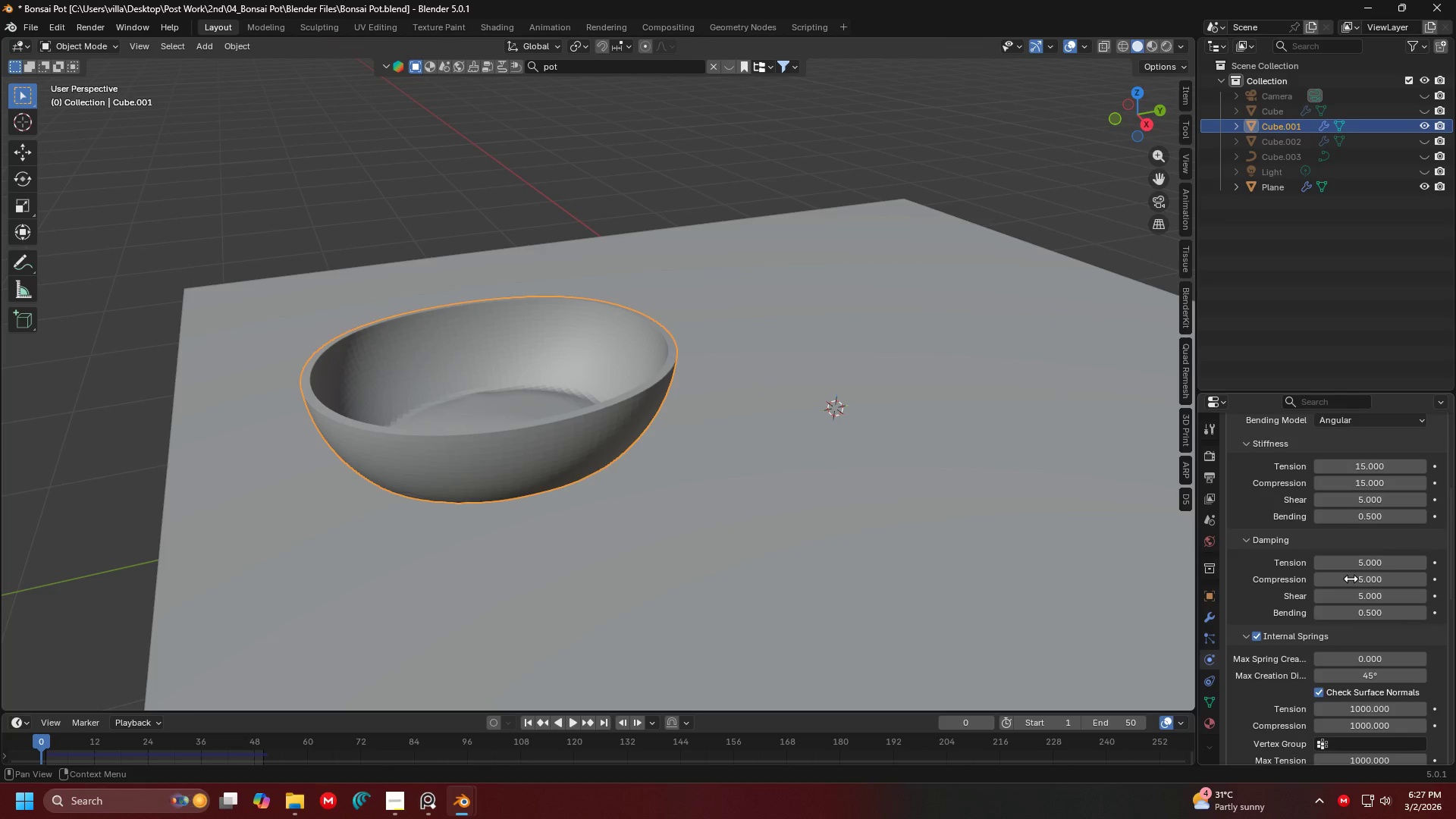 
wait(6.08)
 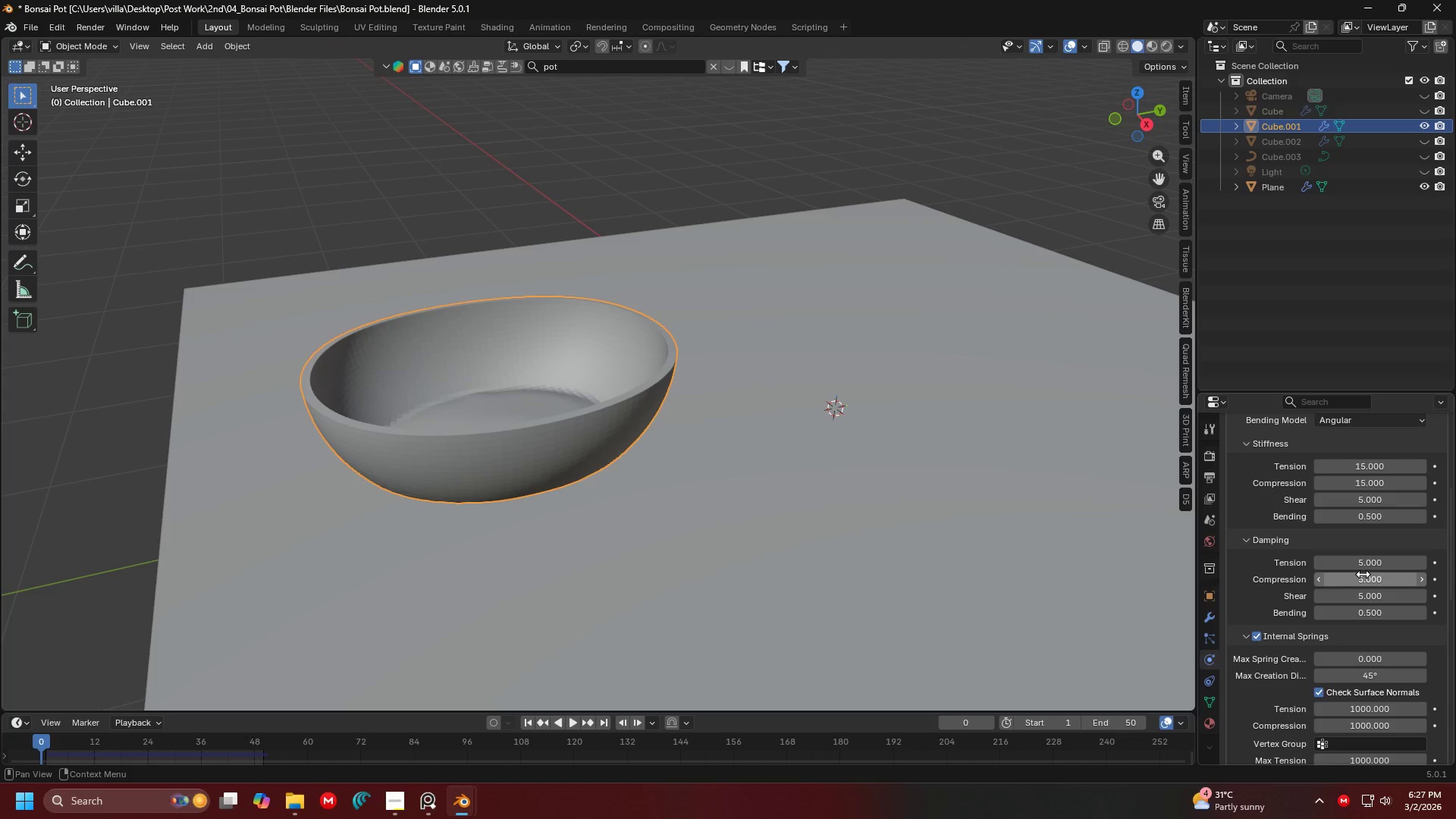 
left_click_drag(start_coordinate=[1375, 469], to_coordinate=[212, 525])
 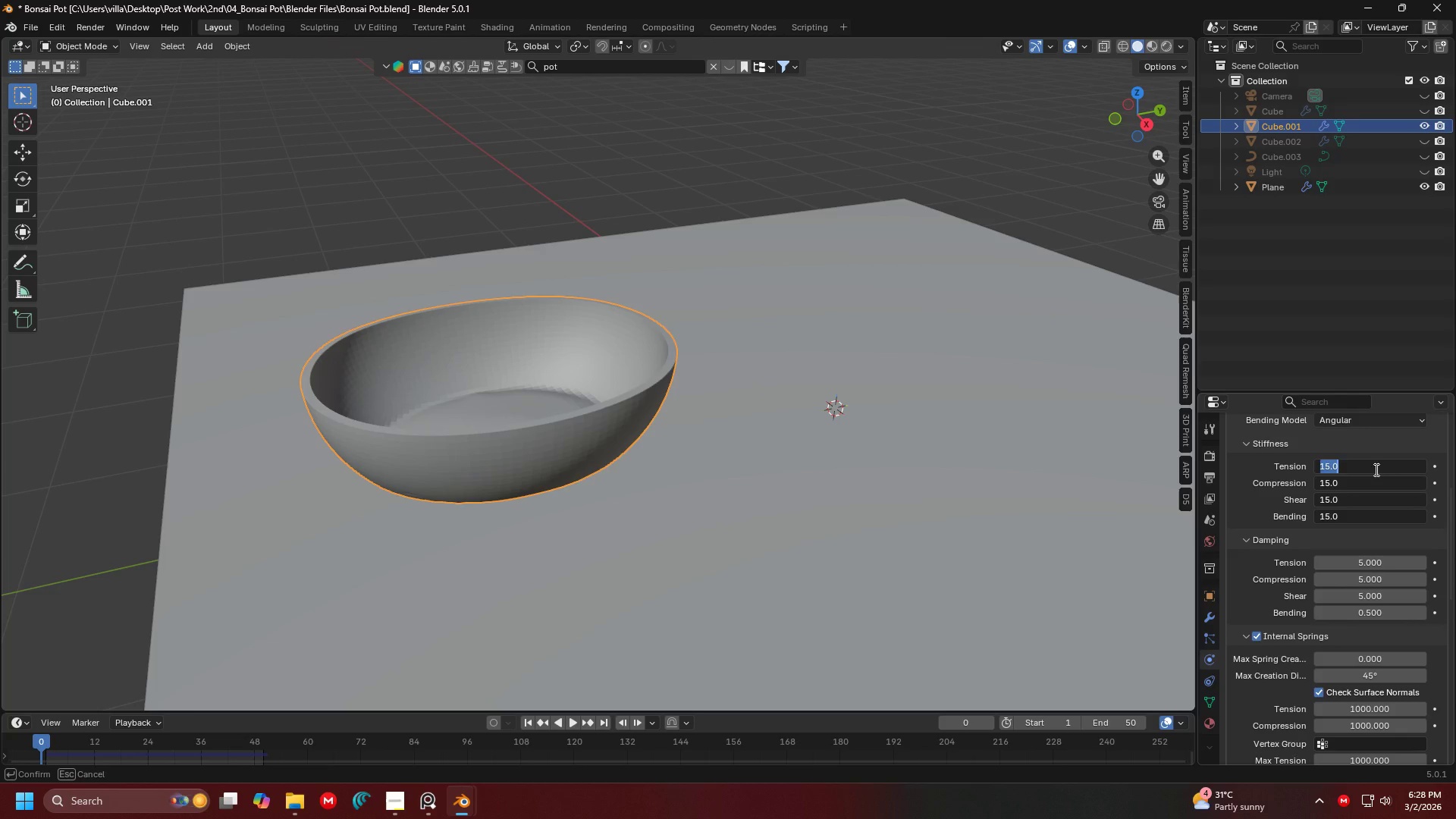 
type(100)
 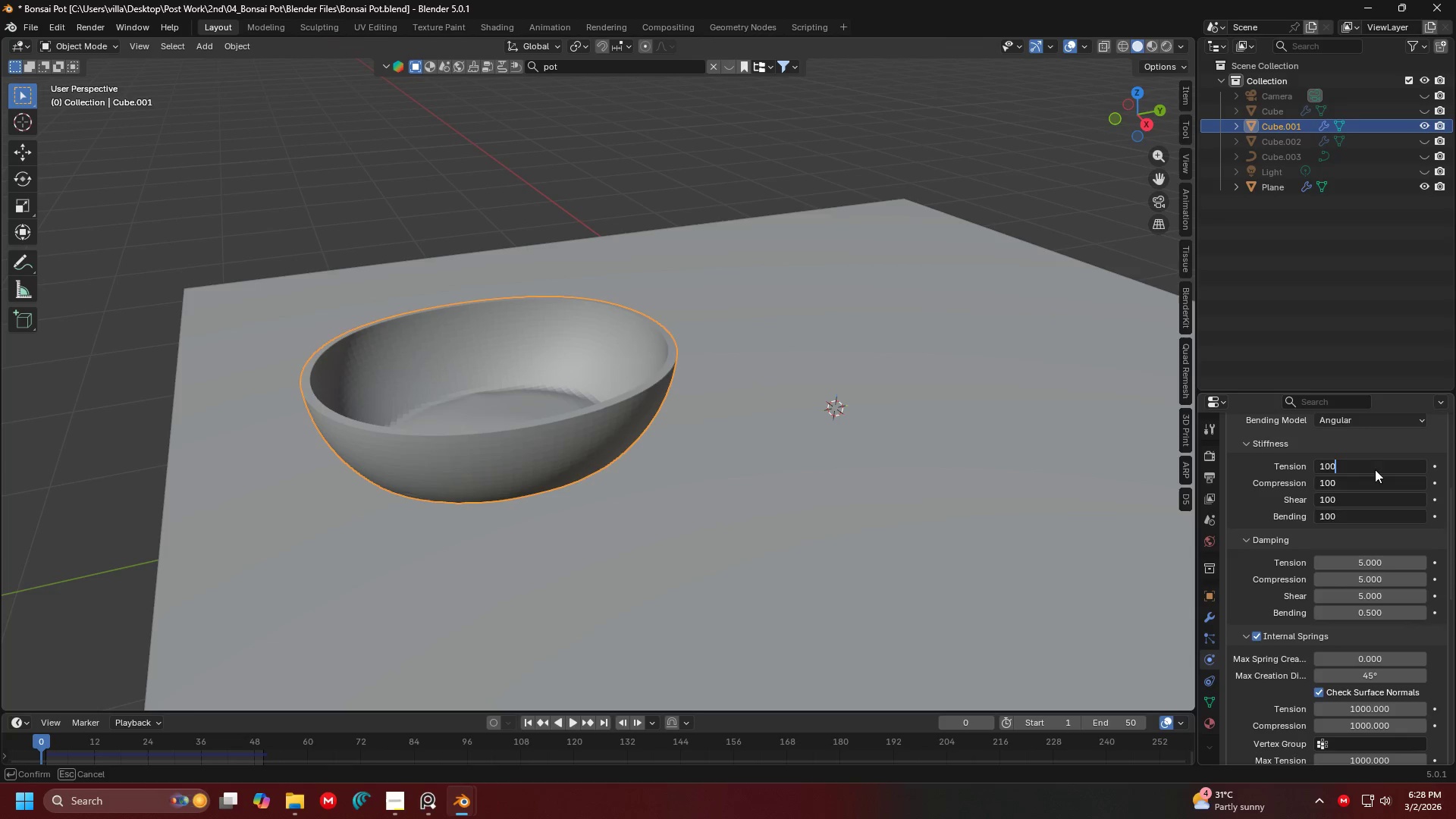 
key(Enter)
 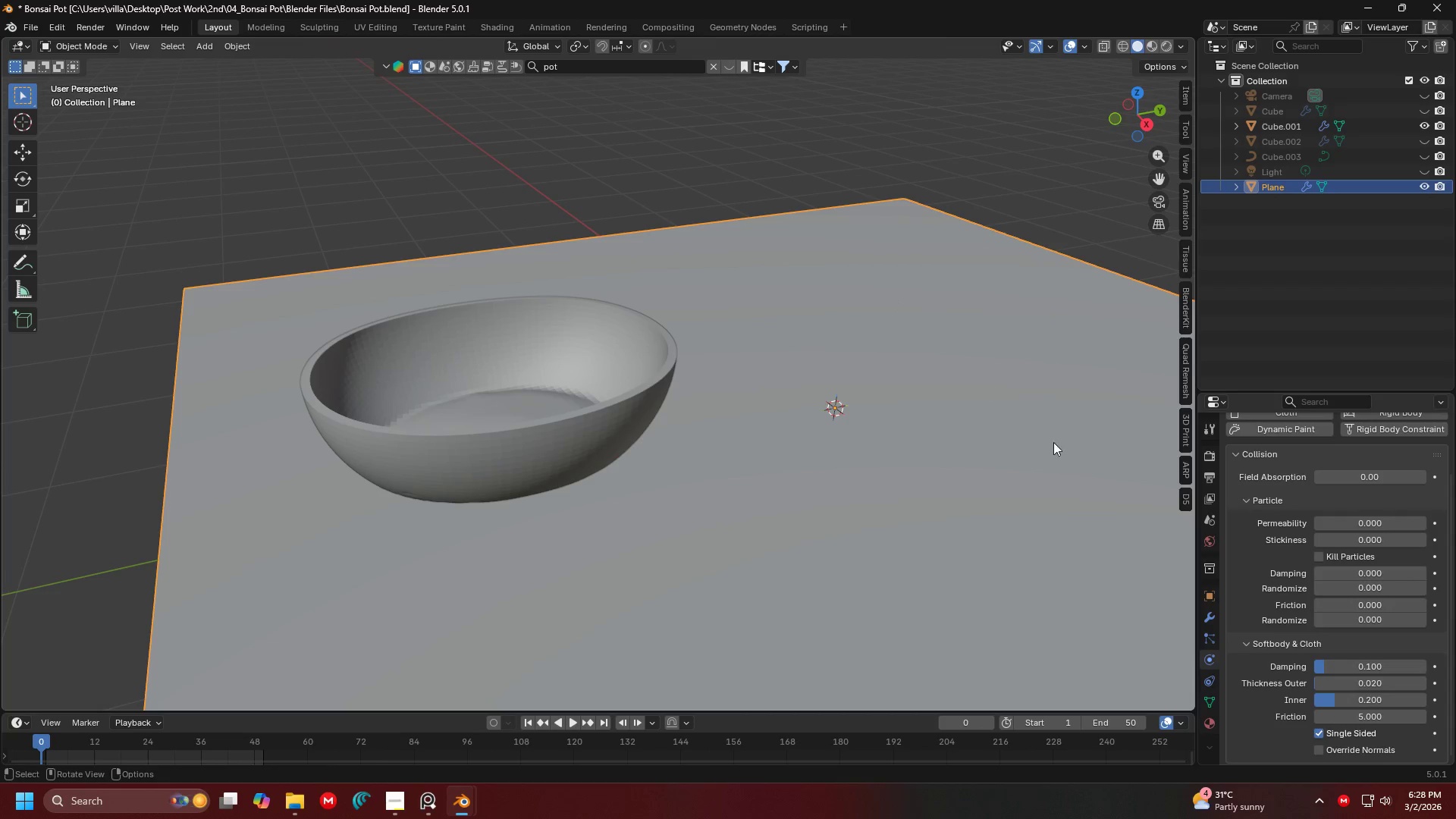 
scroll: coordinate [1307, 582], scroll_direction: down, amount: 10.0
 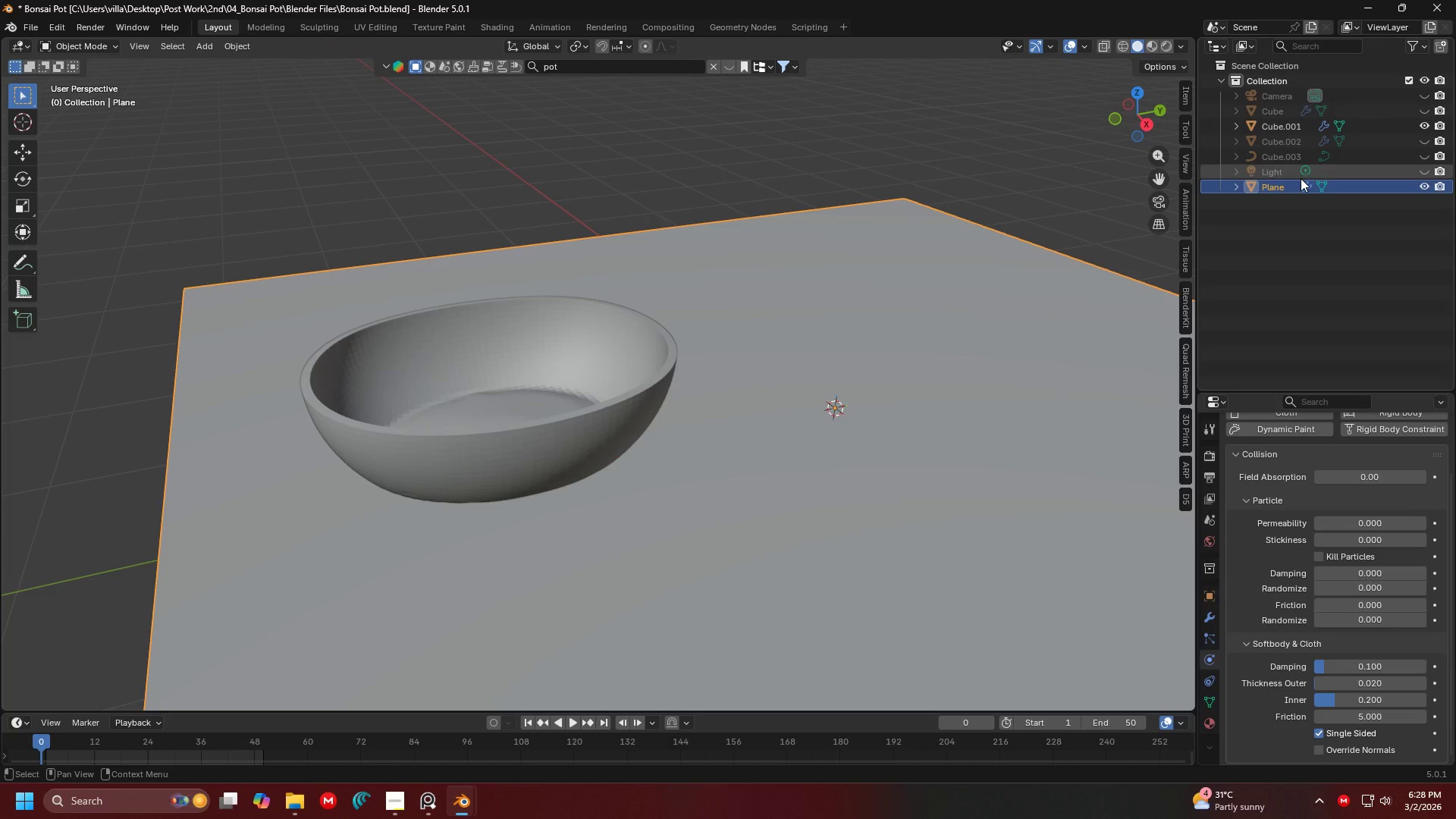 
left_click([533, 397])
 